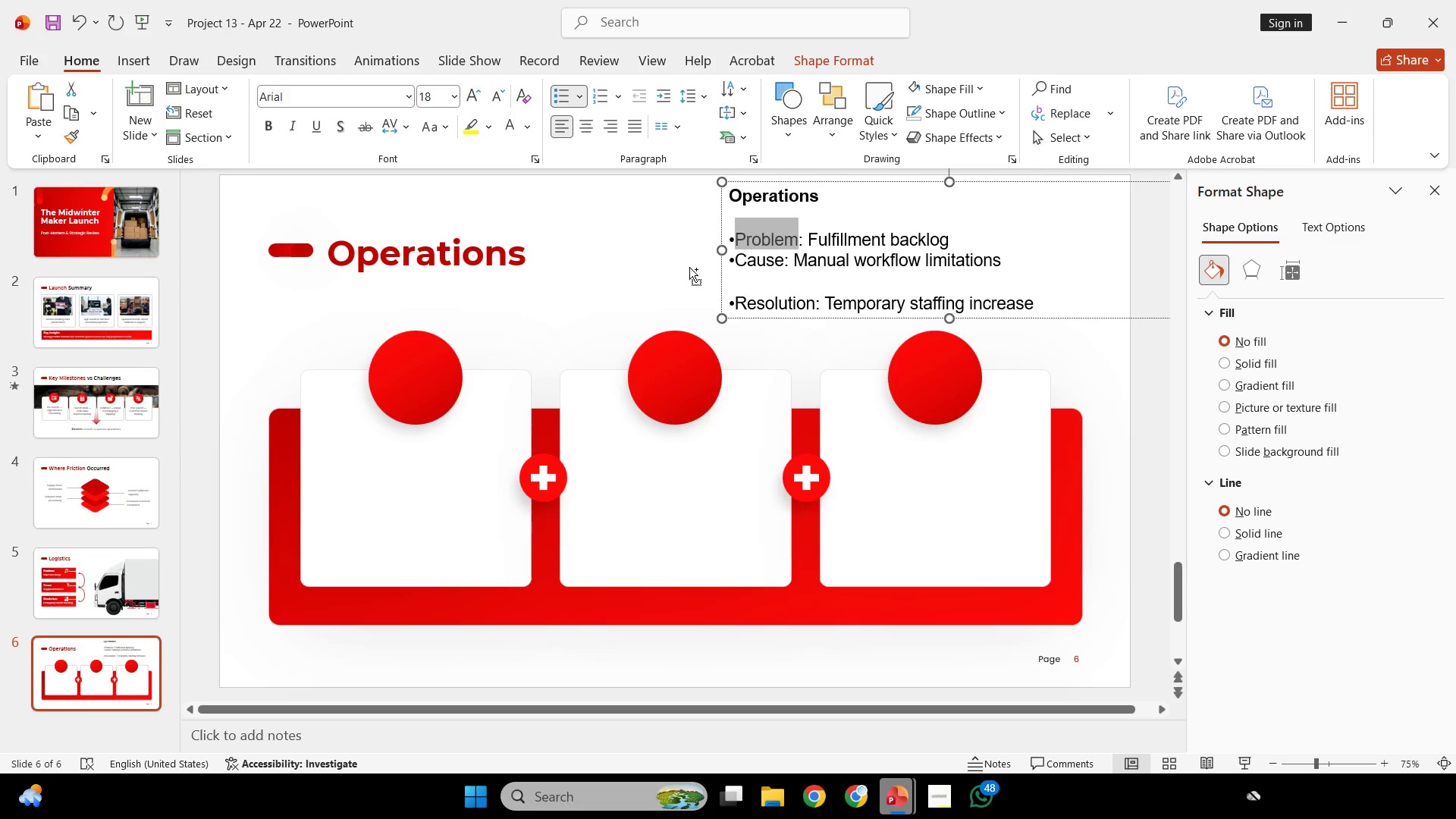 
key(Control+C)
 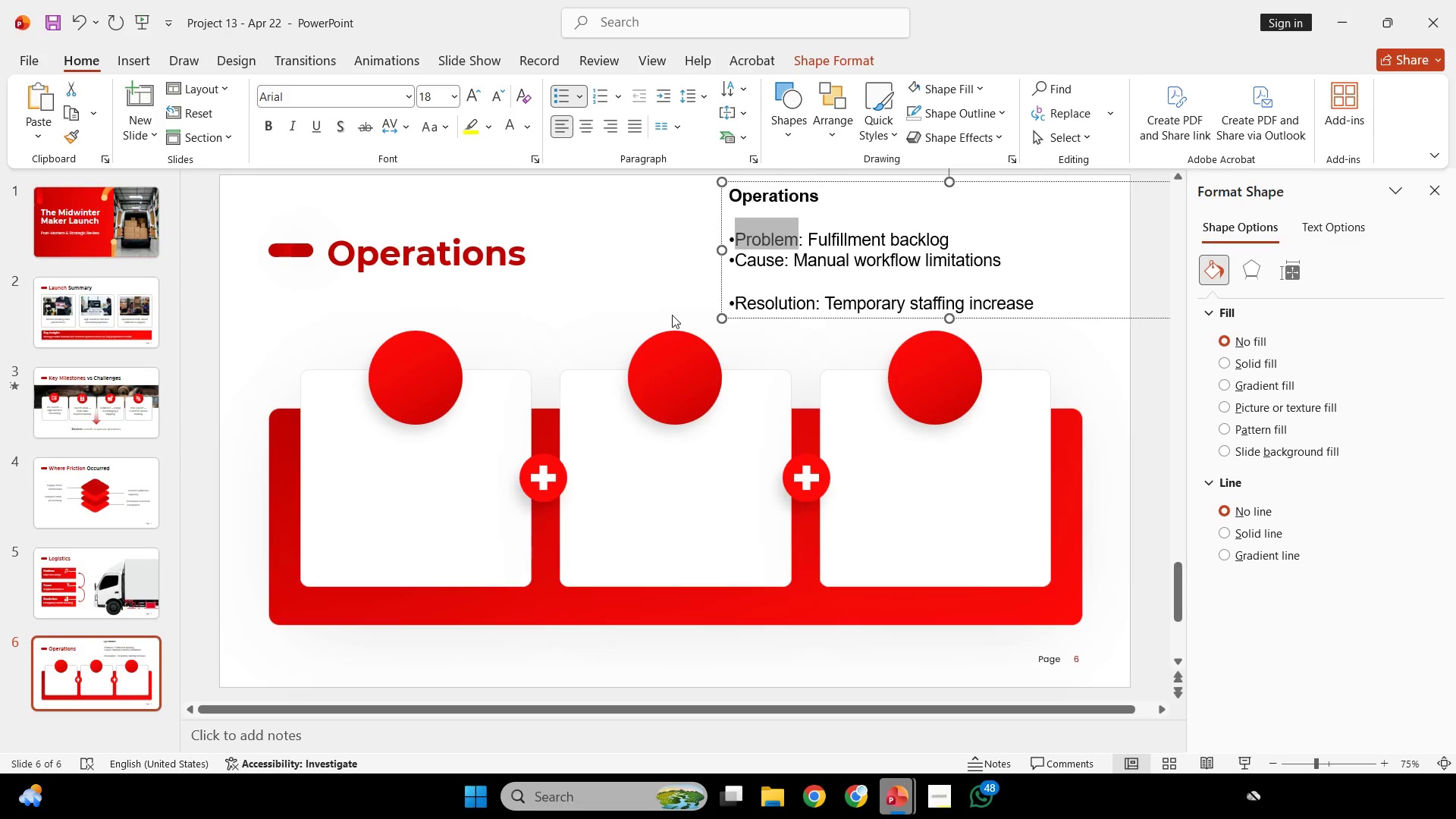 
scroll: coordinate [495, 442], scroll_direction: up, amount: 4.0
 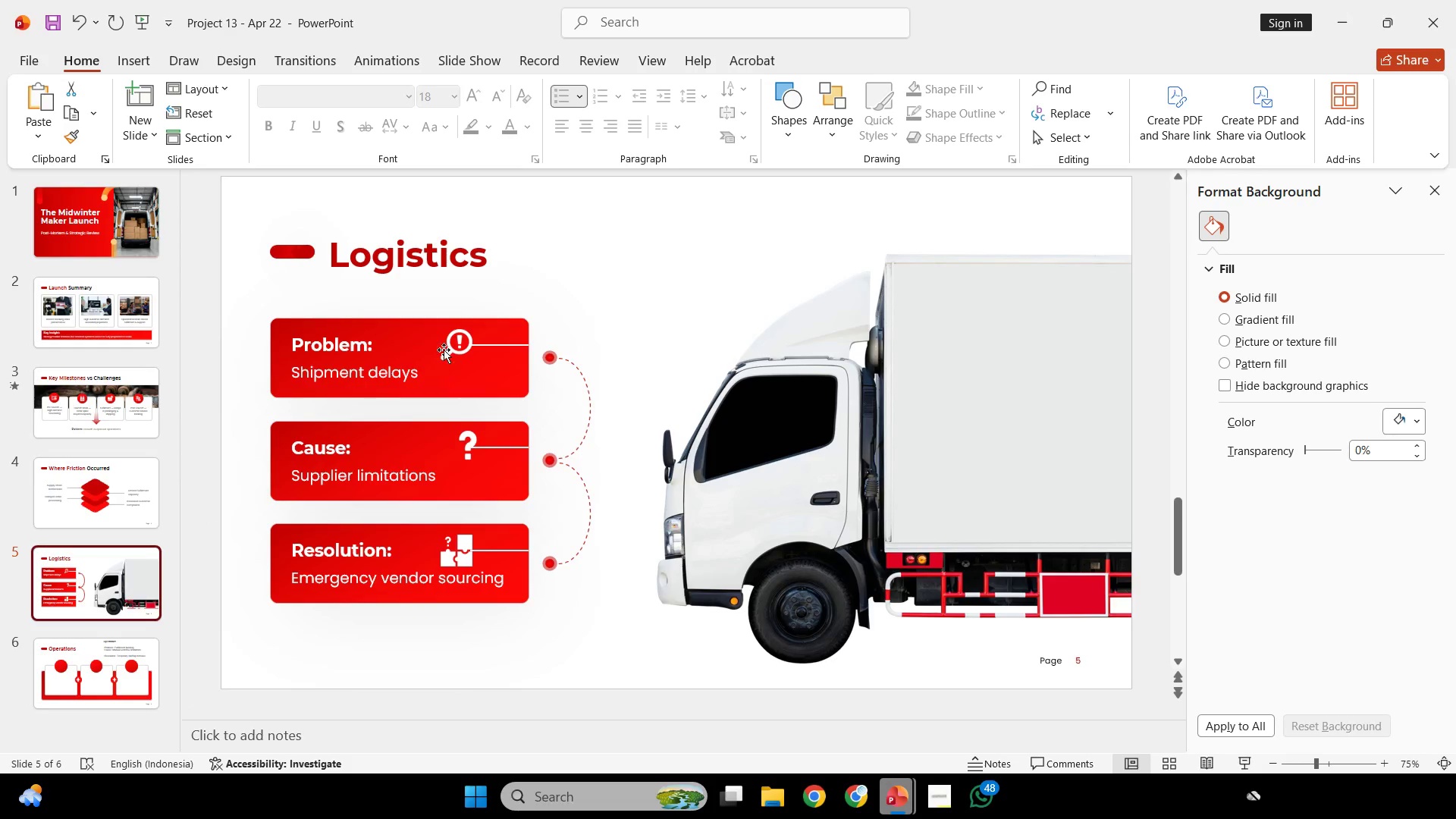 
left_click([361, 339])
 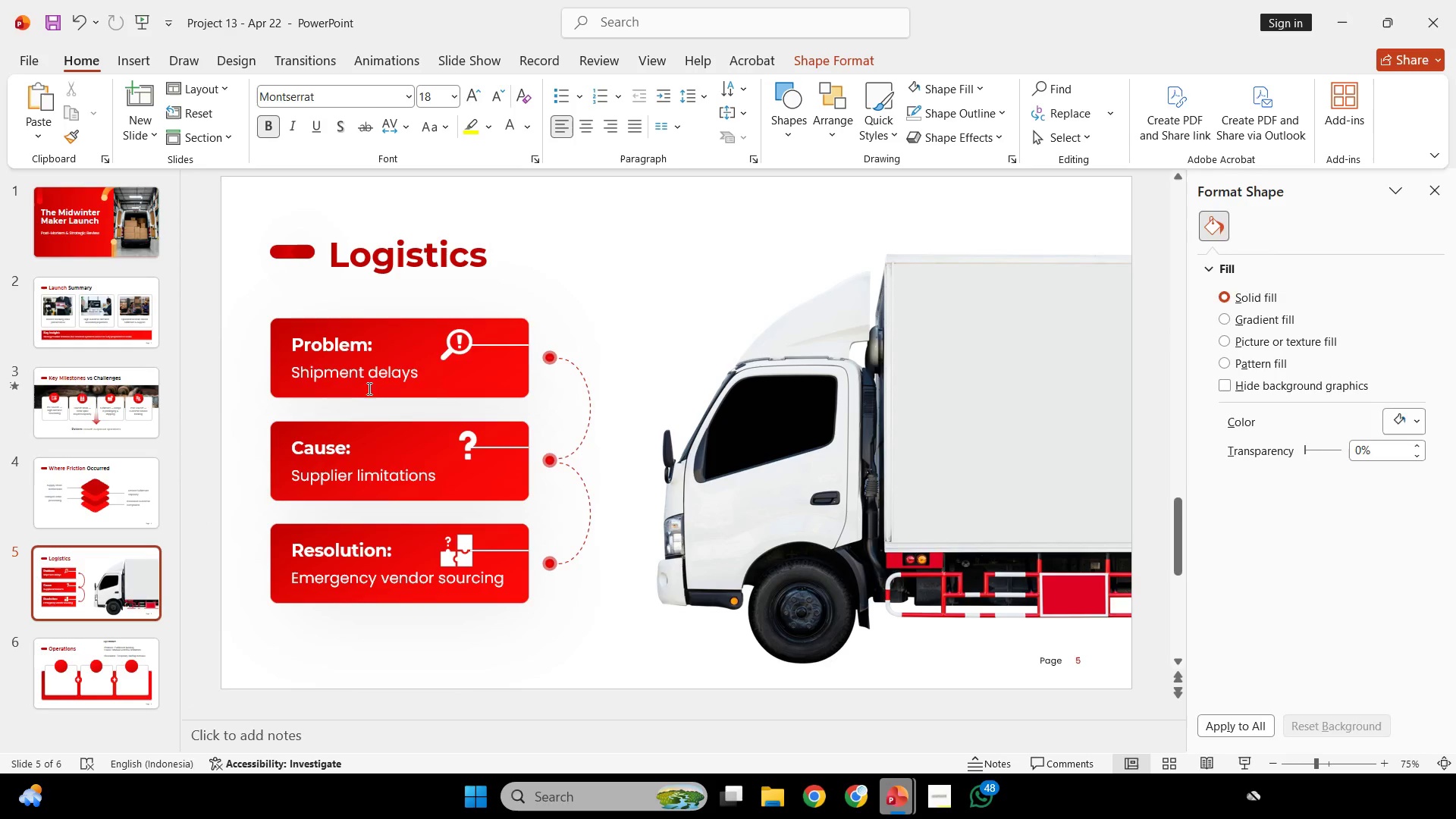 
hold_key(key=ShiftLeft, duration=0.66)
double_click([368, 388])
 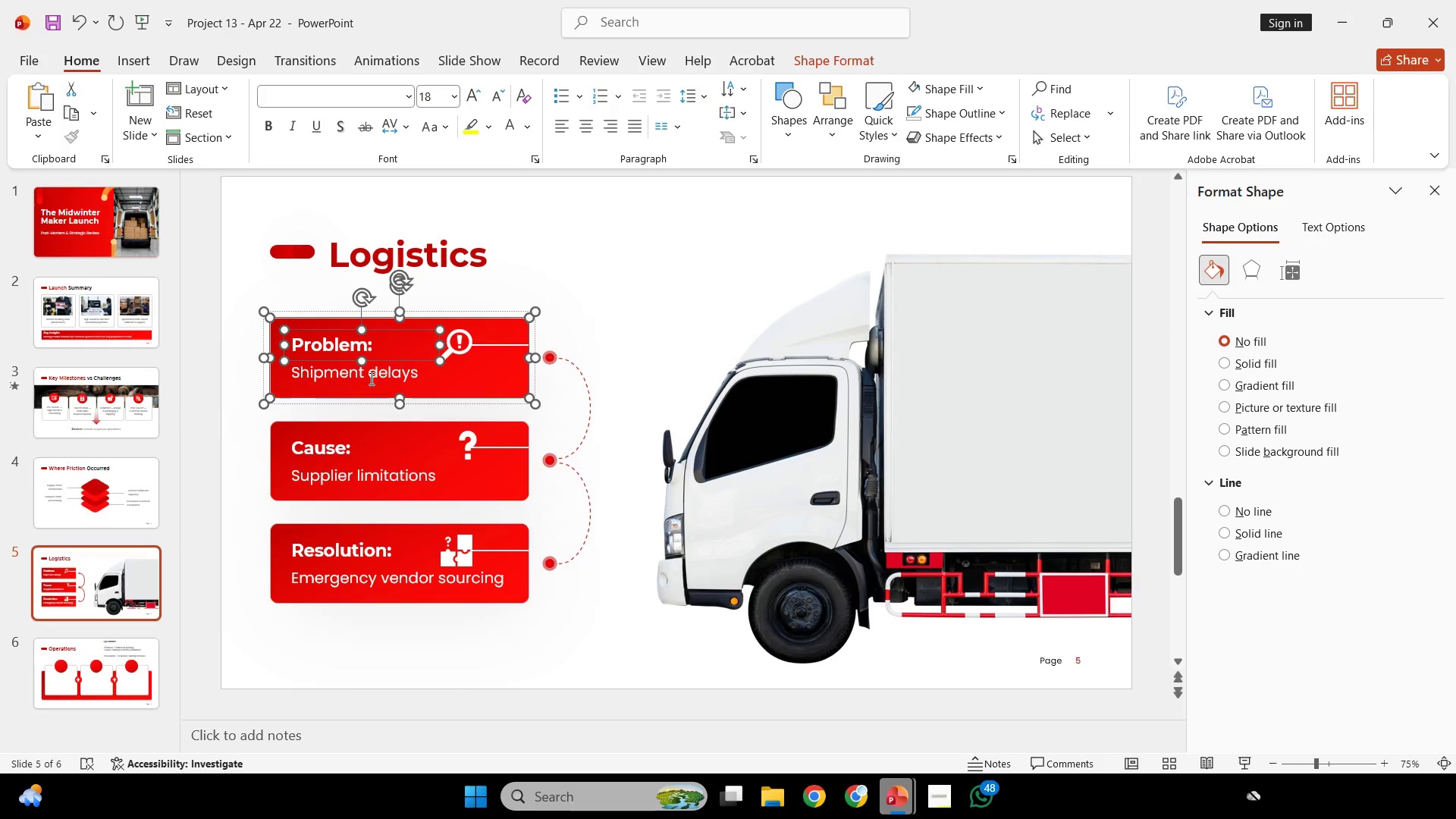 
hold_key(key=ShiftLeft, duration=1.38)
left_click([370, 378])
 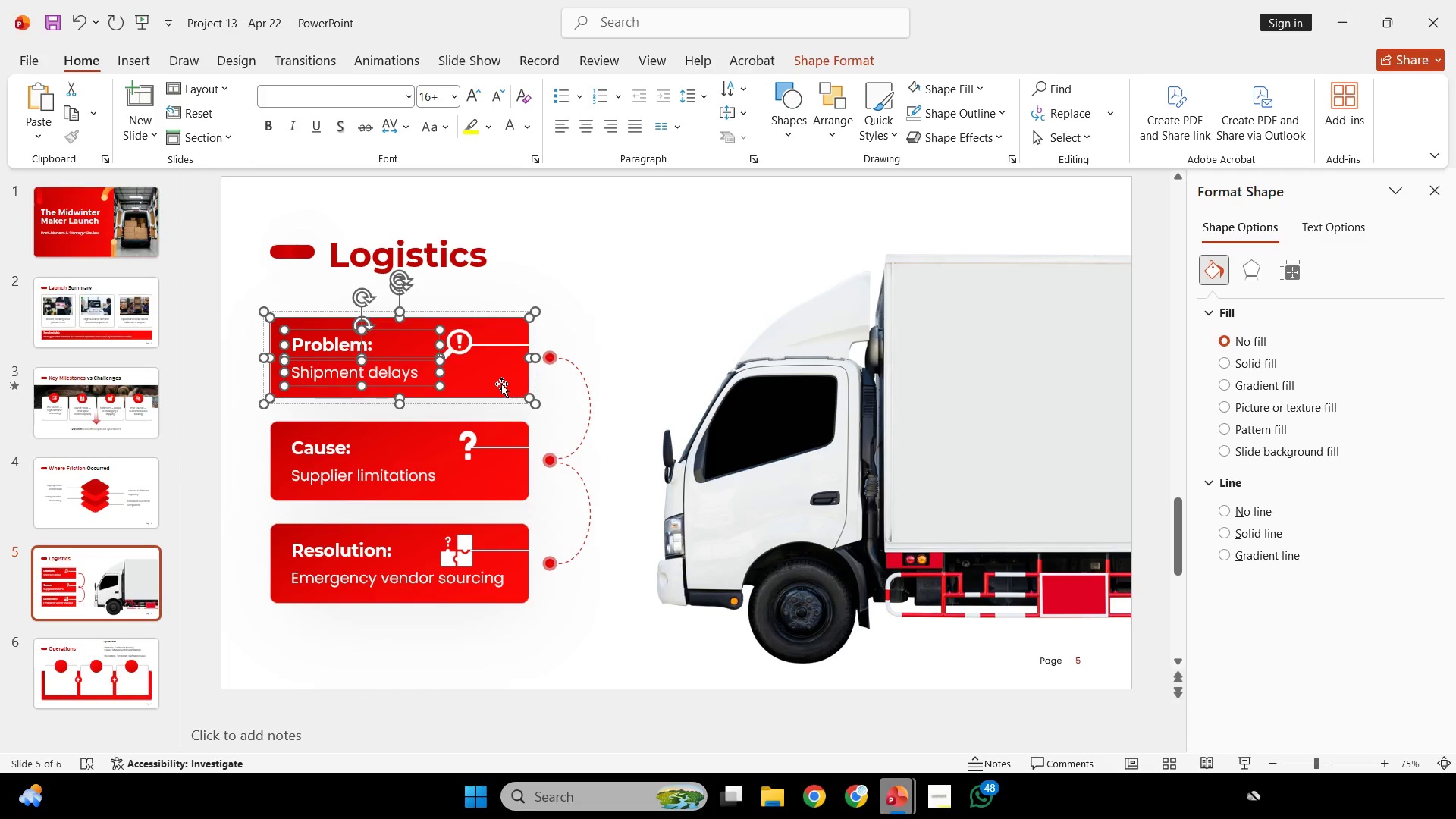 
left_click([500, 384])
 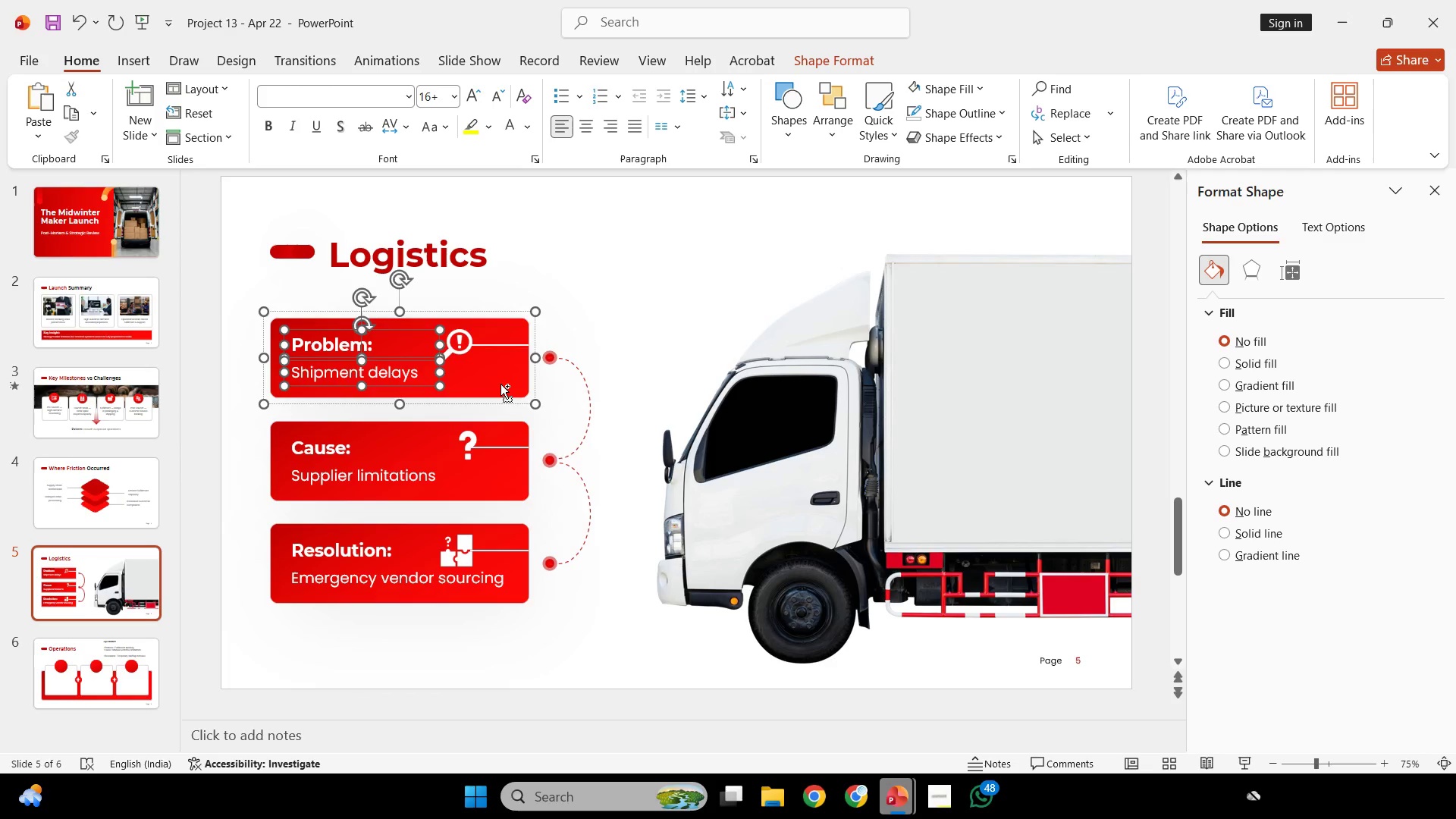 
key(Control+C)
 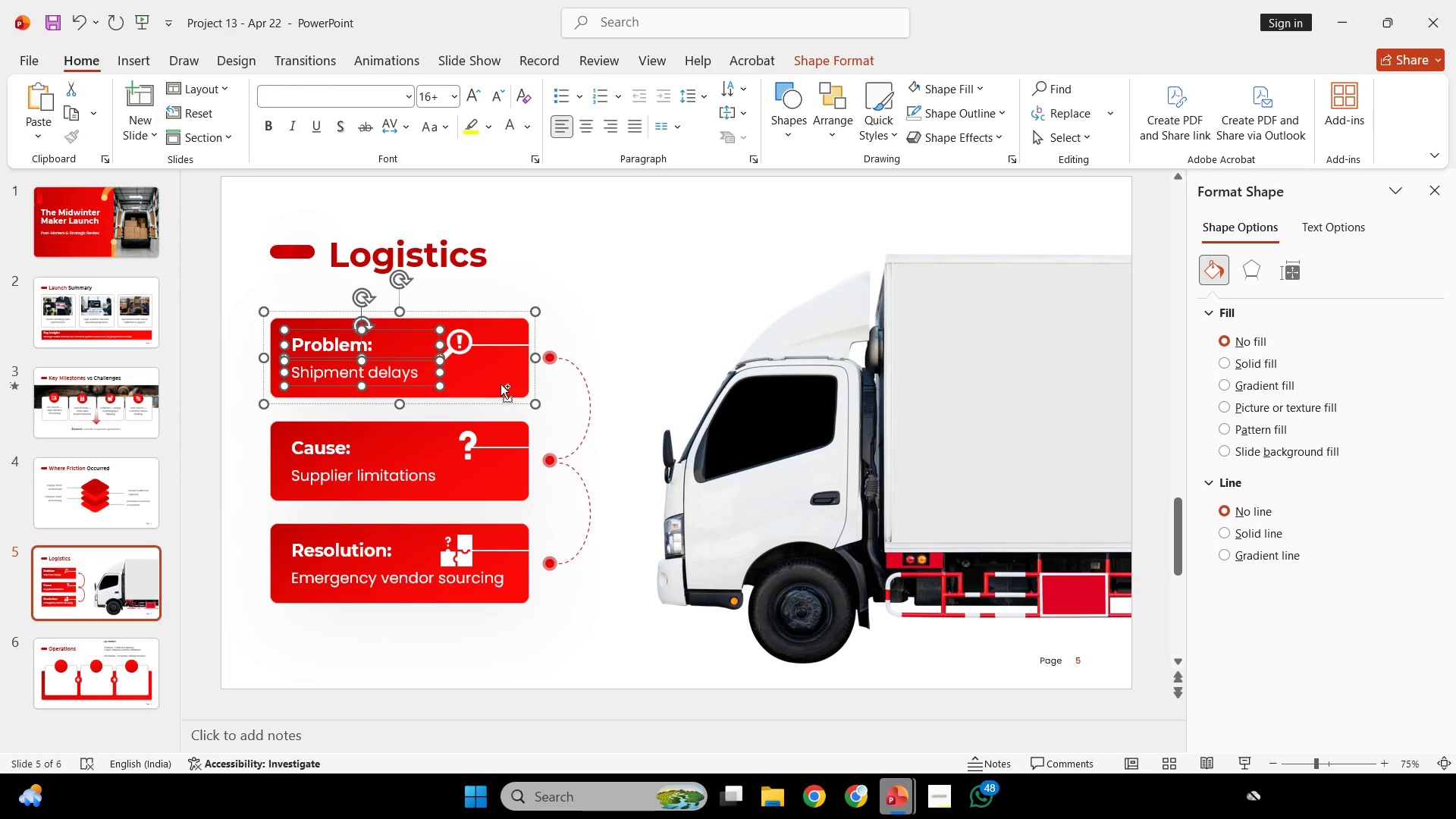 
key(Control+C)
 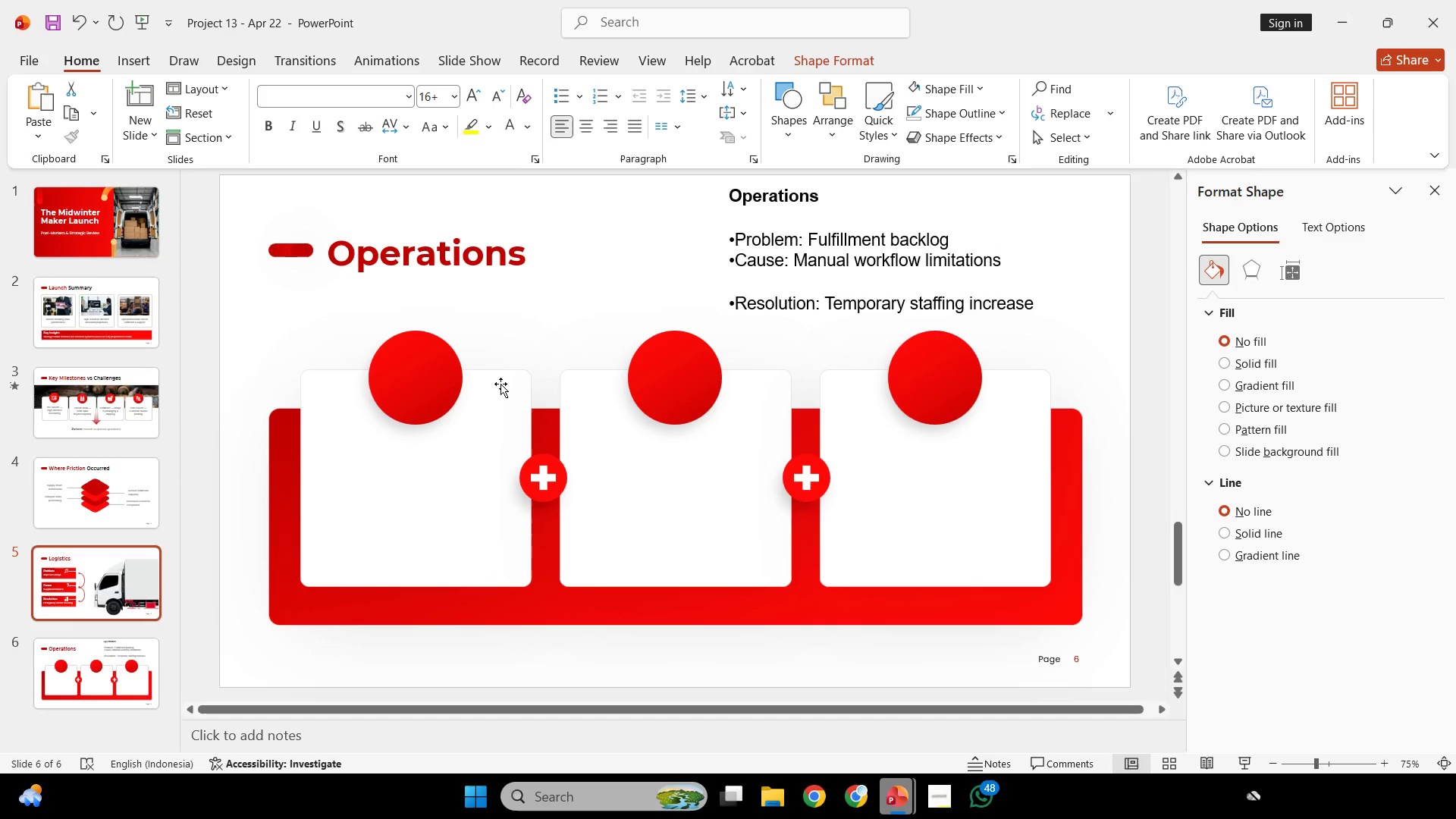 
scroll: coordinate [500, 384], scroll_direction: down, amount: 1.0
 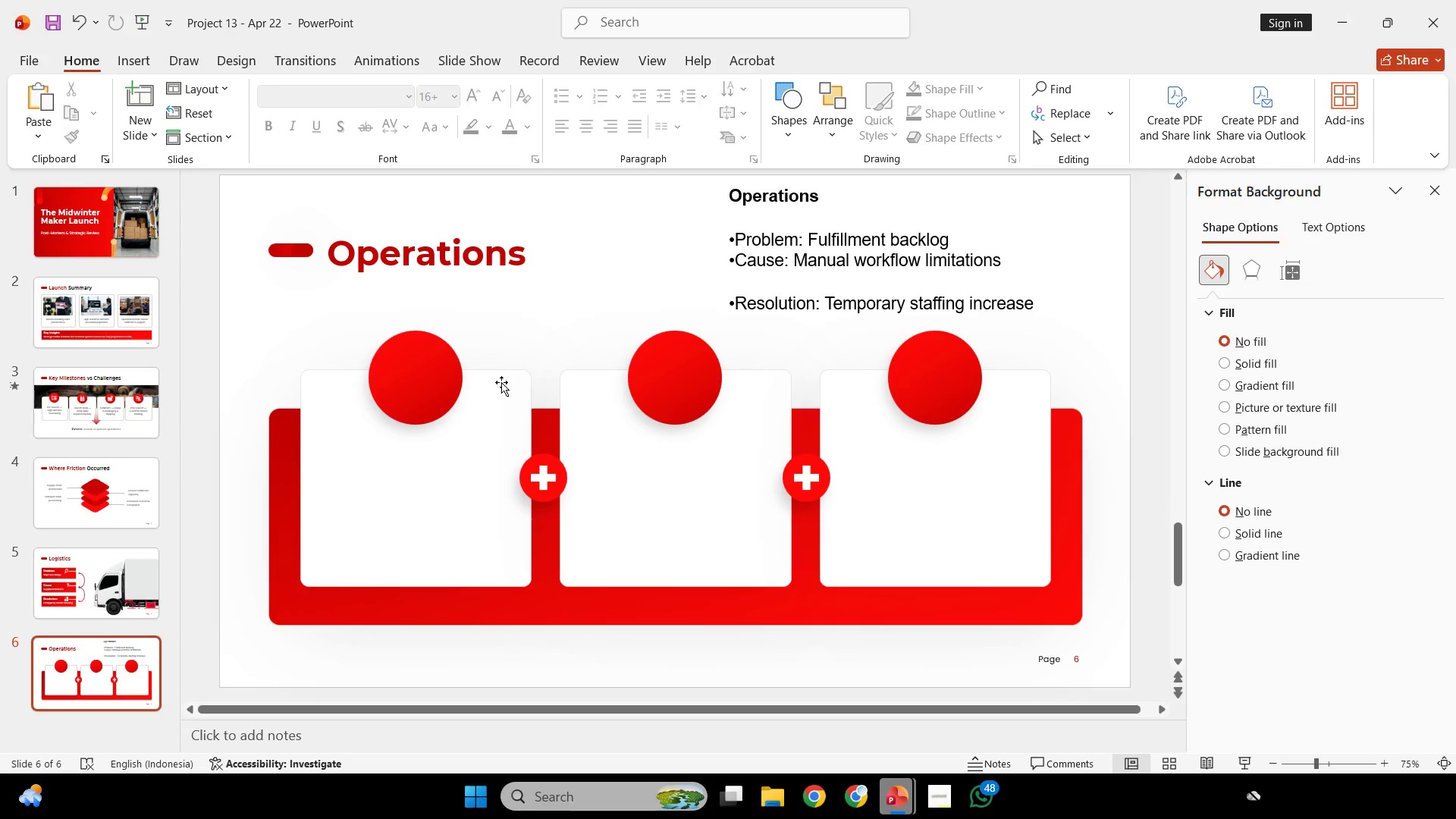 
key(Control+V)
 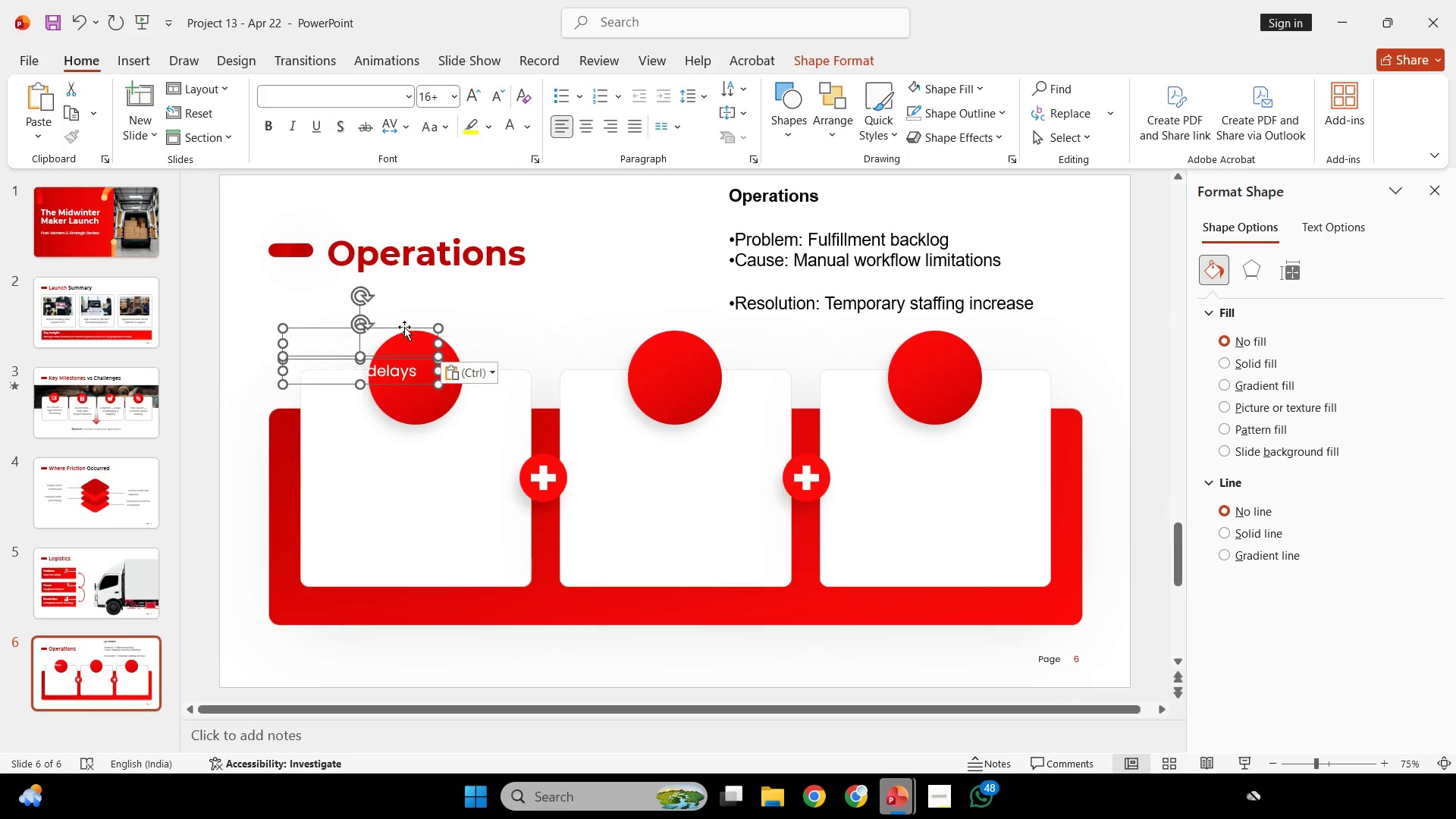 
left_click_drag(start_coordinate=[405, 327], to_coordinate=[444, 461])
 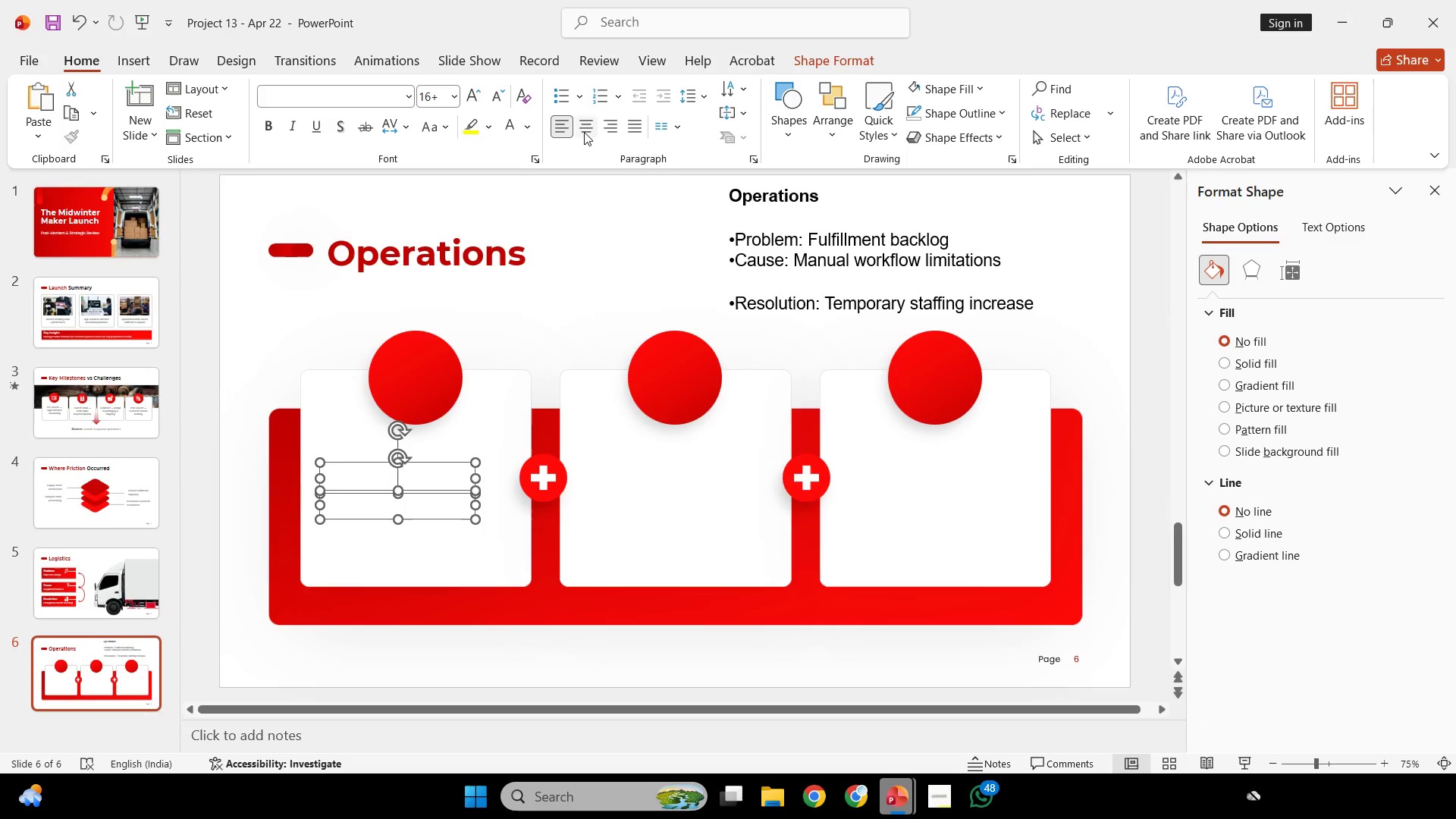 
left_click([584, 132])
 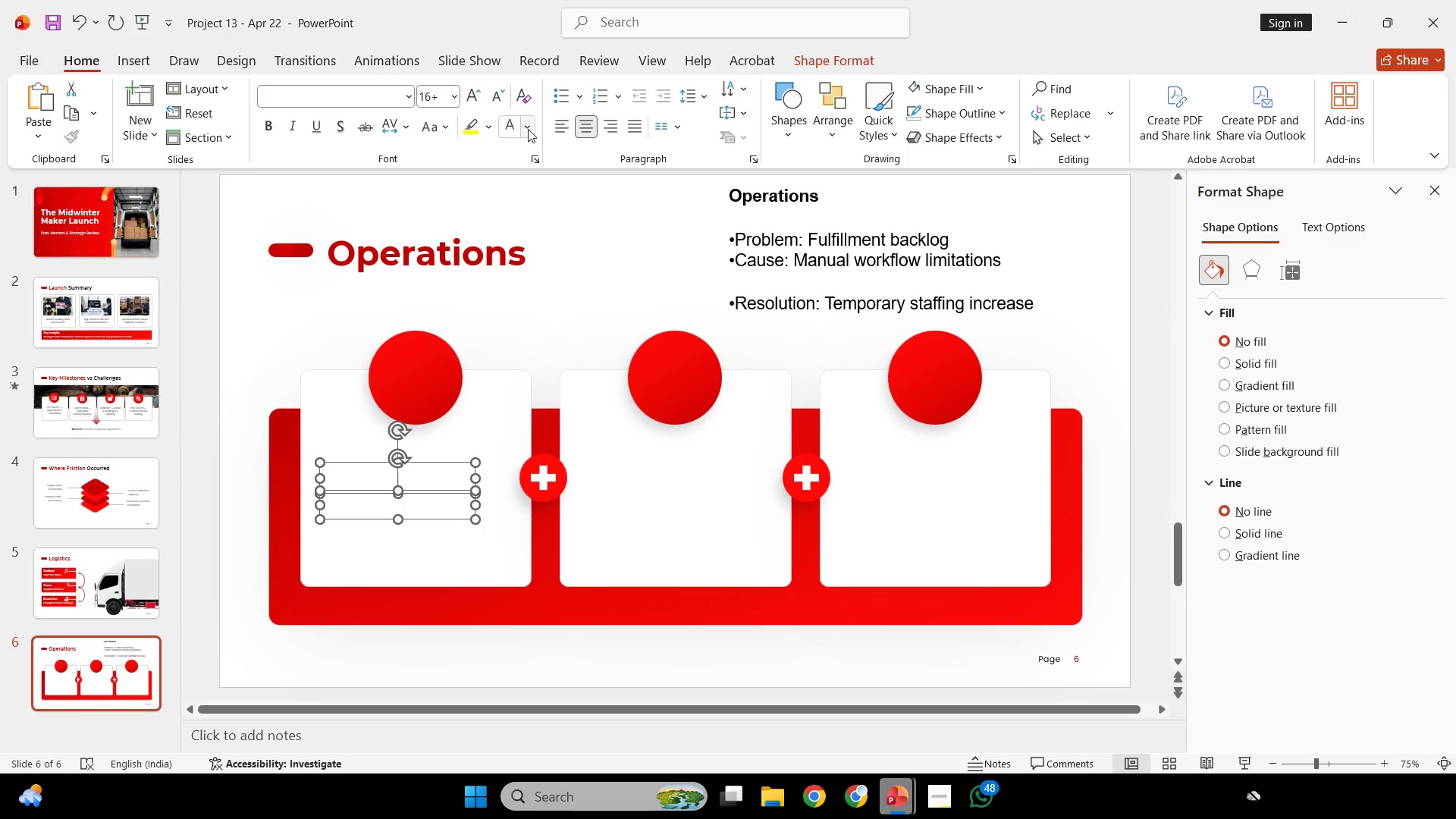 
left_click([531, 130])
 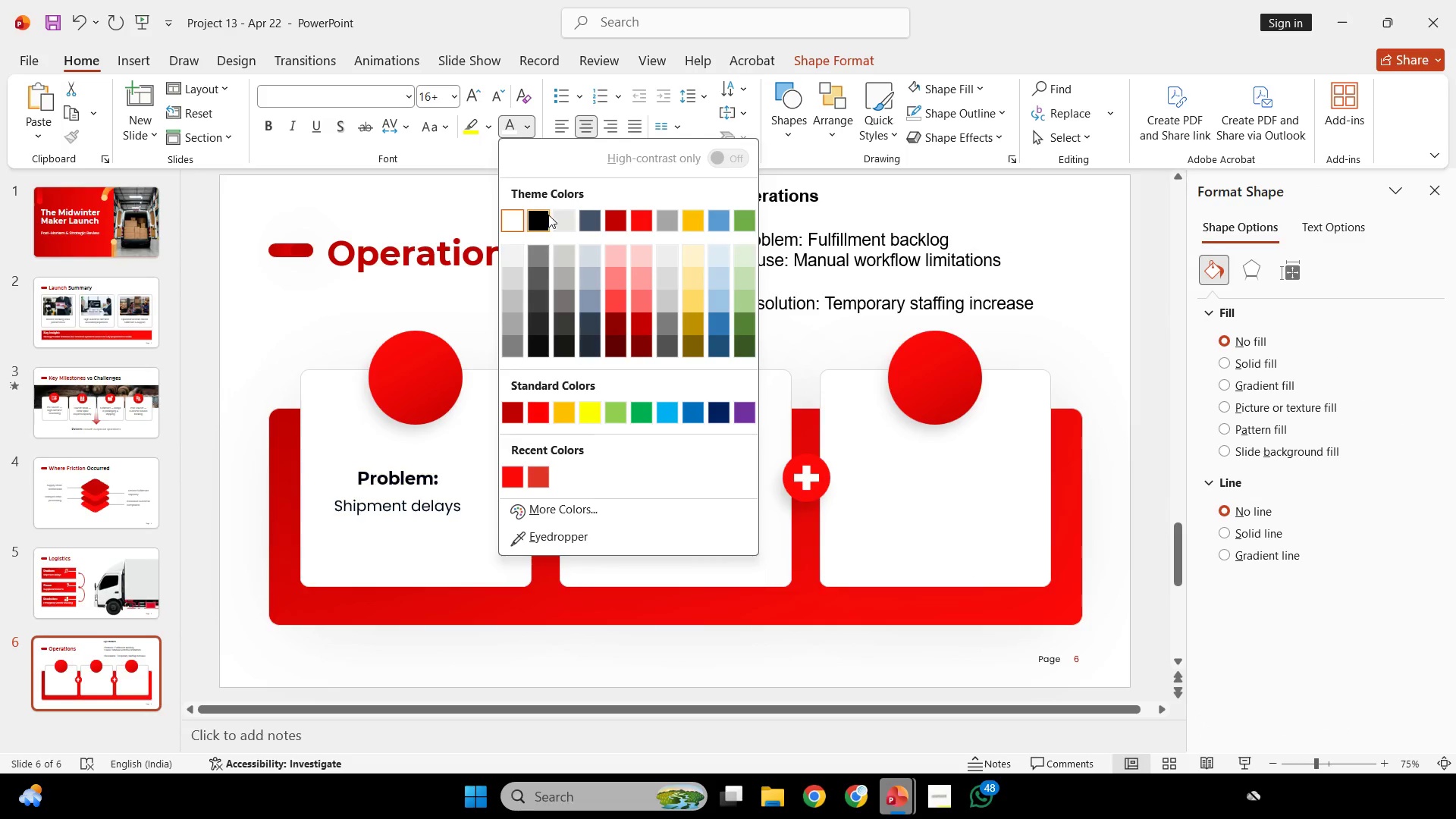 
left_click([538, 216])
 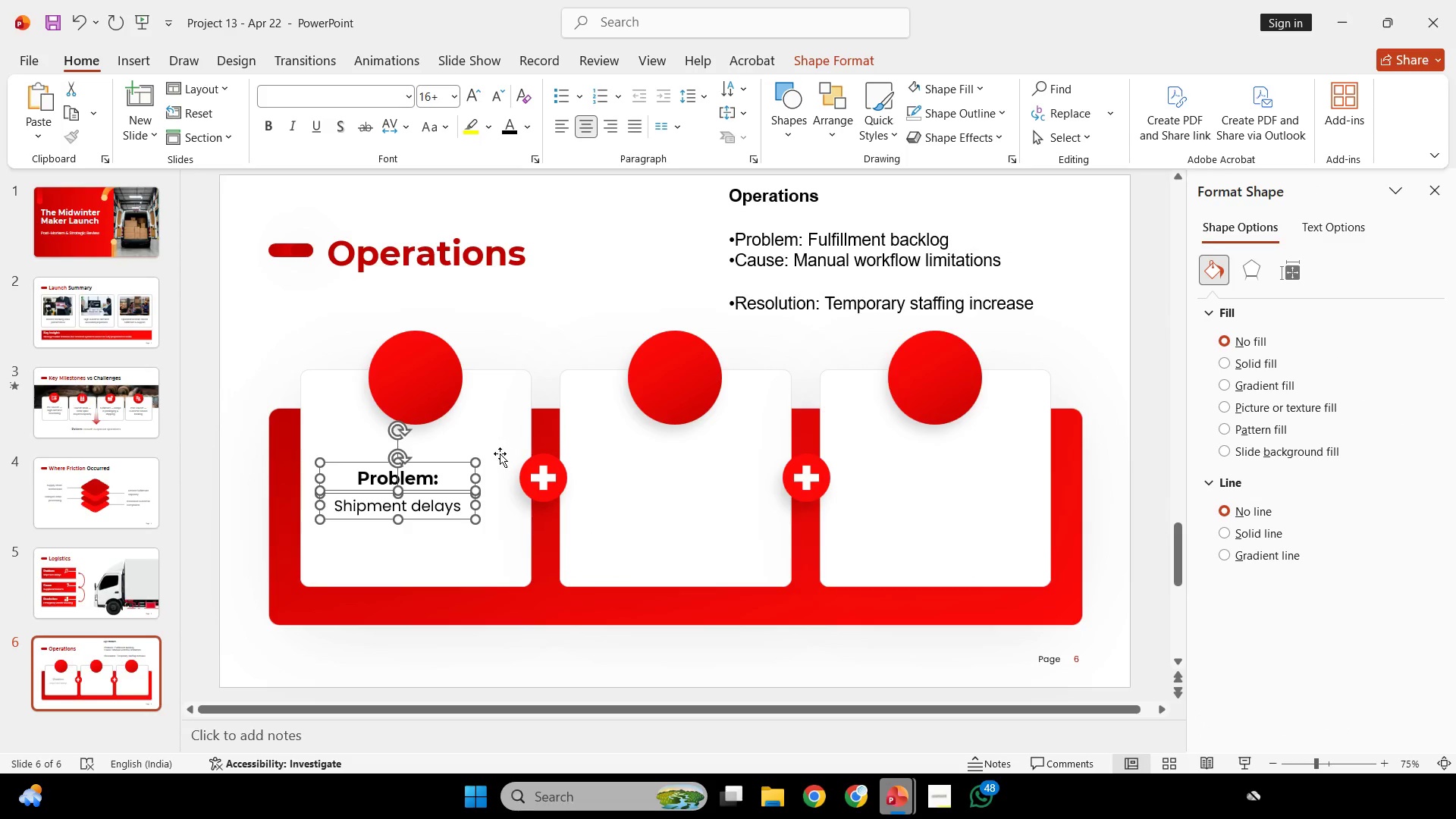 
hold_key(key=ShiftLeft, duration=0.36)
left_click([500, 439])
 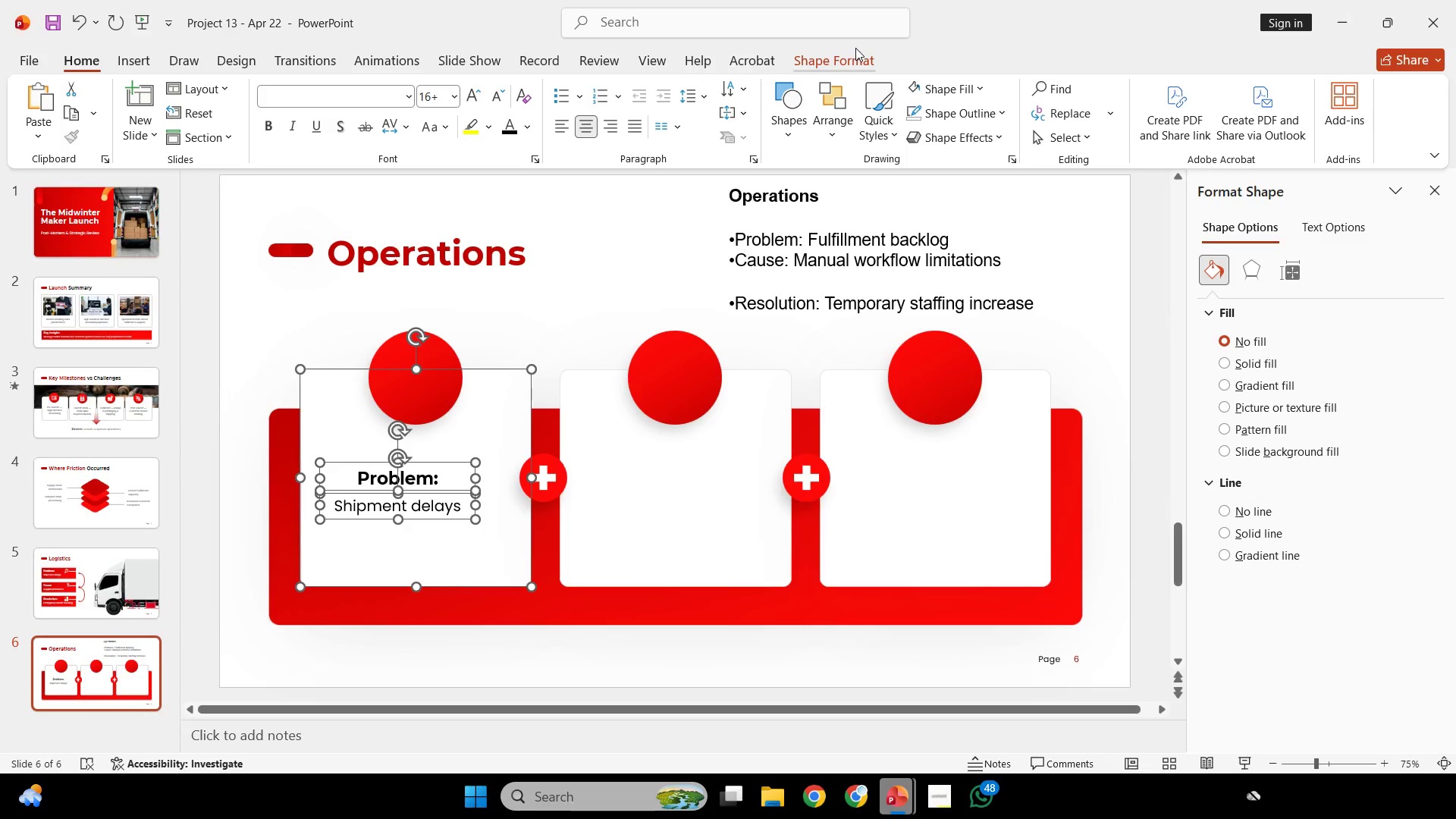 
left_click([853, 68])
 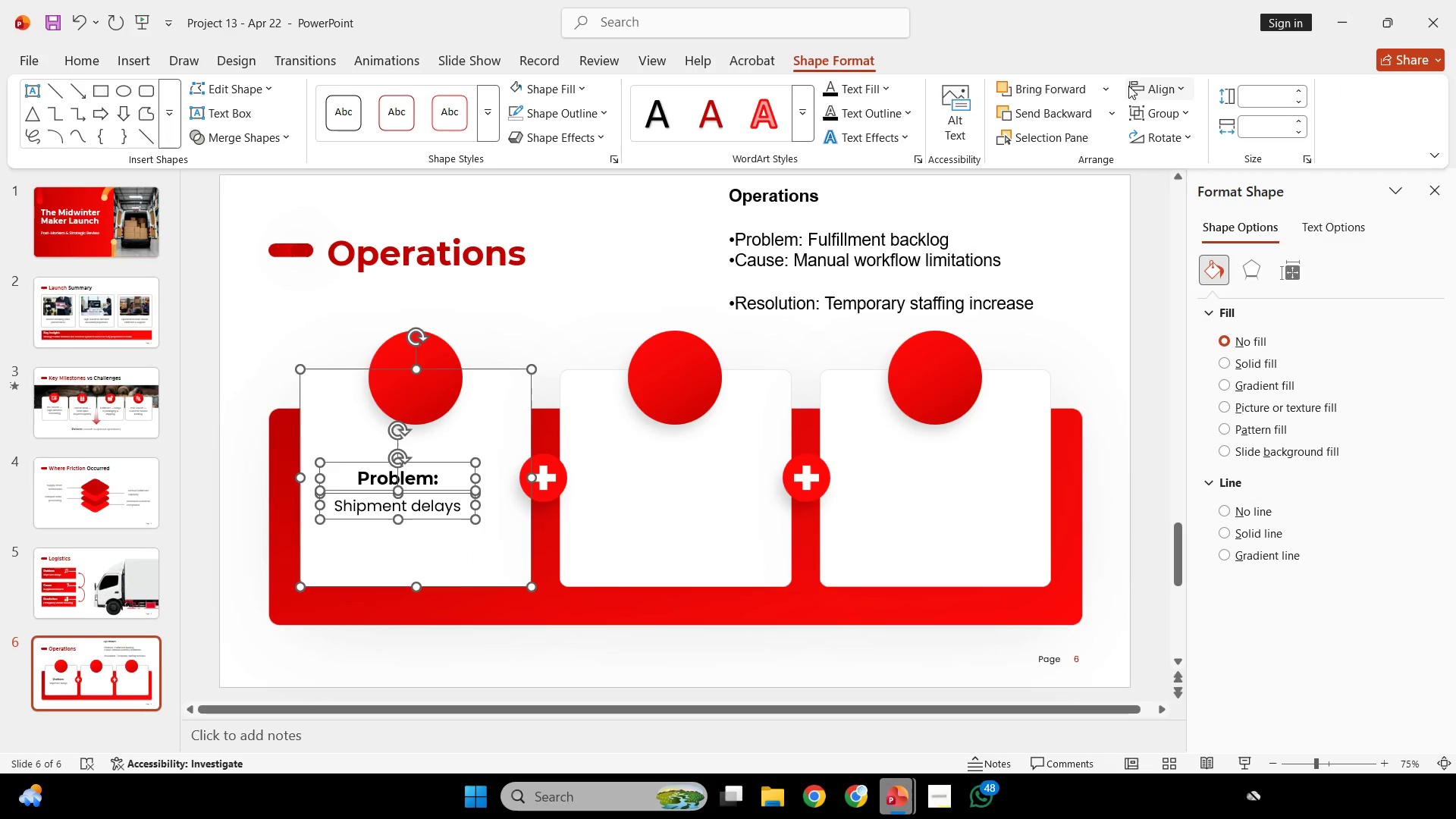 
left_click([1140, 86])
 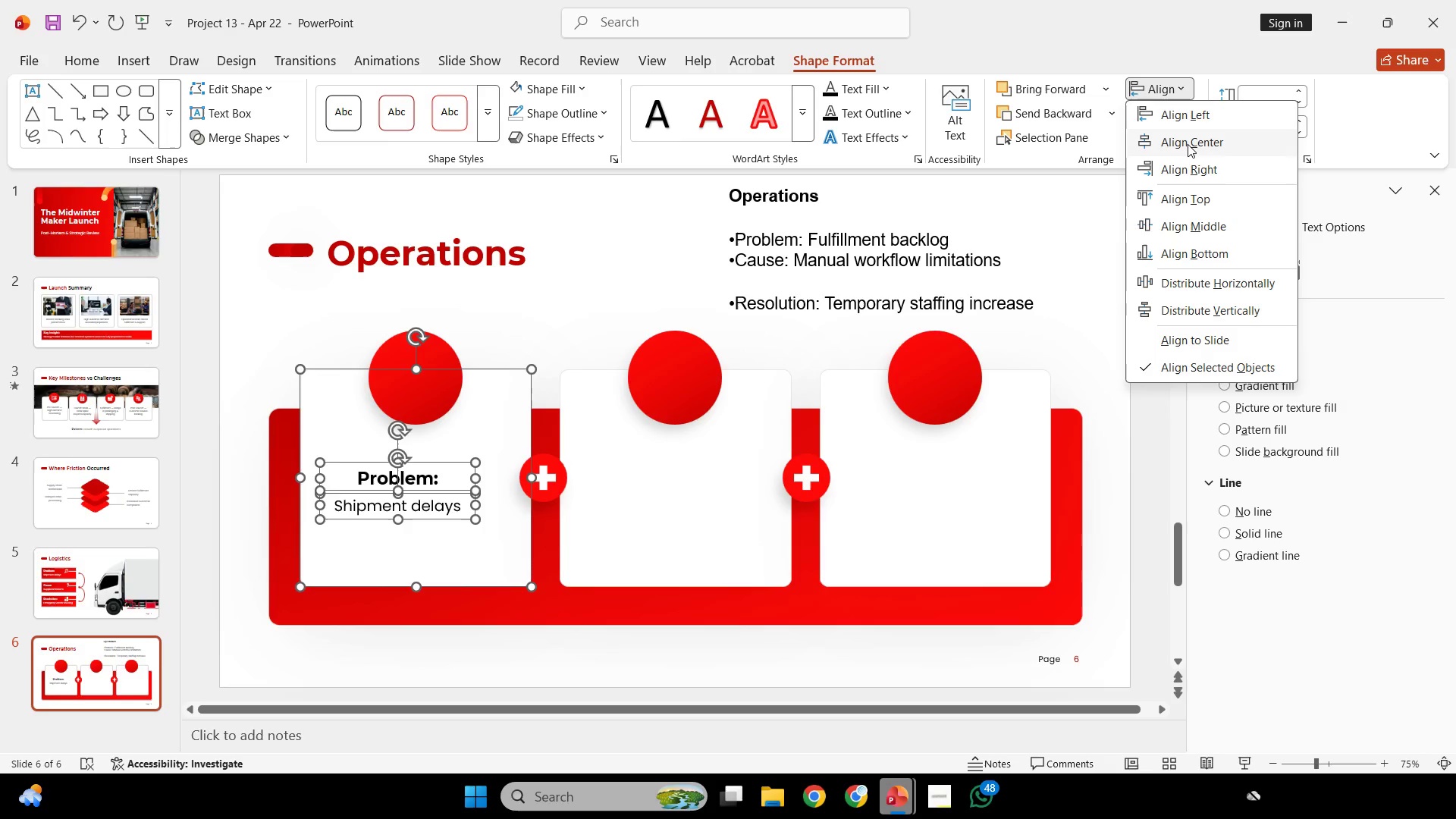 
left_click([1188, 144])
 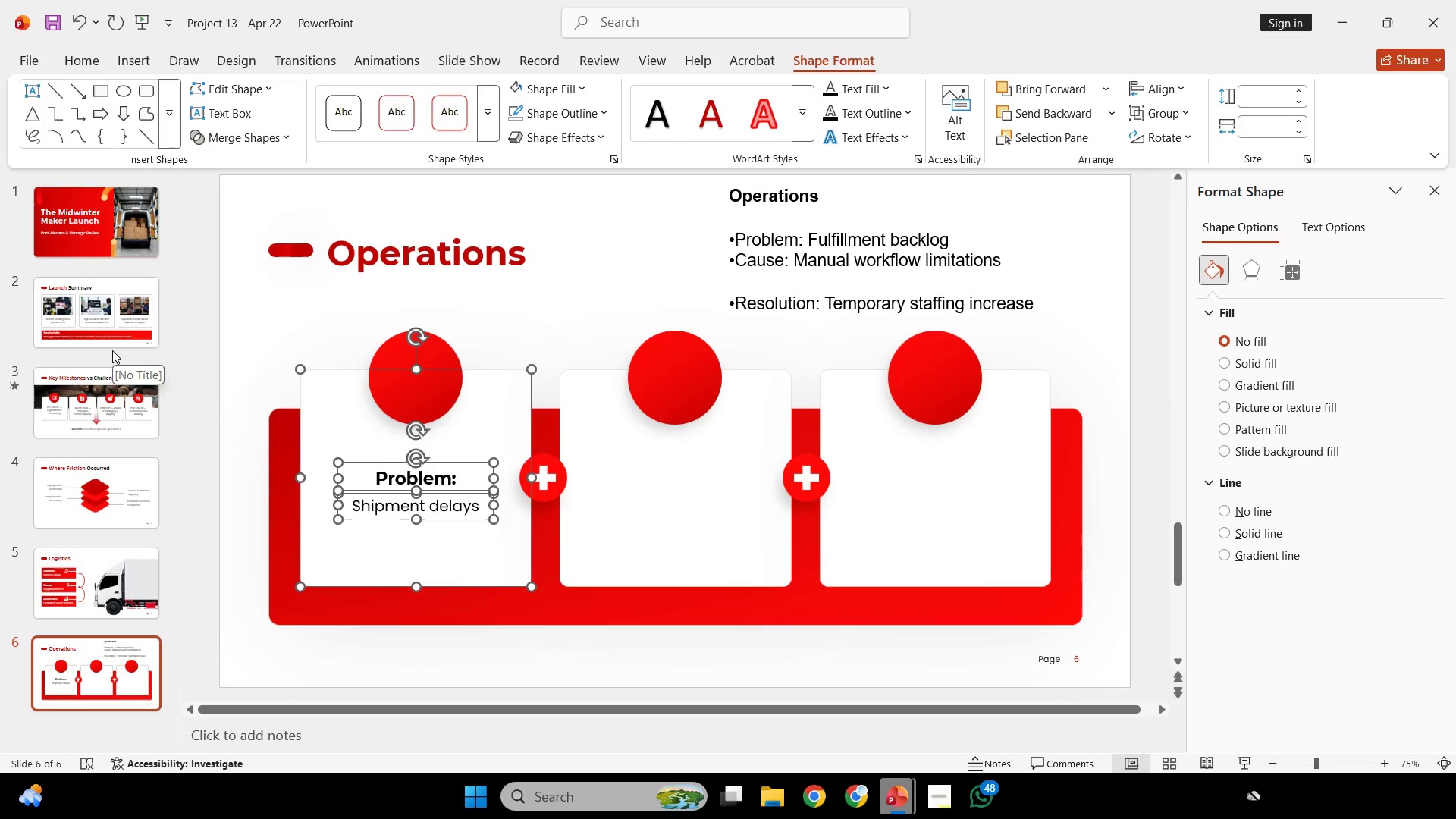 
wait(6.47)
 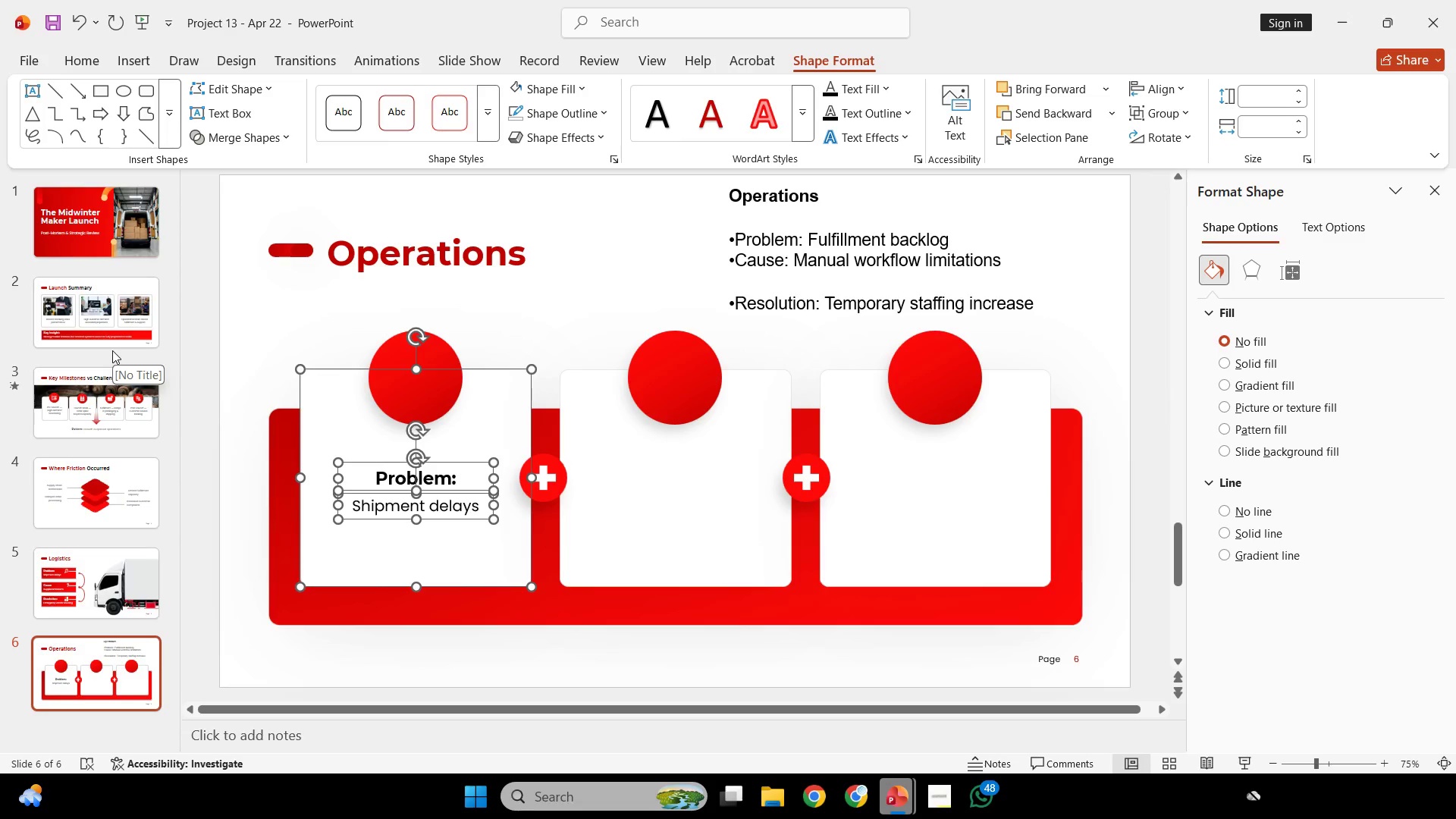 
left_click([601, 305])
 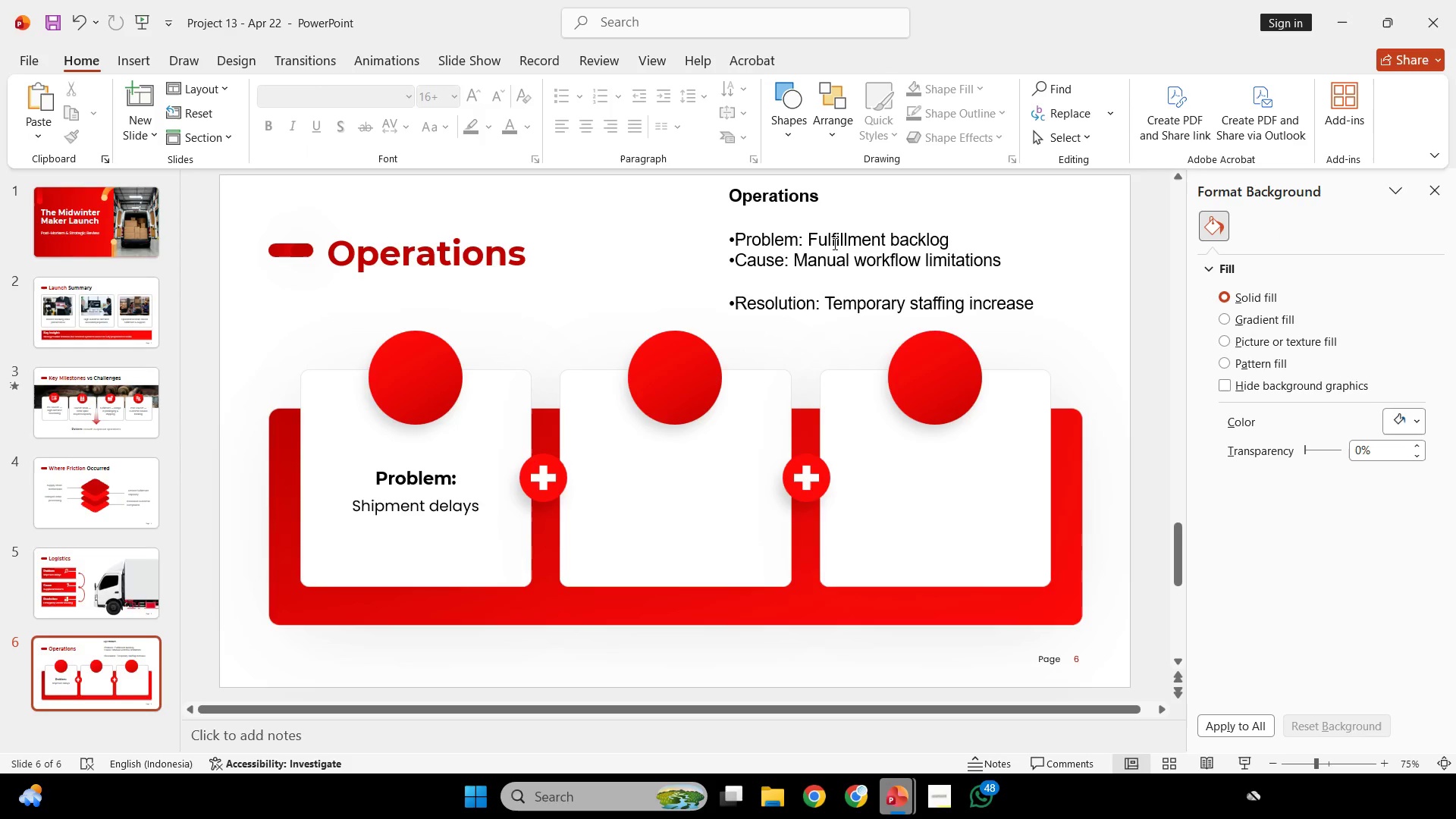 
left_click_drag(start_coordinate=[833, 243], to_coordinate=[999, 240])
 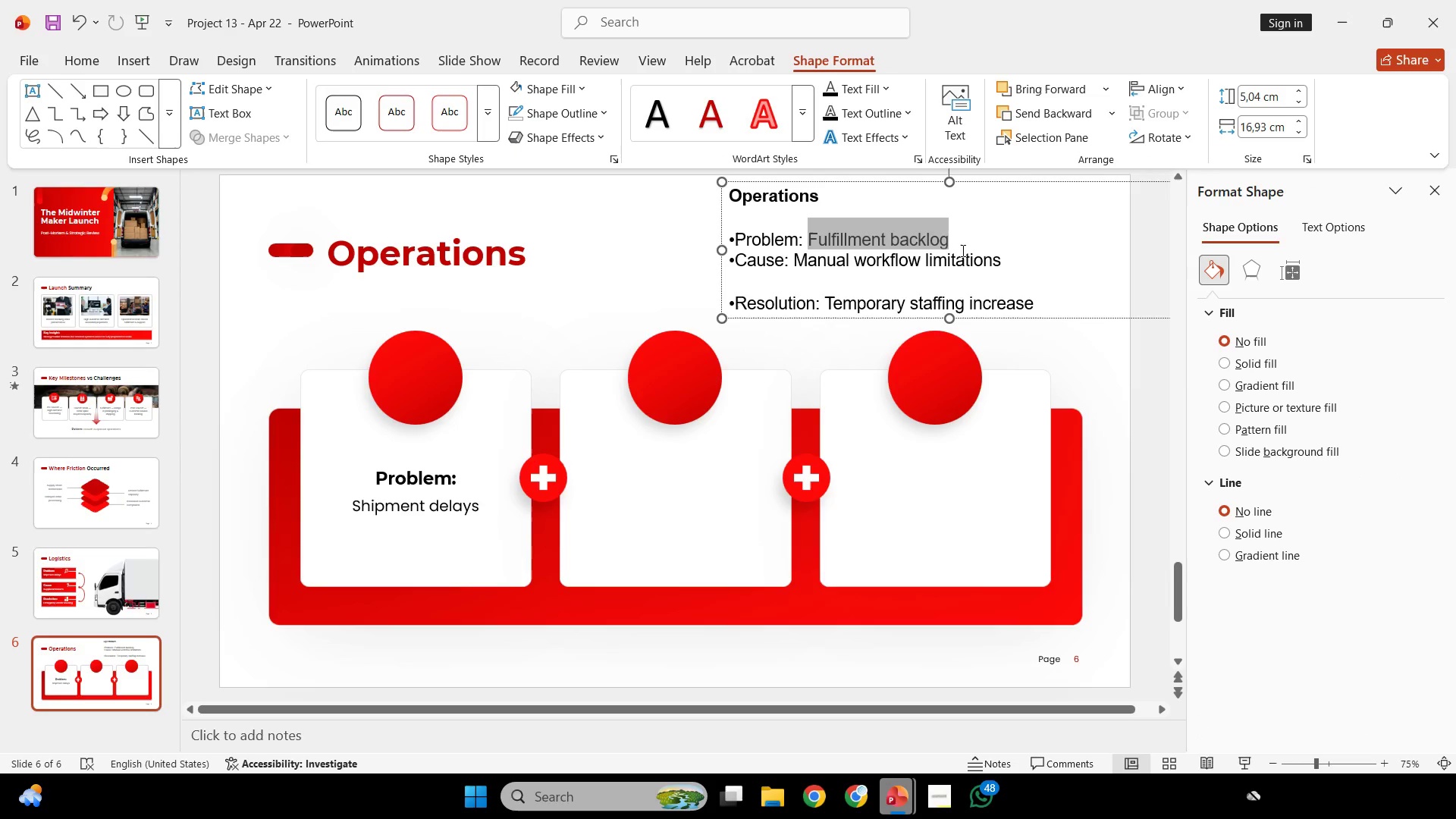 
key(Control+C)
 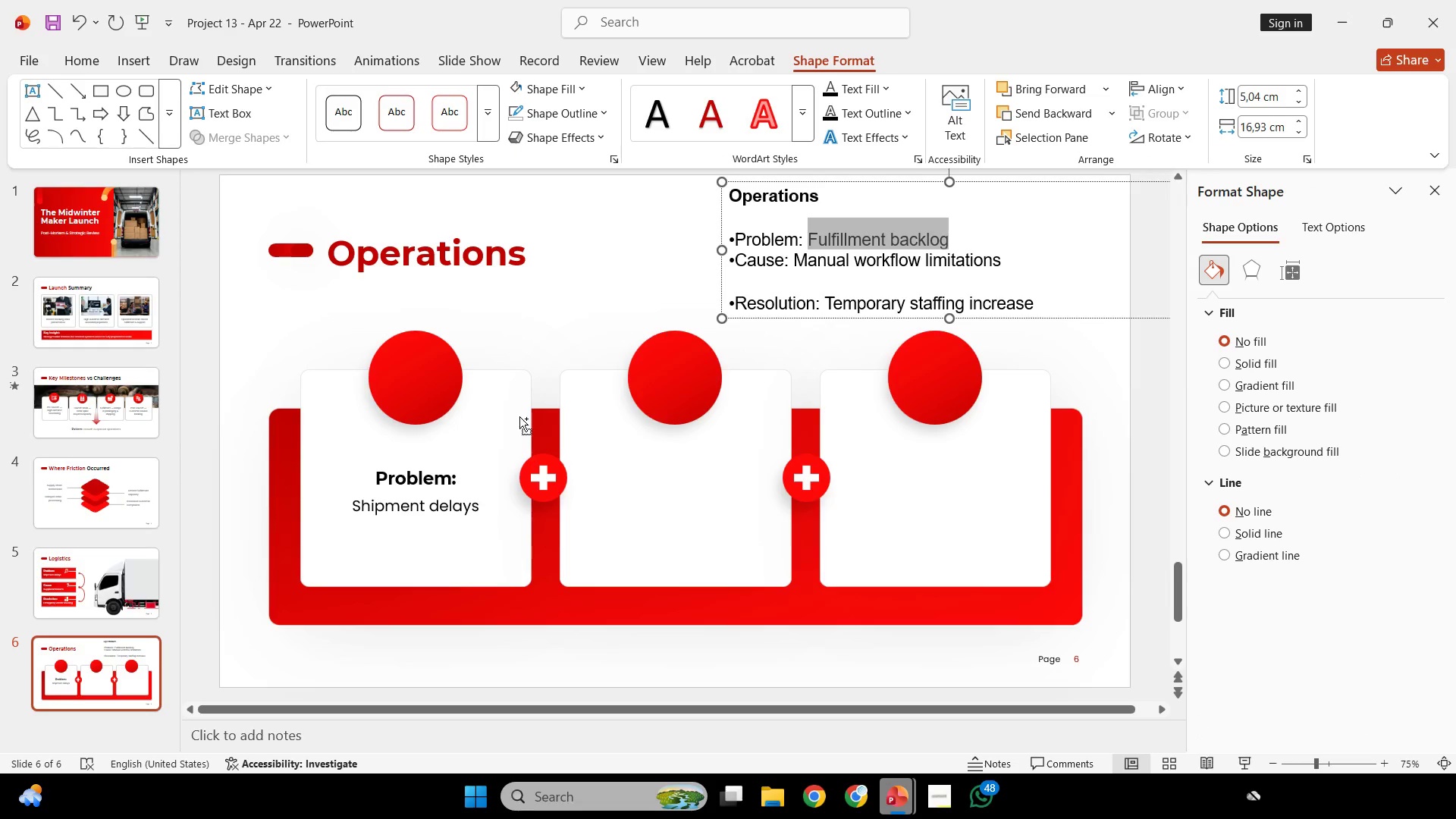 
key(Control+C)
 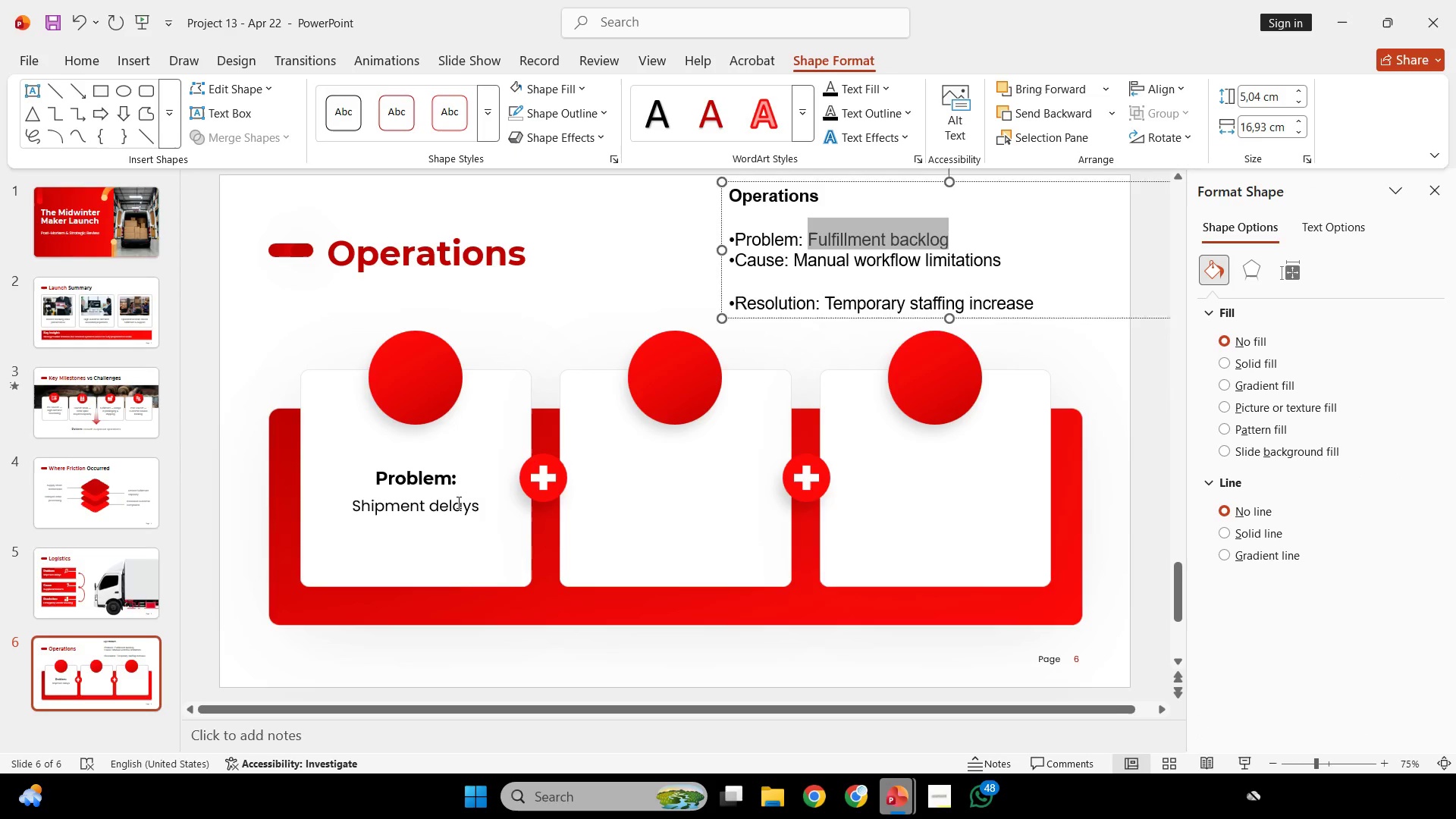 
left_click([457, 502])
 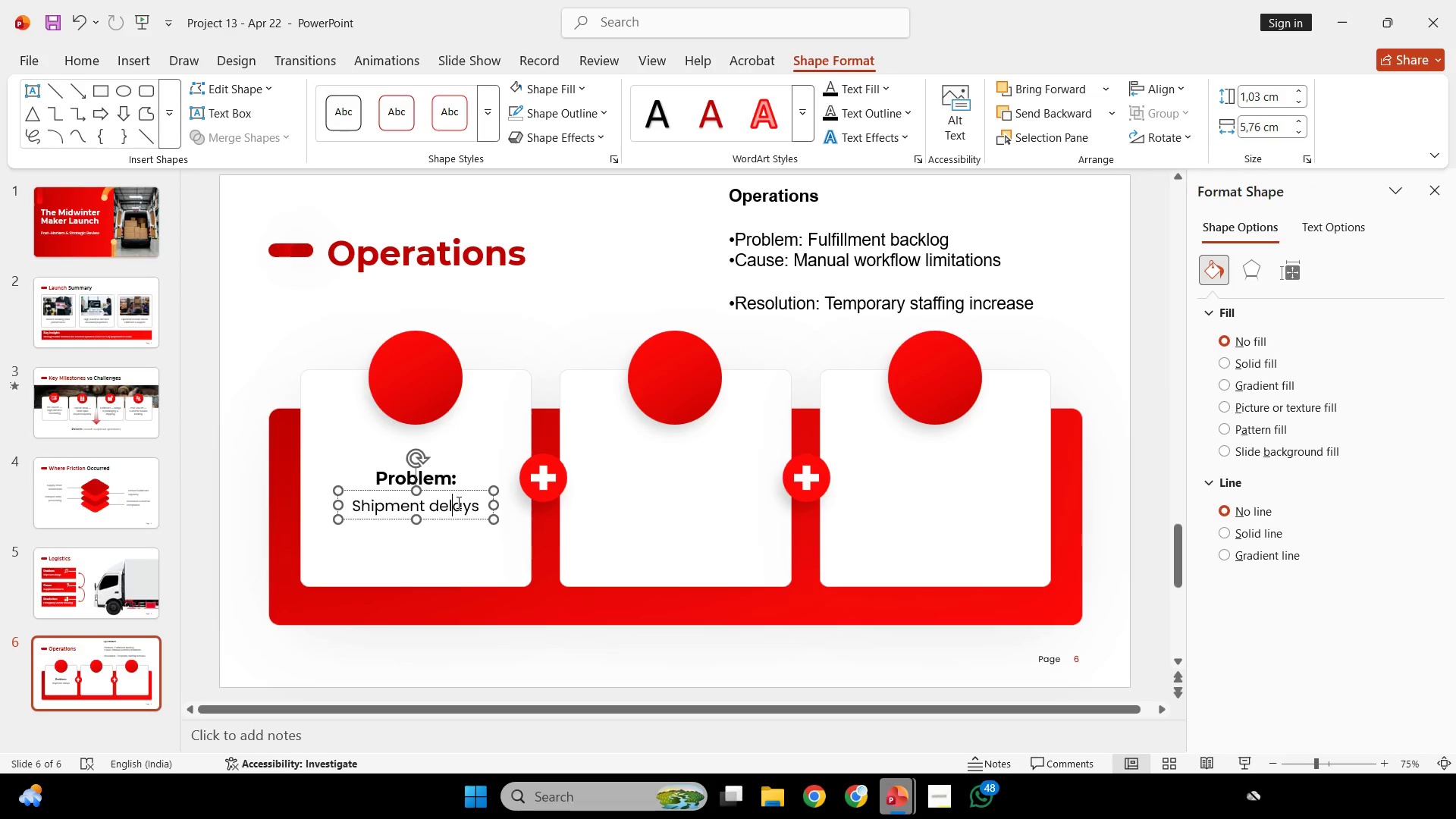 
key(Control+ControlLeft)
 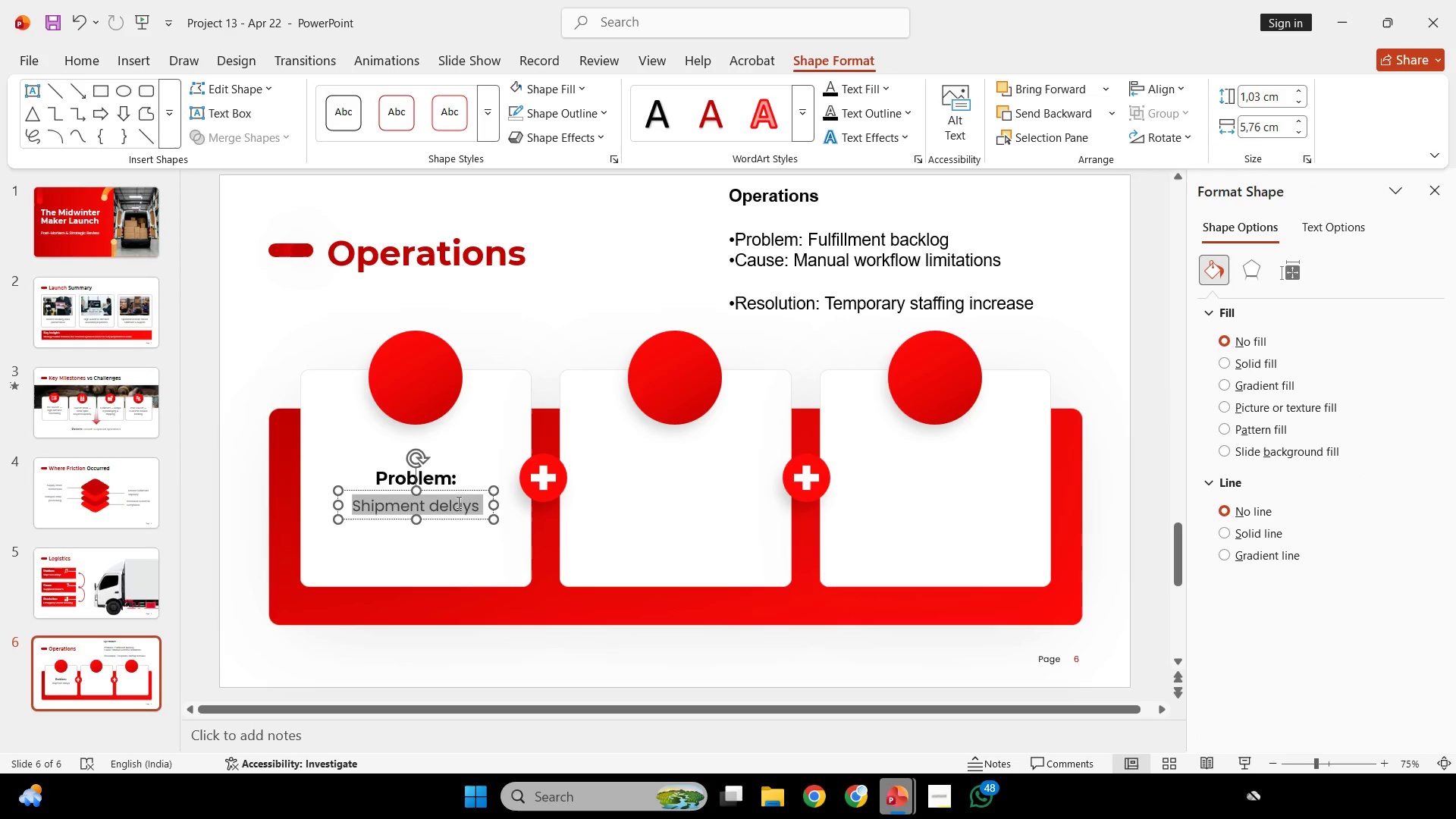 
key(Control+A)
 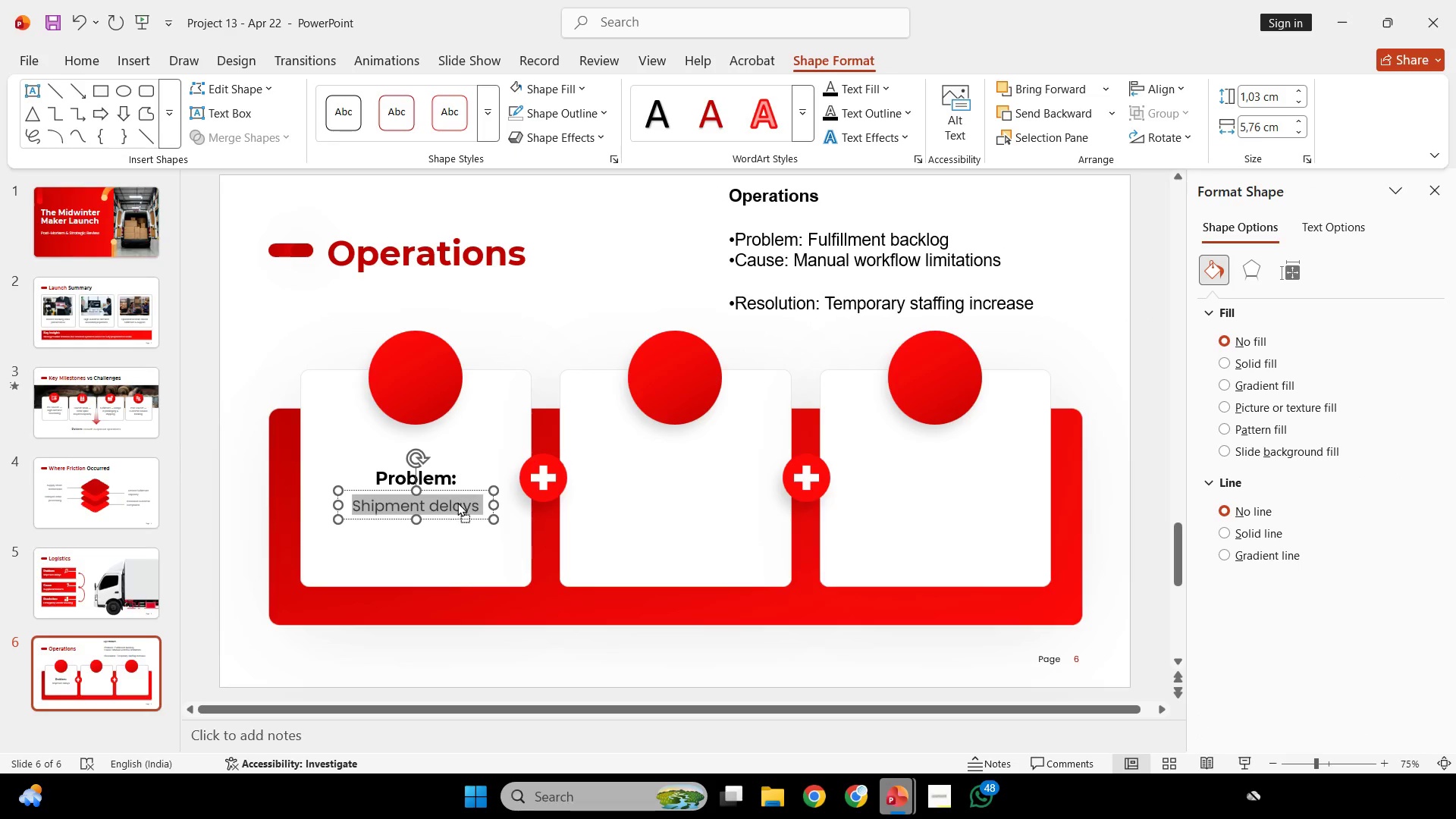 
right_click([457, 502])
 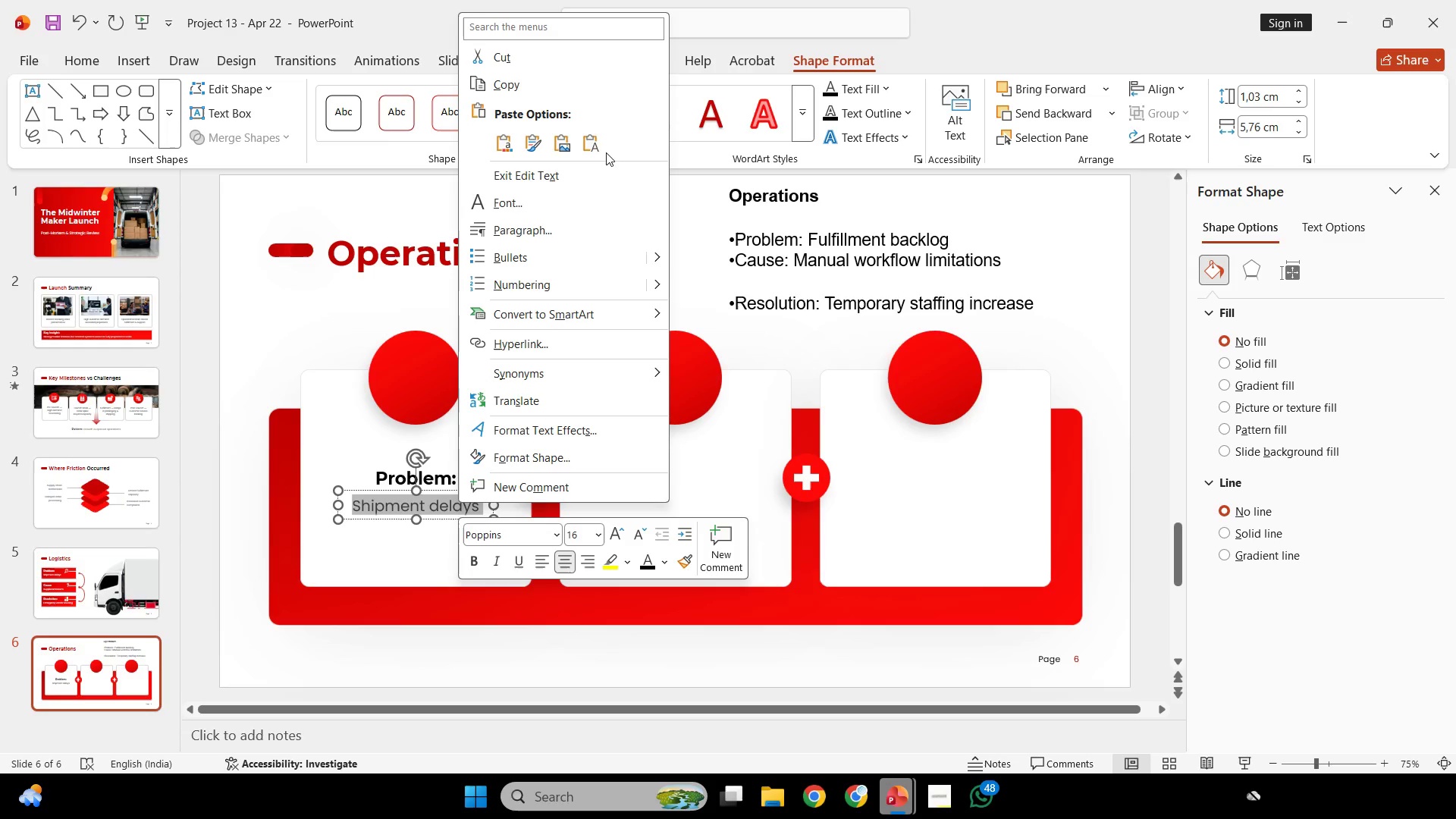 
left_click([598, 132])
 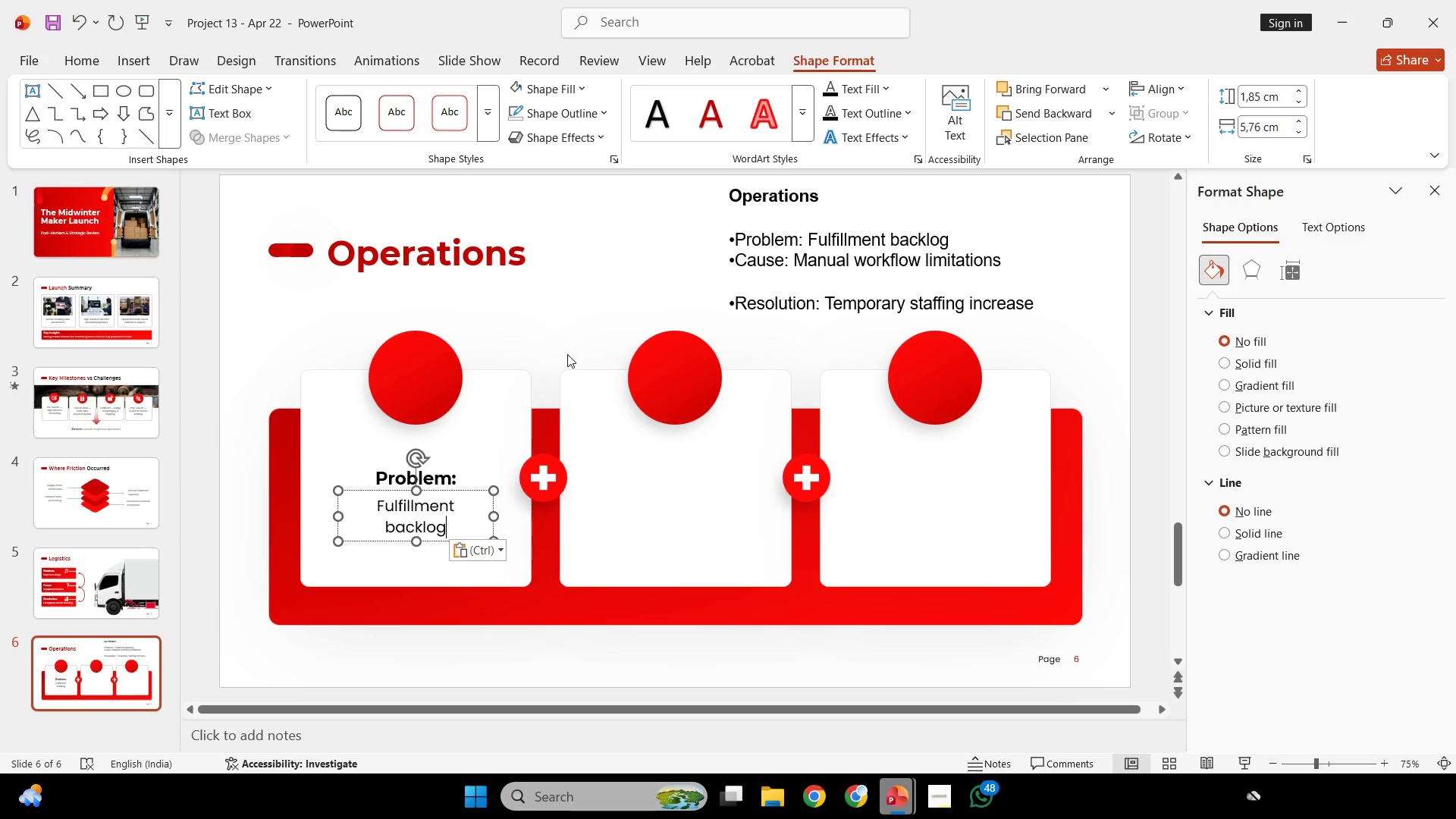 
left_click([587, 324])
 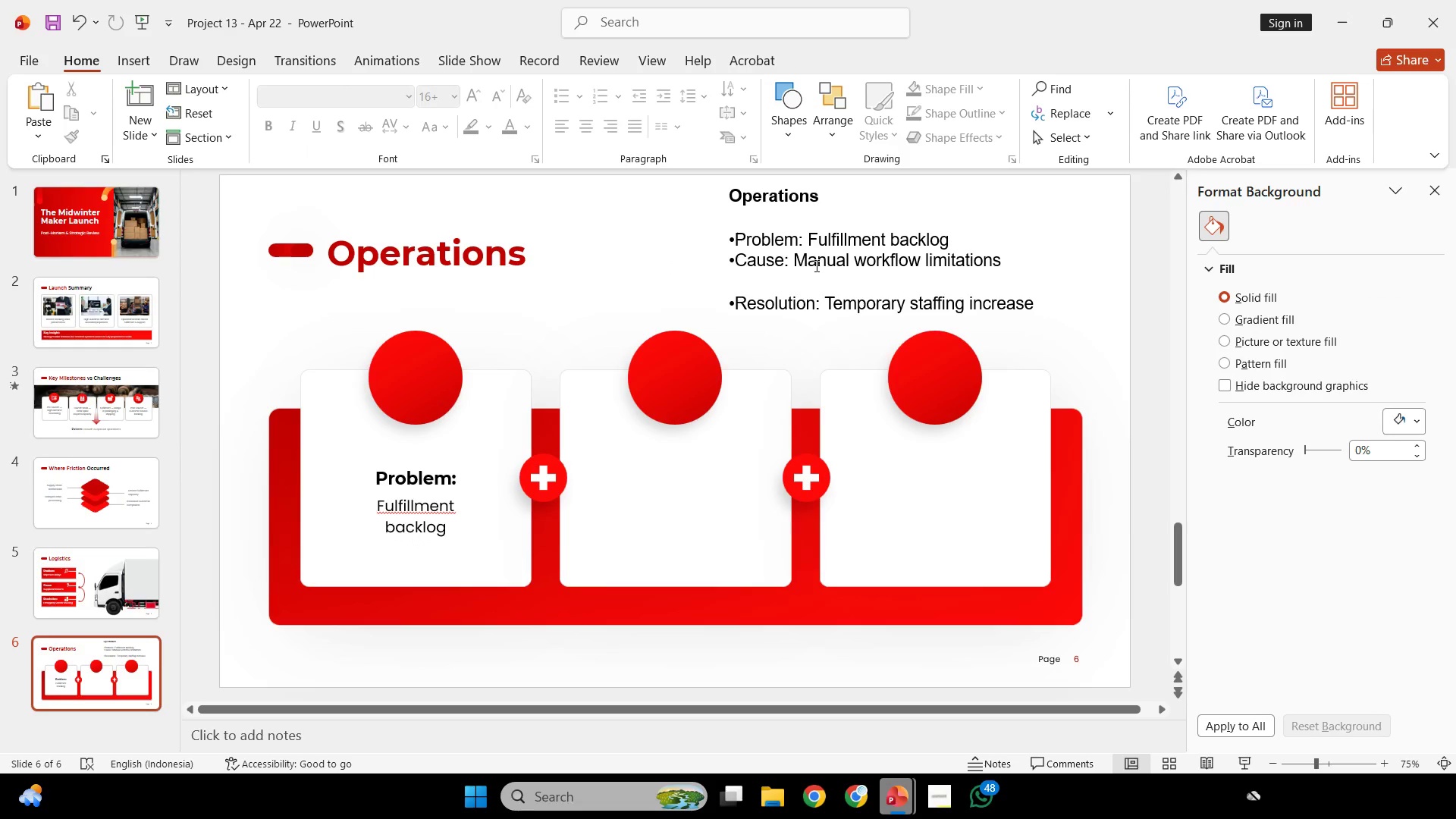 
left_click_drag(start_coordinate=[816, 262], to_coordinate=[1158, 265])
 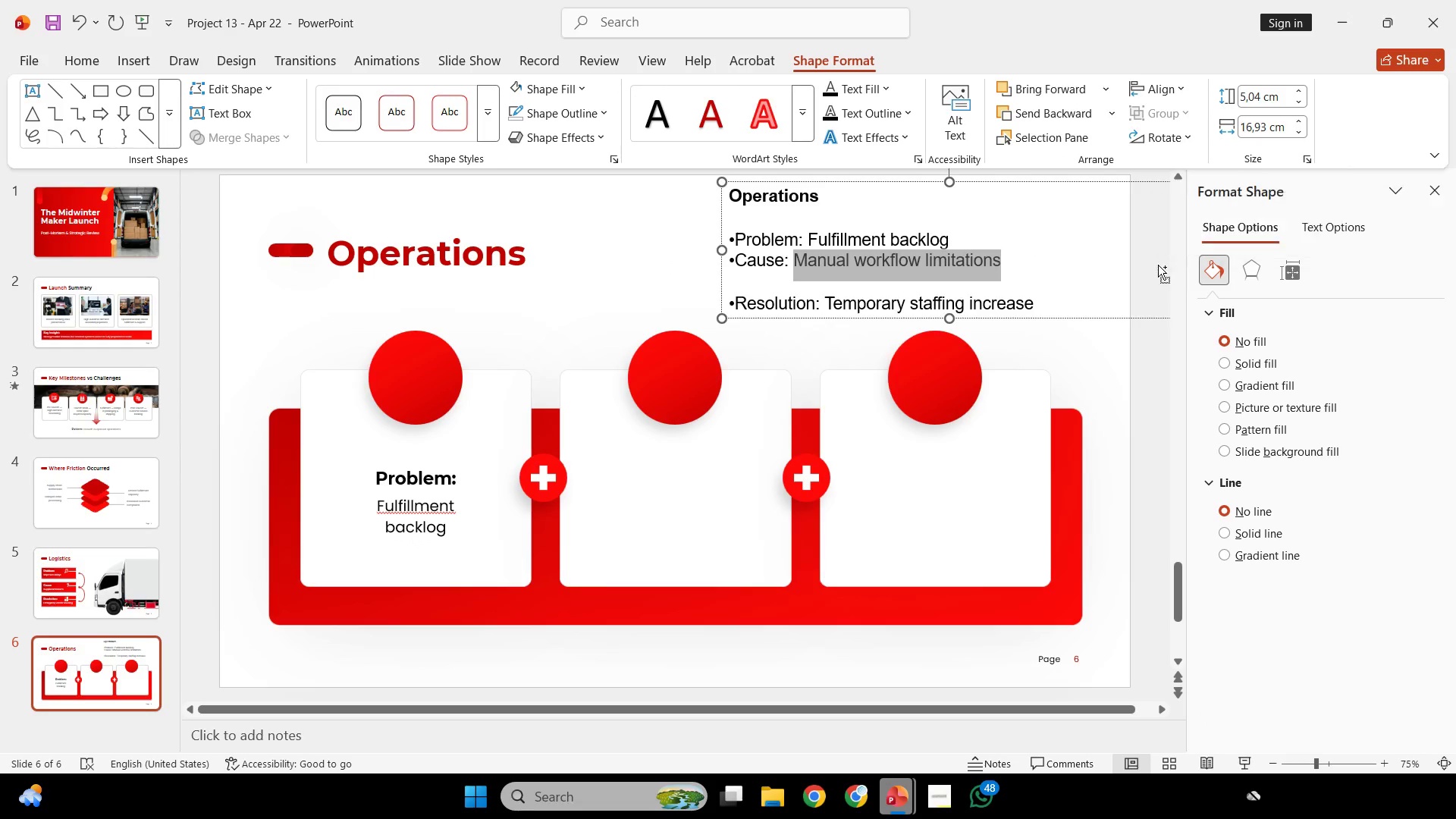 
key(Control+C)
 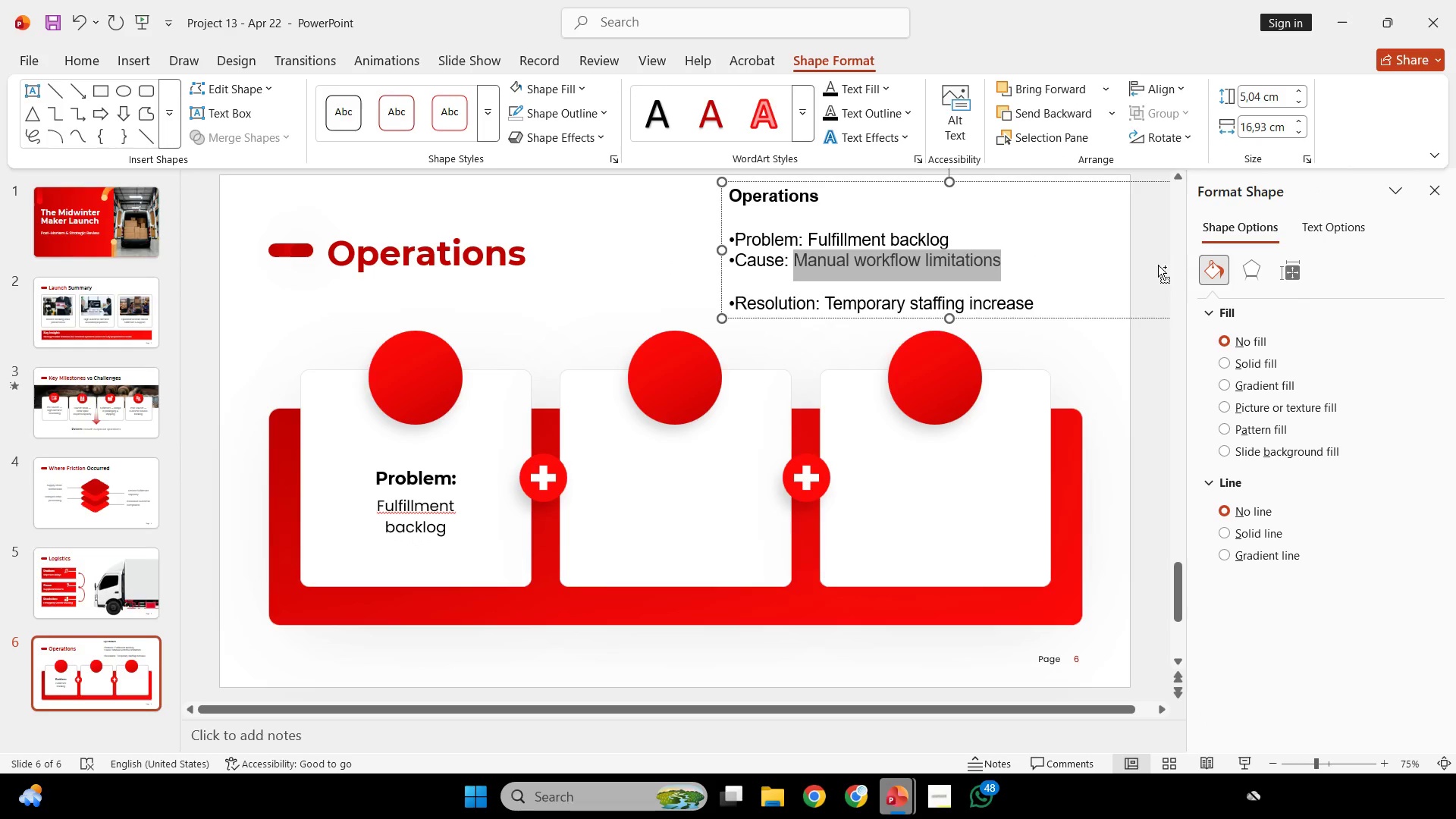 
key(Control+C)
 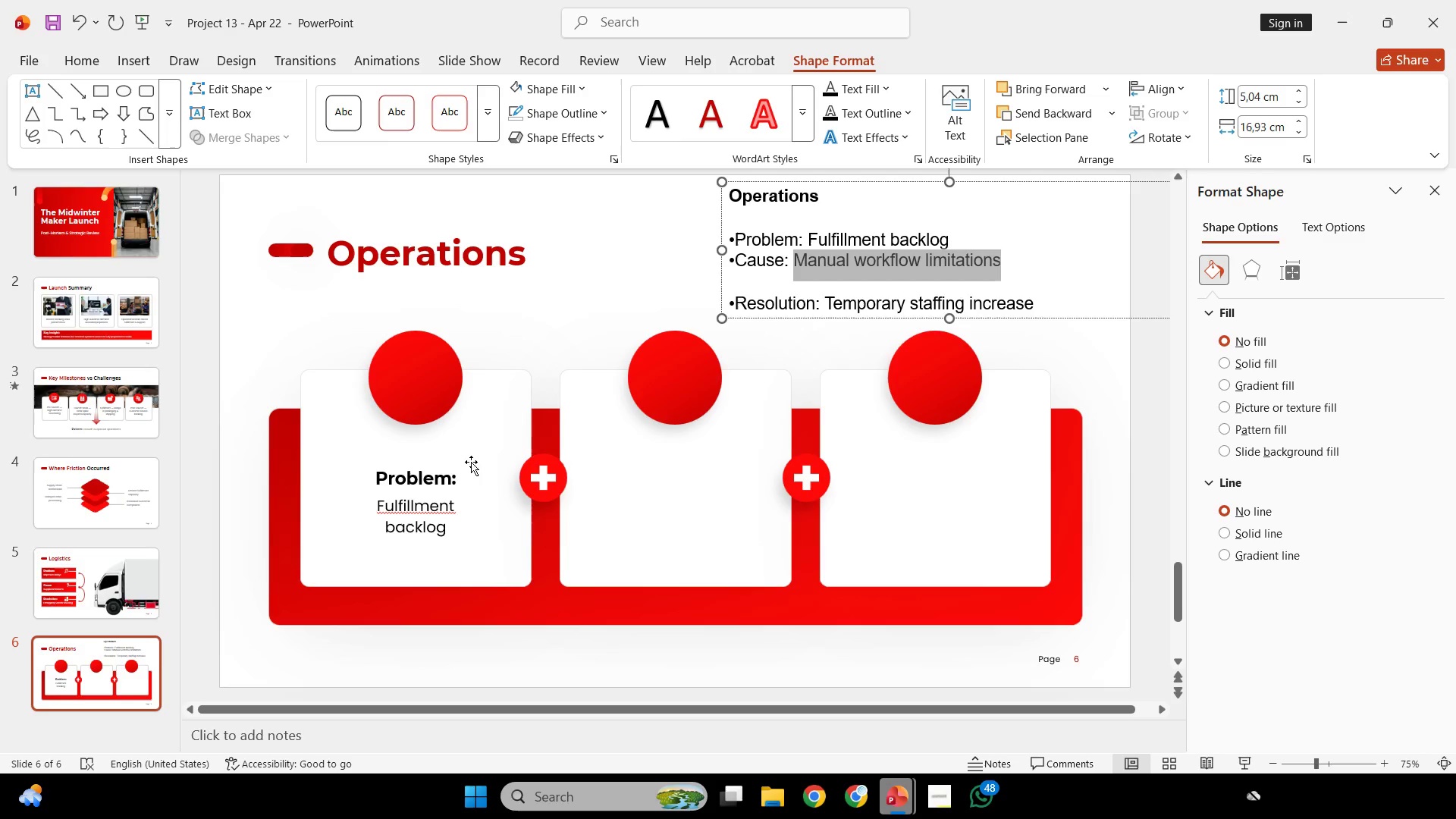 
left_click([435, 473])
 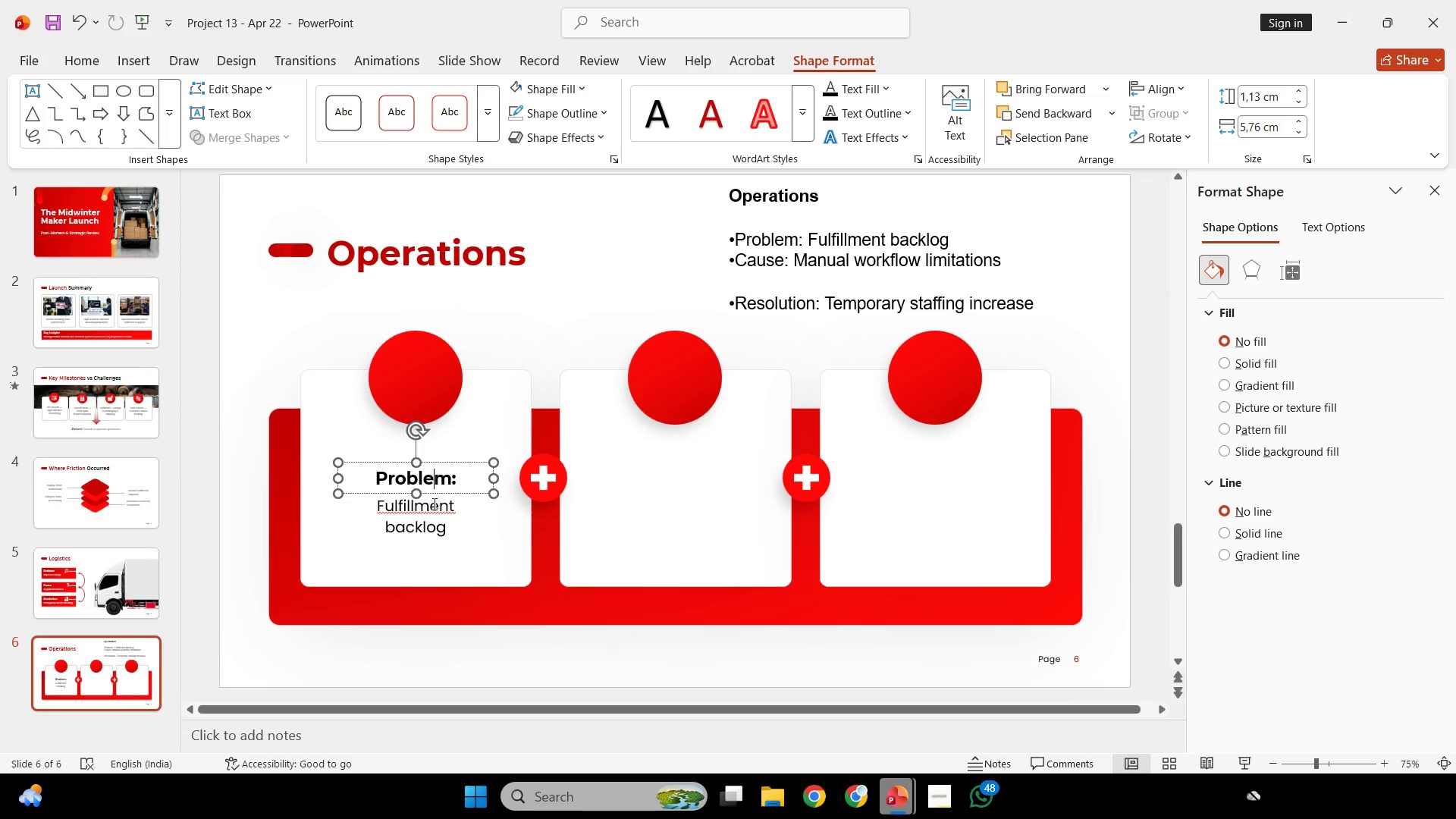 
hold_key(key=ShiftLeft, duration=2.62)
hold_key(key=ControlLeft, duration=2.11)
left_click_drag(start_coordinate=[431, 518], to_coordinate=[691, 509])
 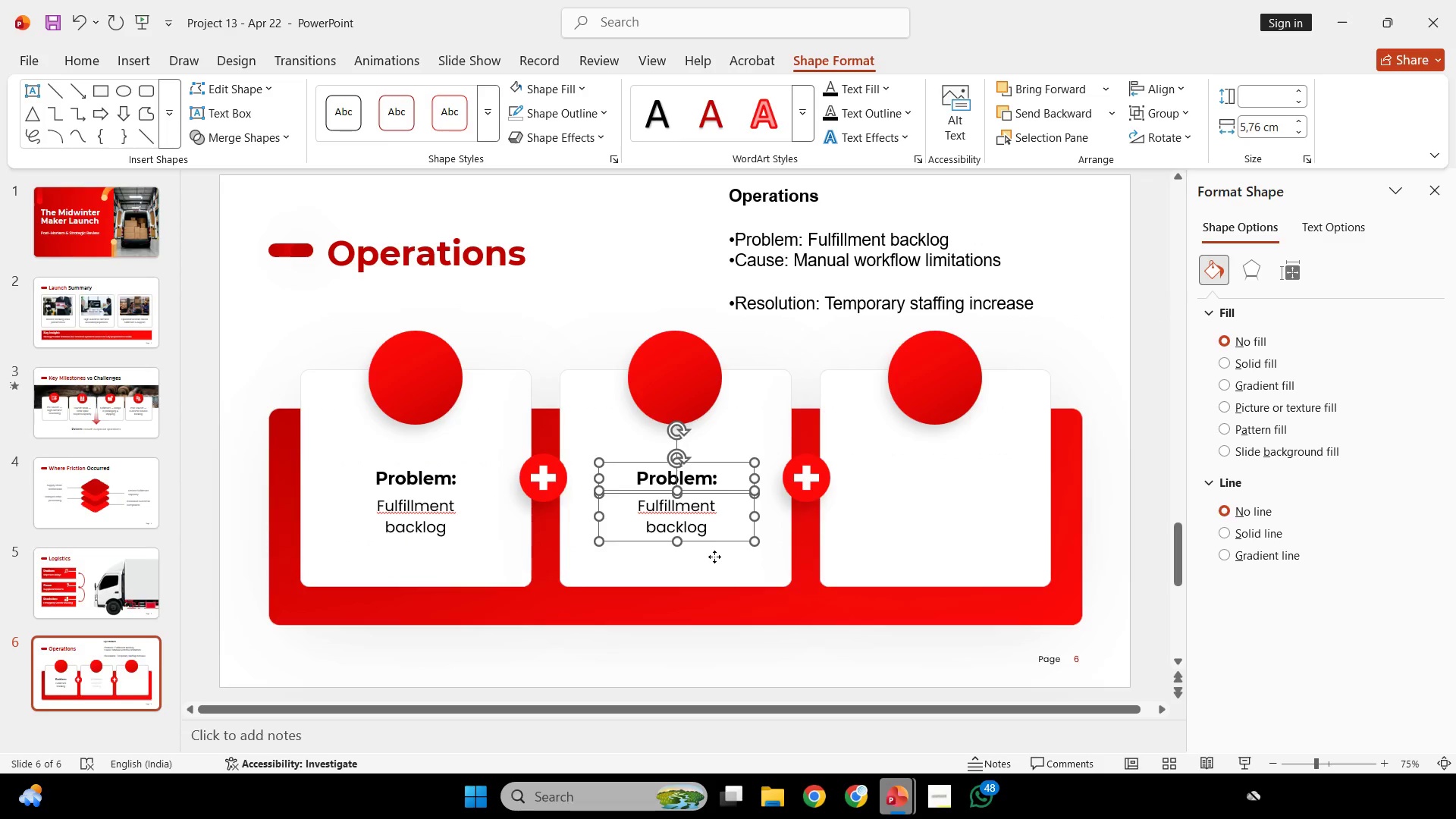 
left_click([714, 557])
 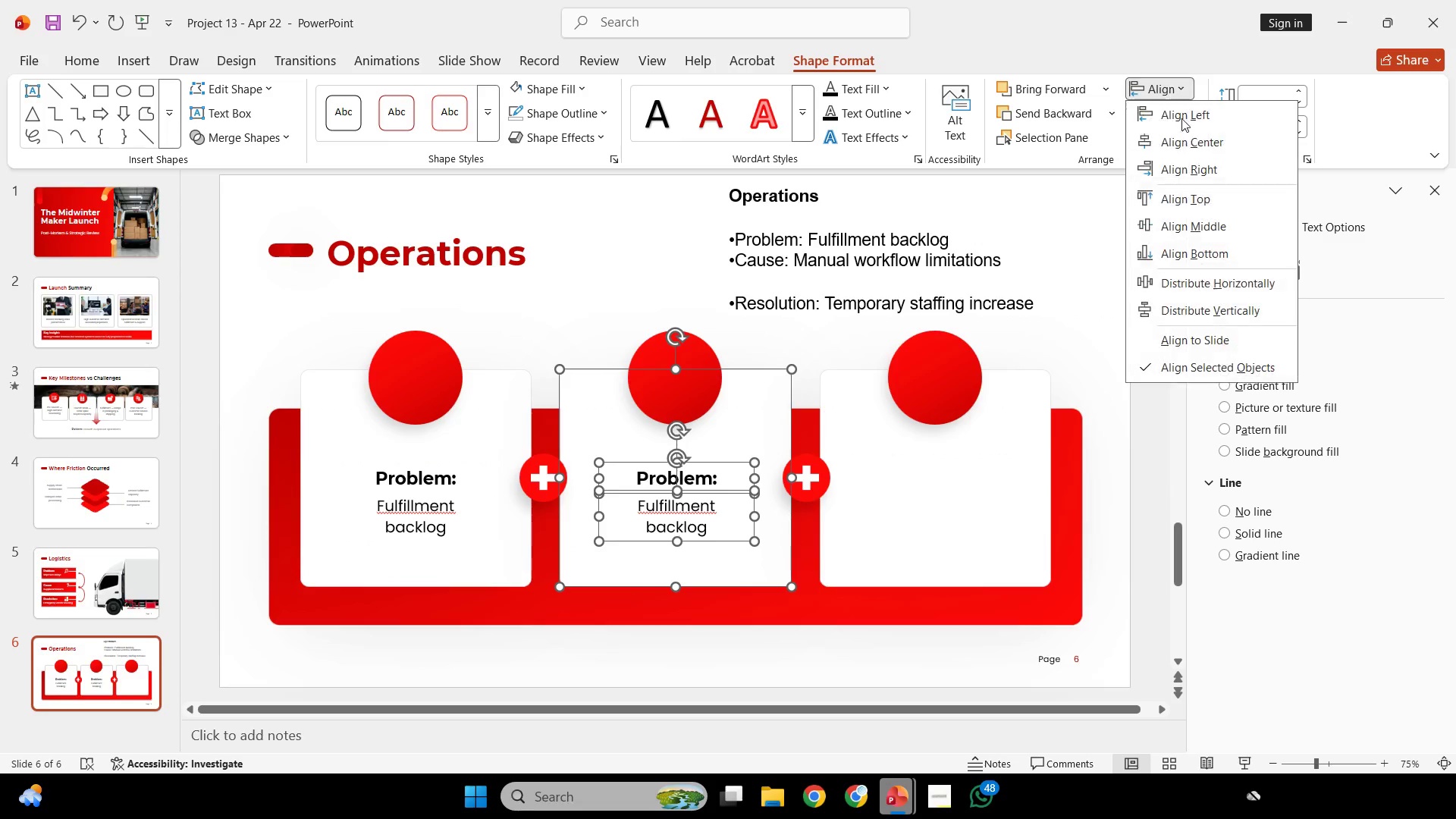 
double_click([1191, 134])
 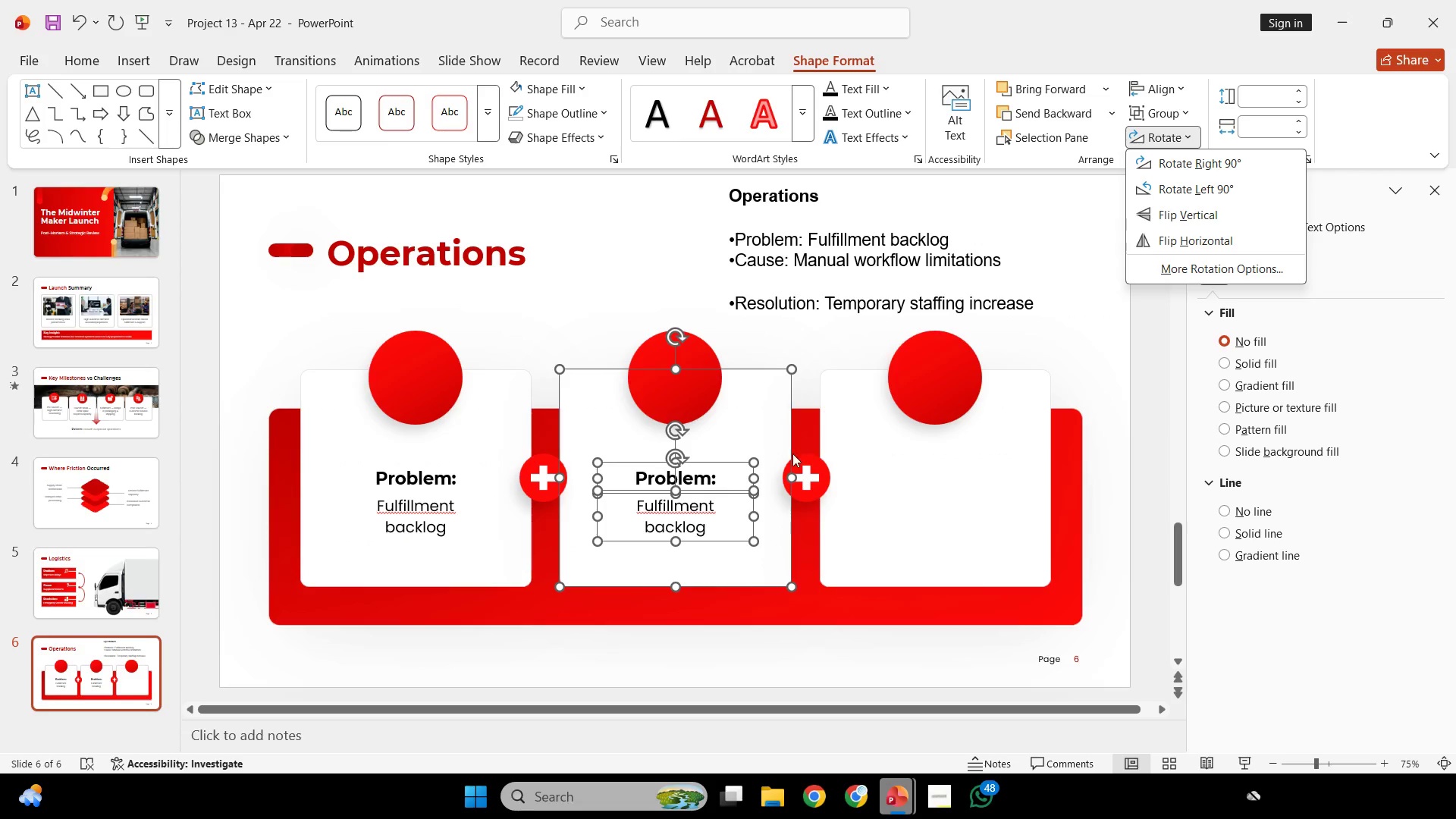 
left_click([664, 503])
 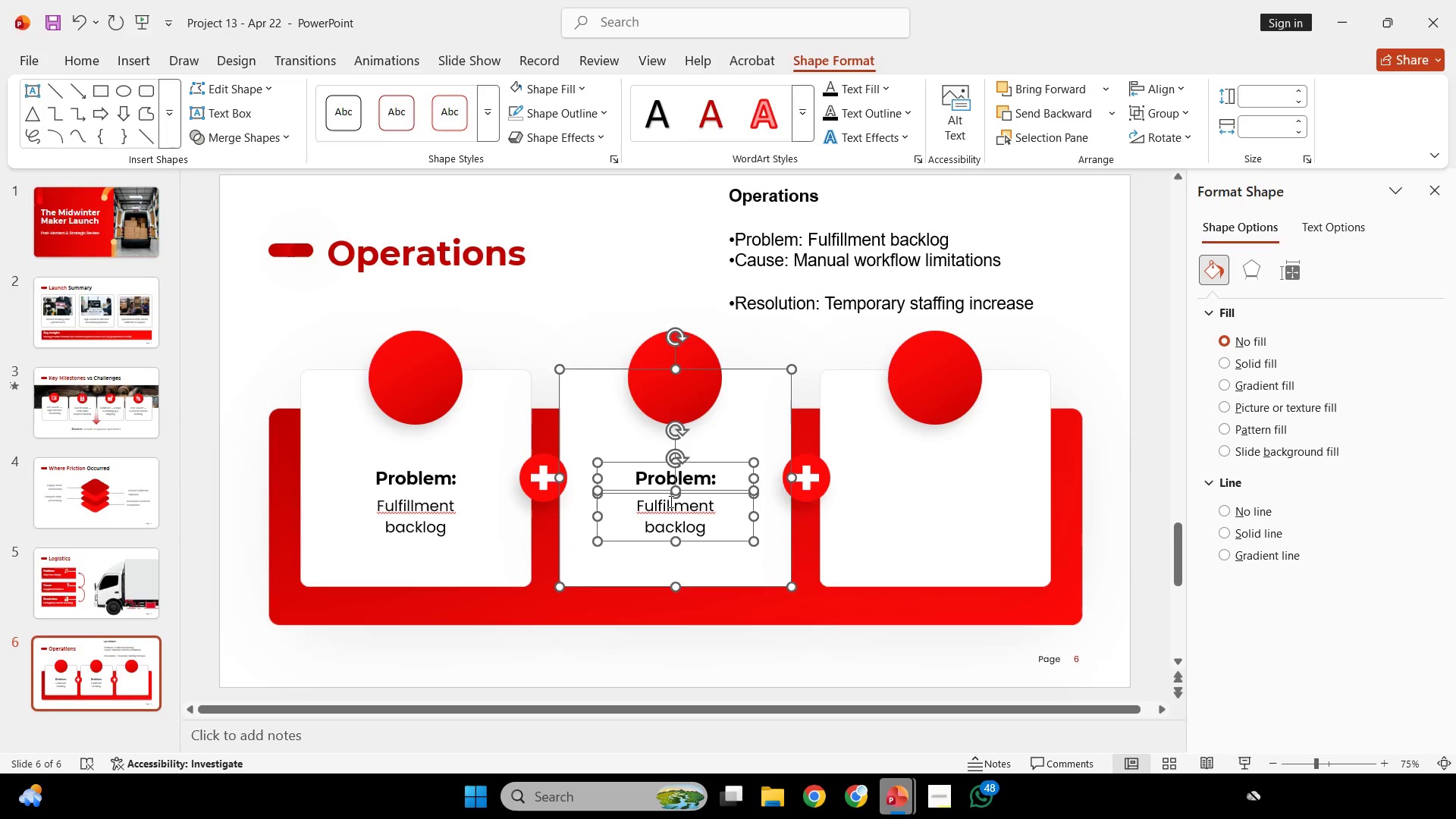 
key(Control+A)
 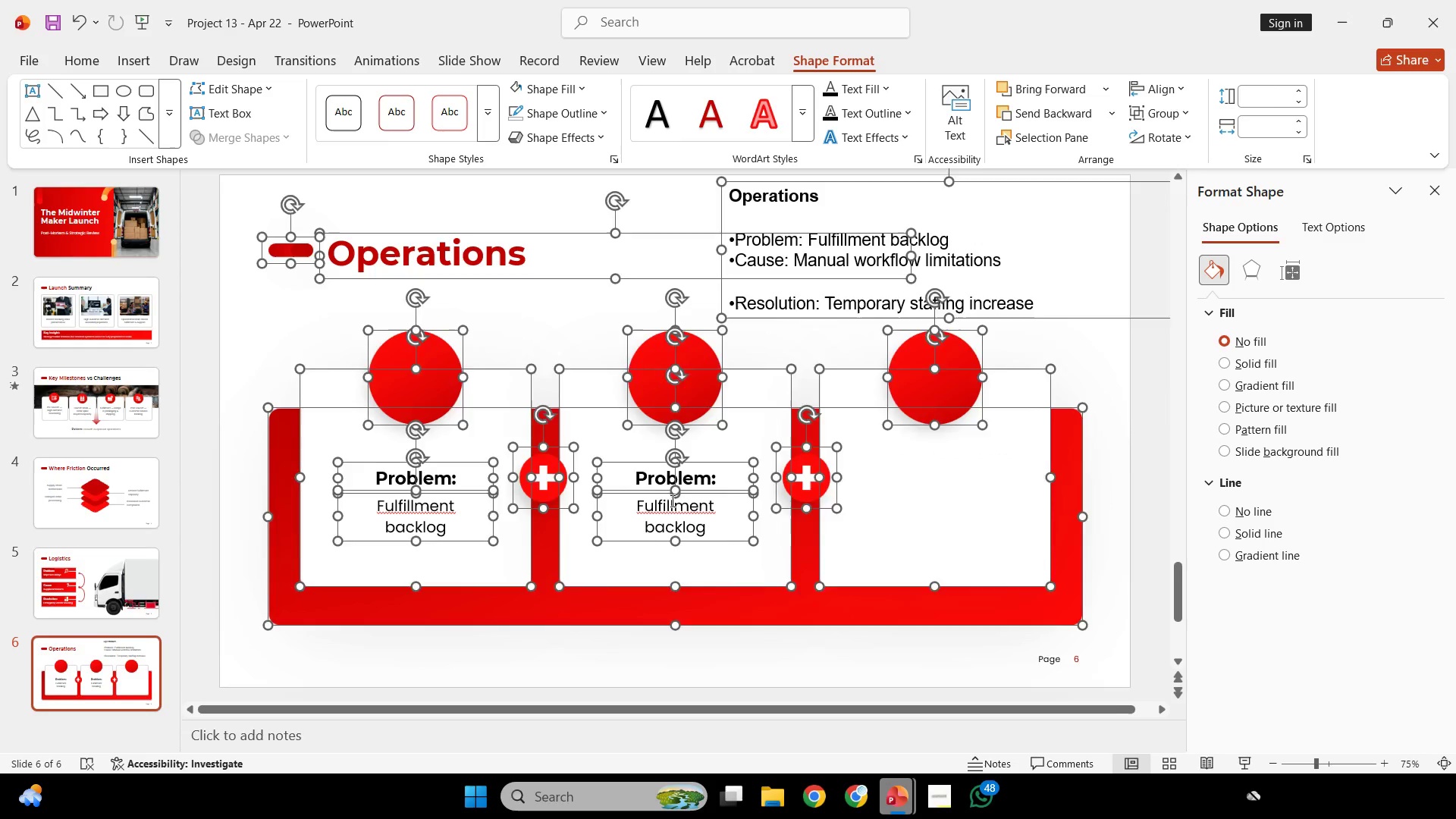 
right_click([671, 500])
 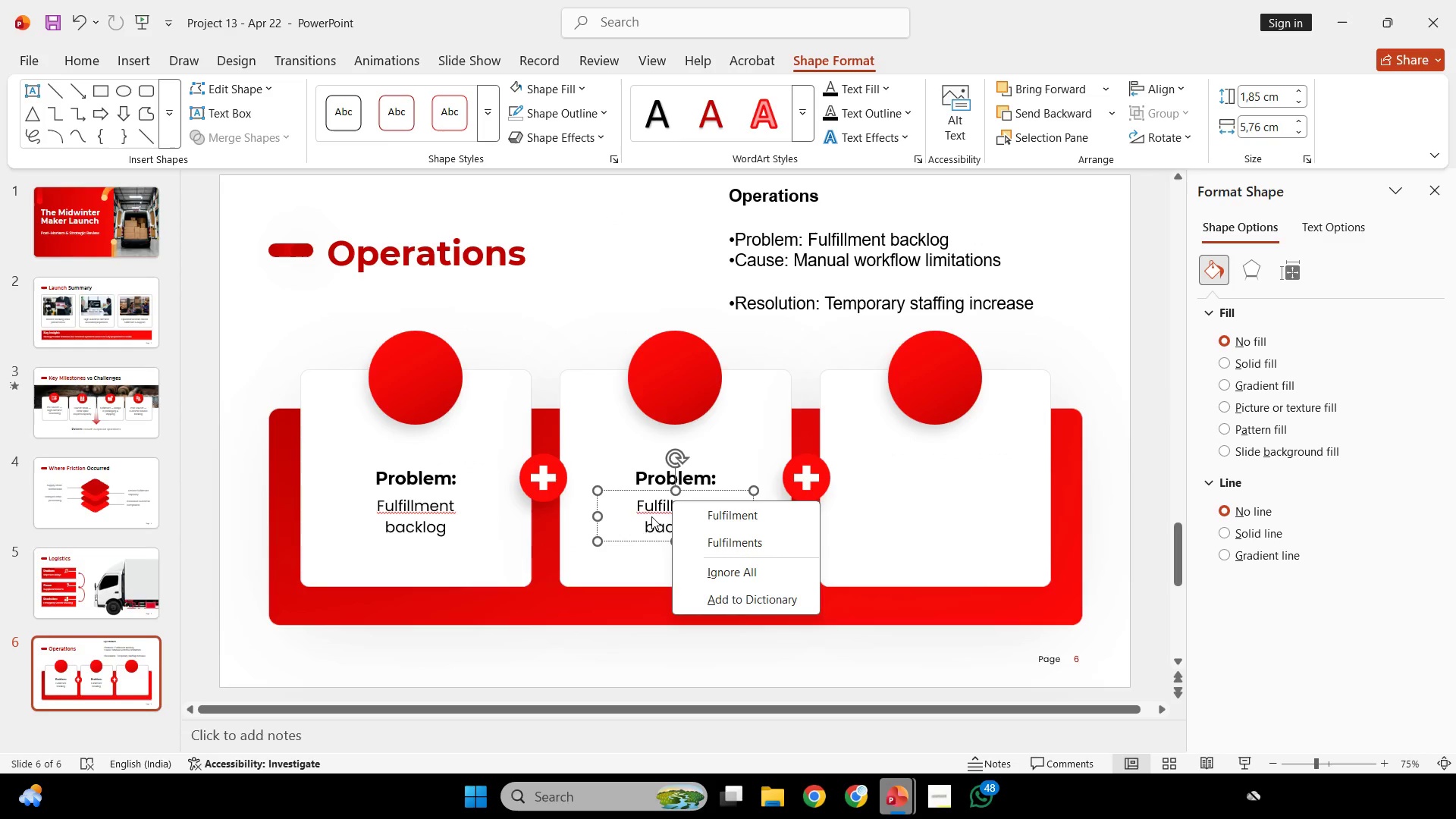 
left_click([641, 519])
 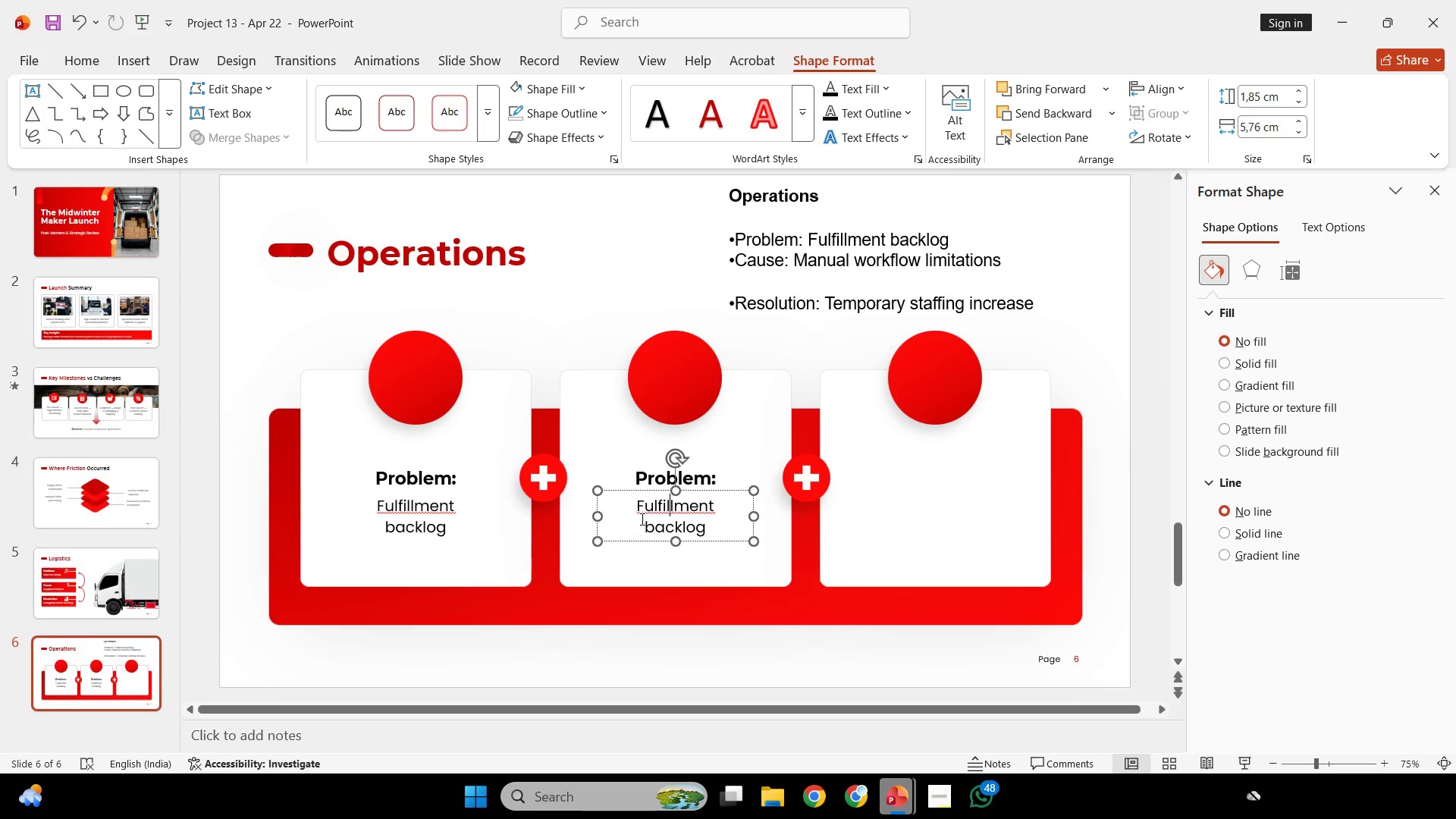 
key(Control+A)
 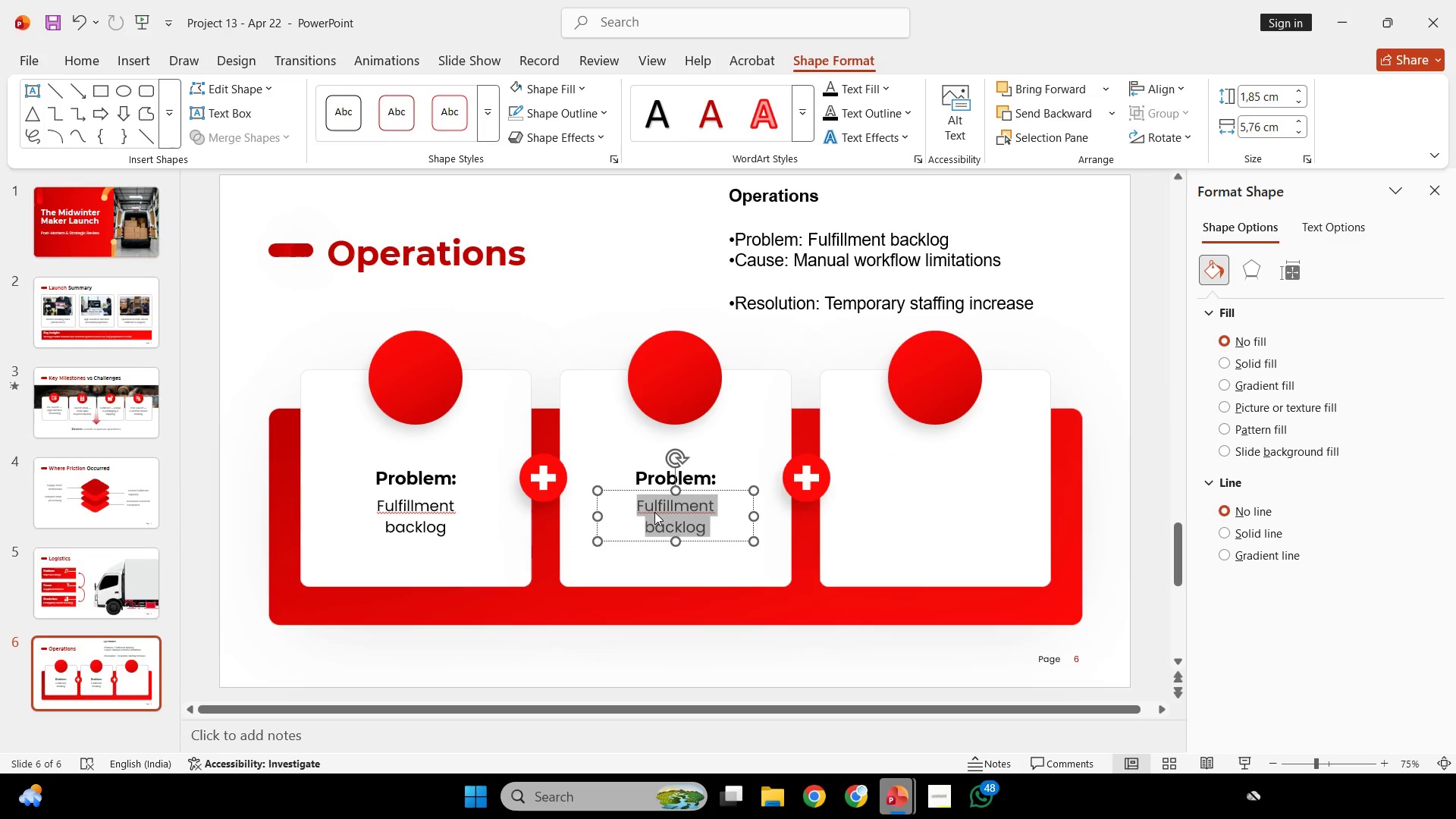 
right_click([654, 512])
 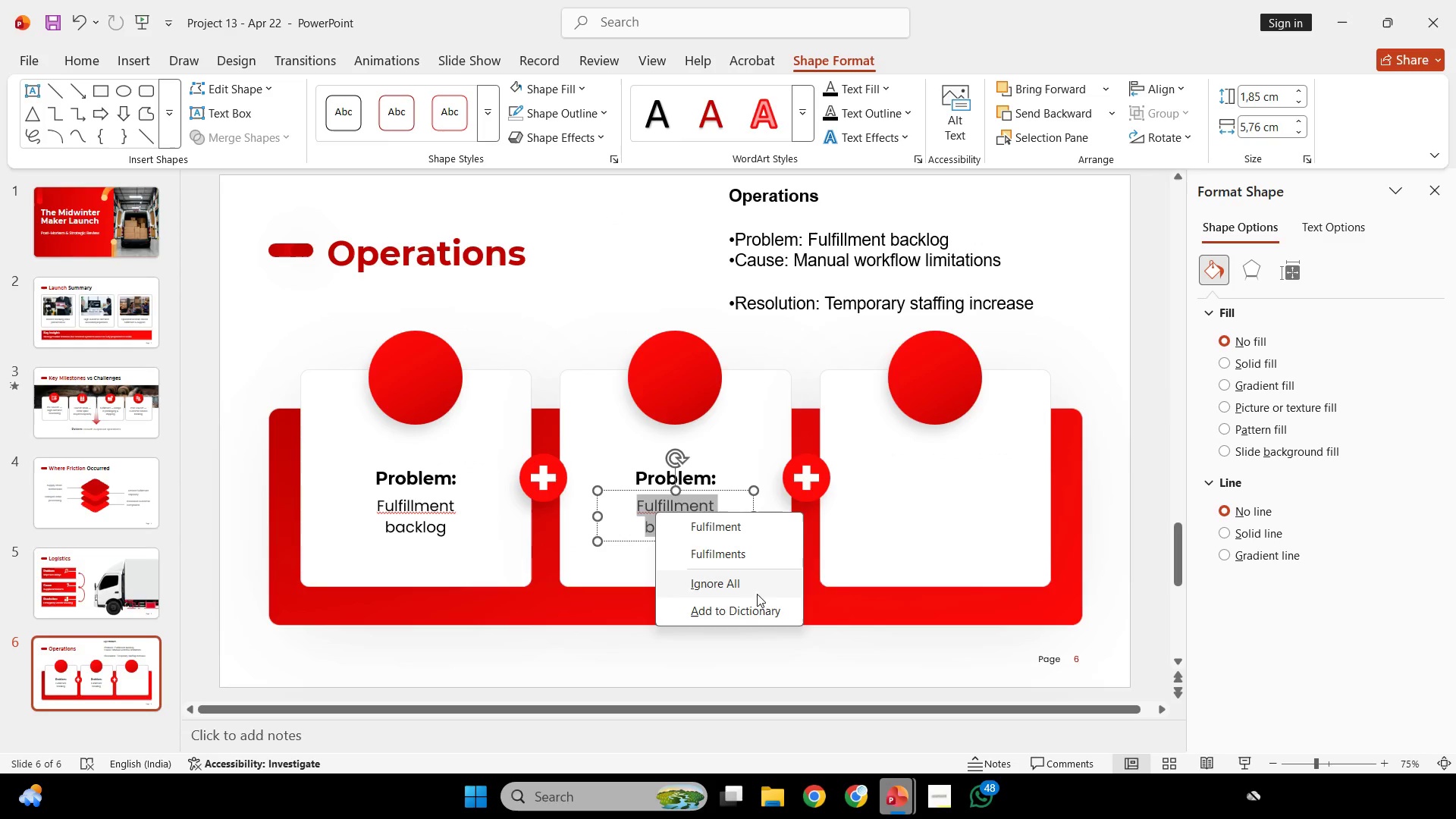 
left_click([755, 593])
 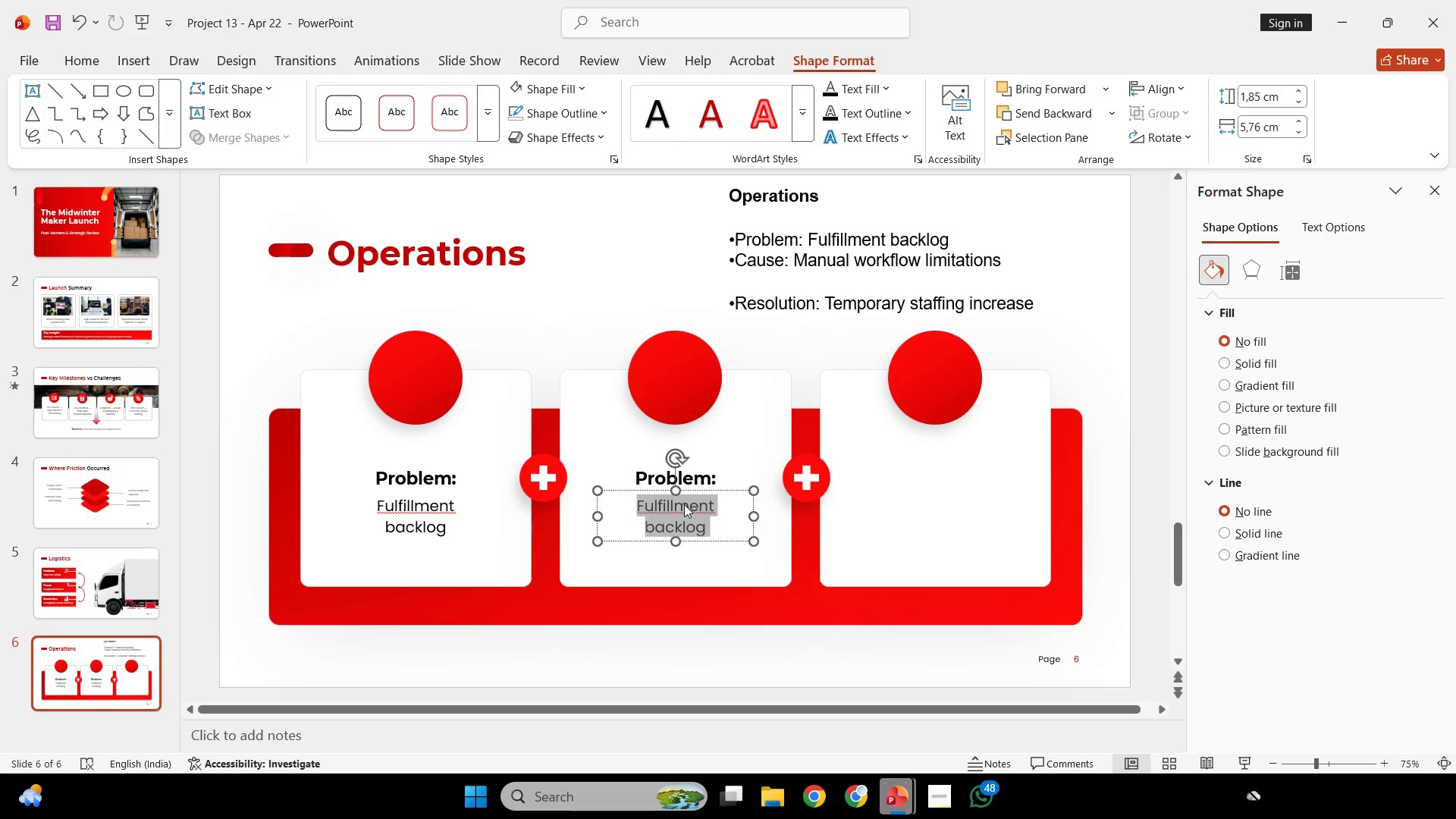 
right_click([687, 510])
 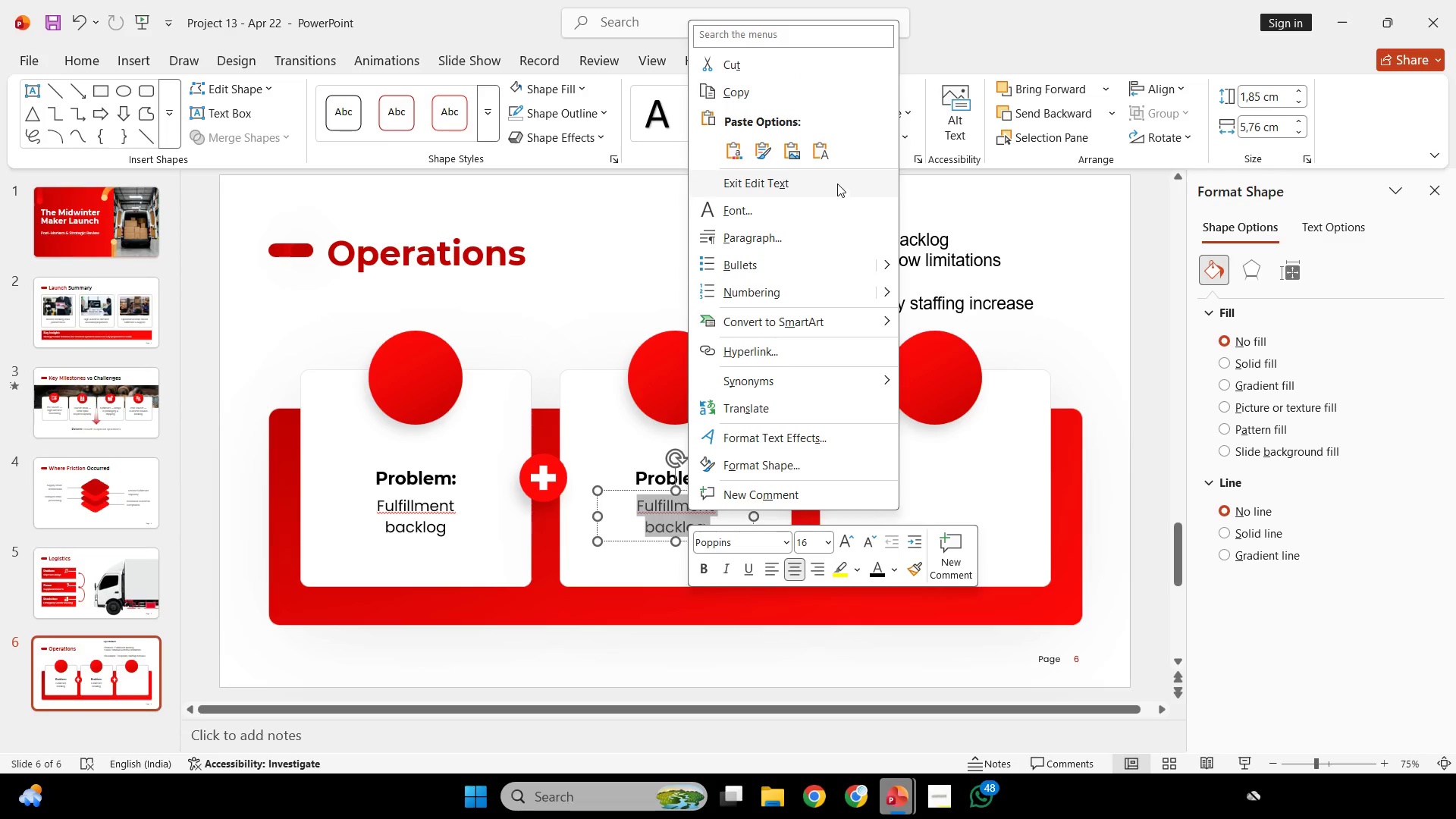 
left_click([826, 153])
 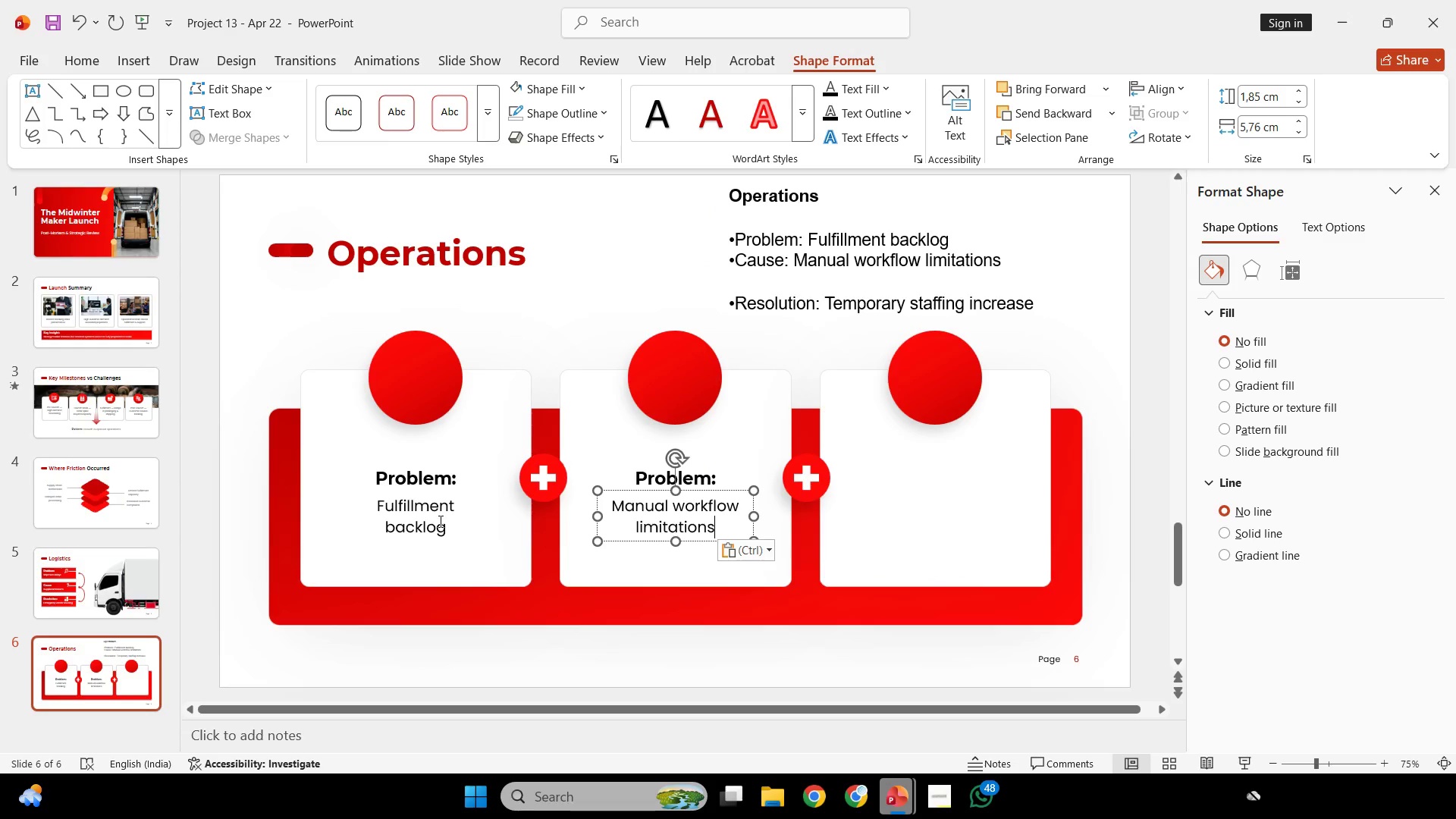 
double_click([434, 518])
 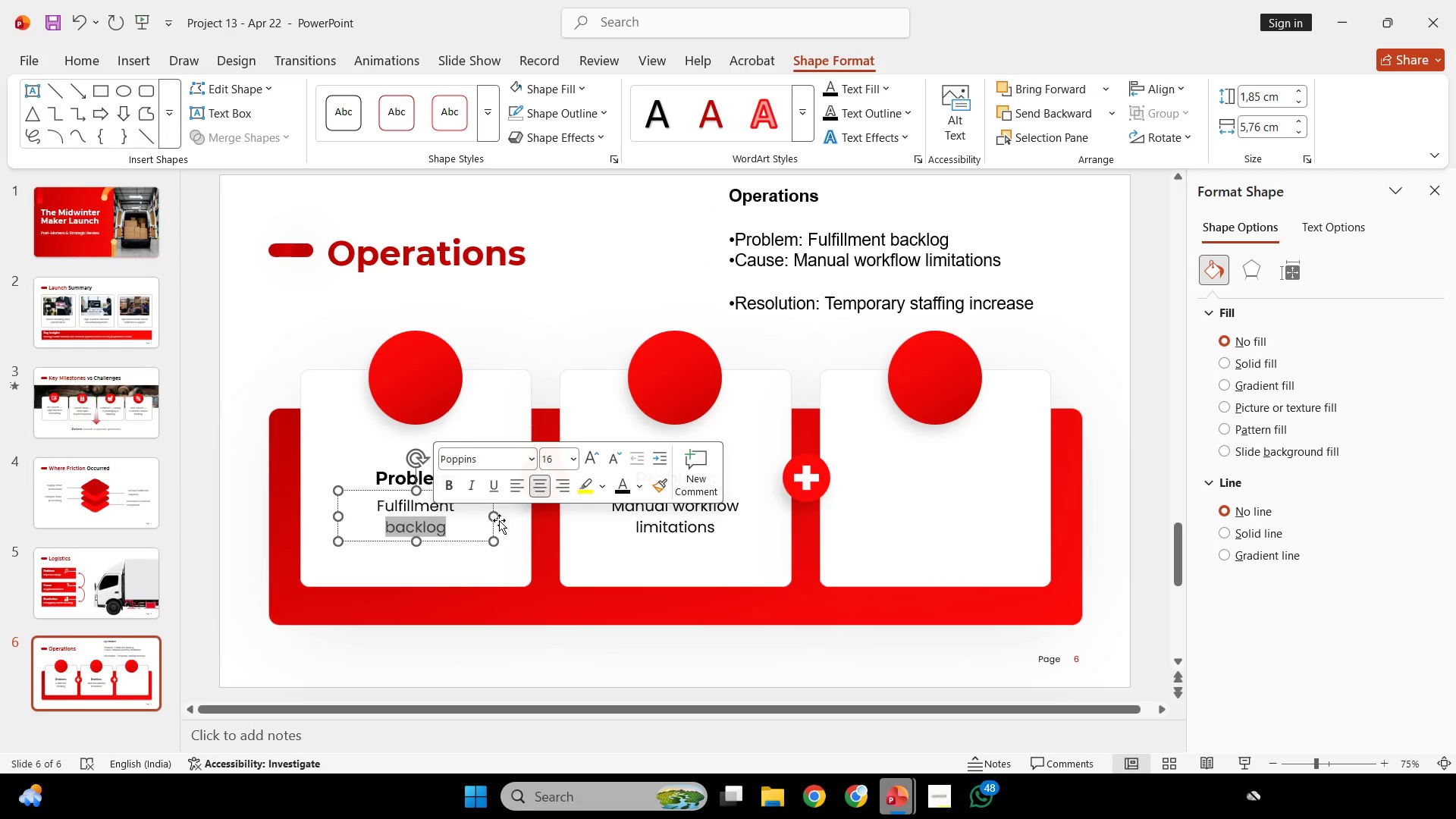 
hold_key(key=ShiftLeft, duration=0.53)
left_click([661, 522])
 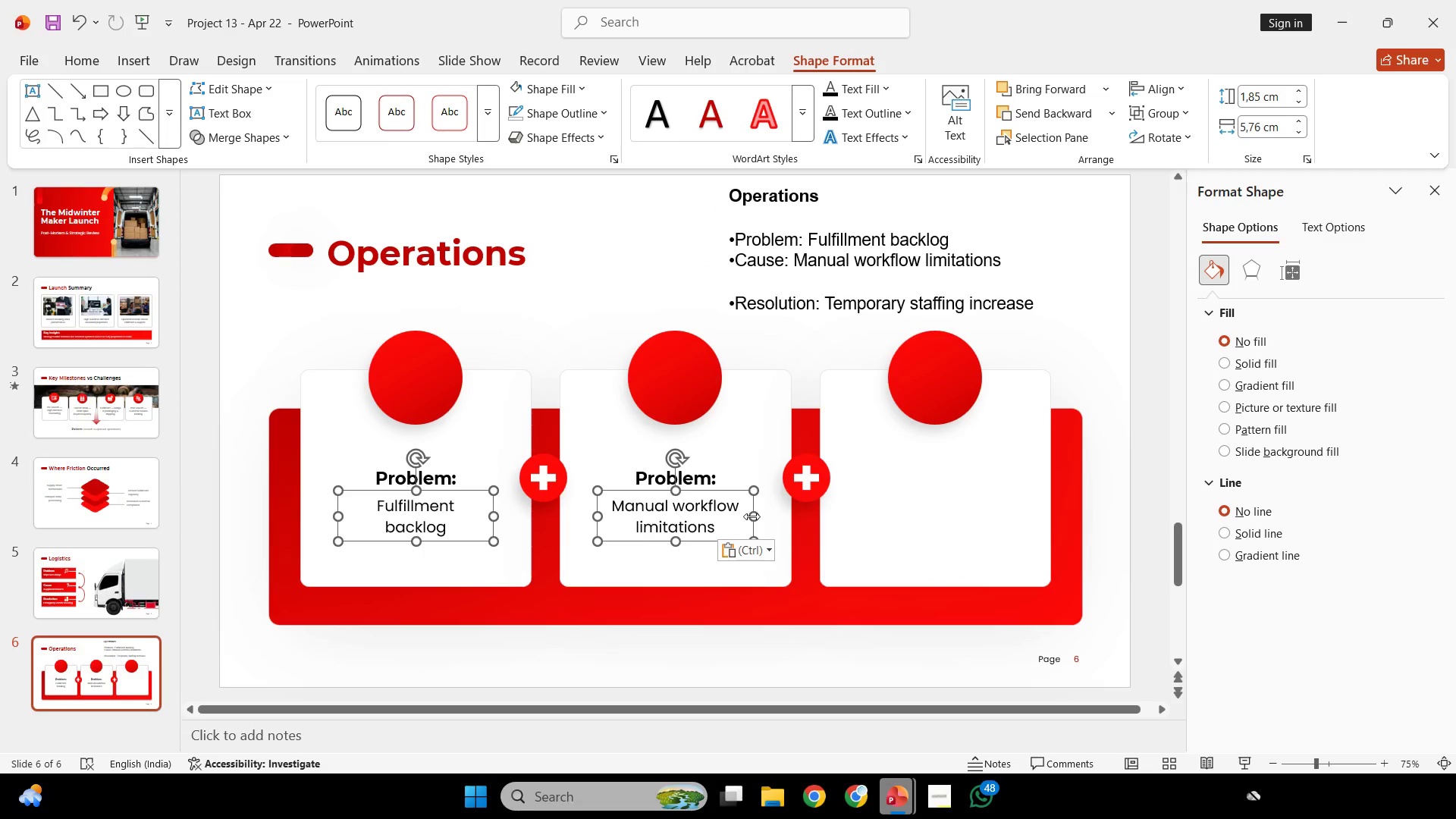 
left_click_drag(start_coordinate=[752, 516], to_coordinate=[791, 520])
 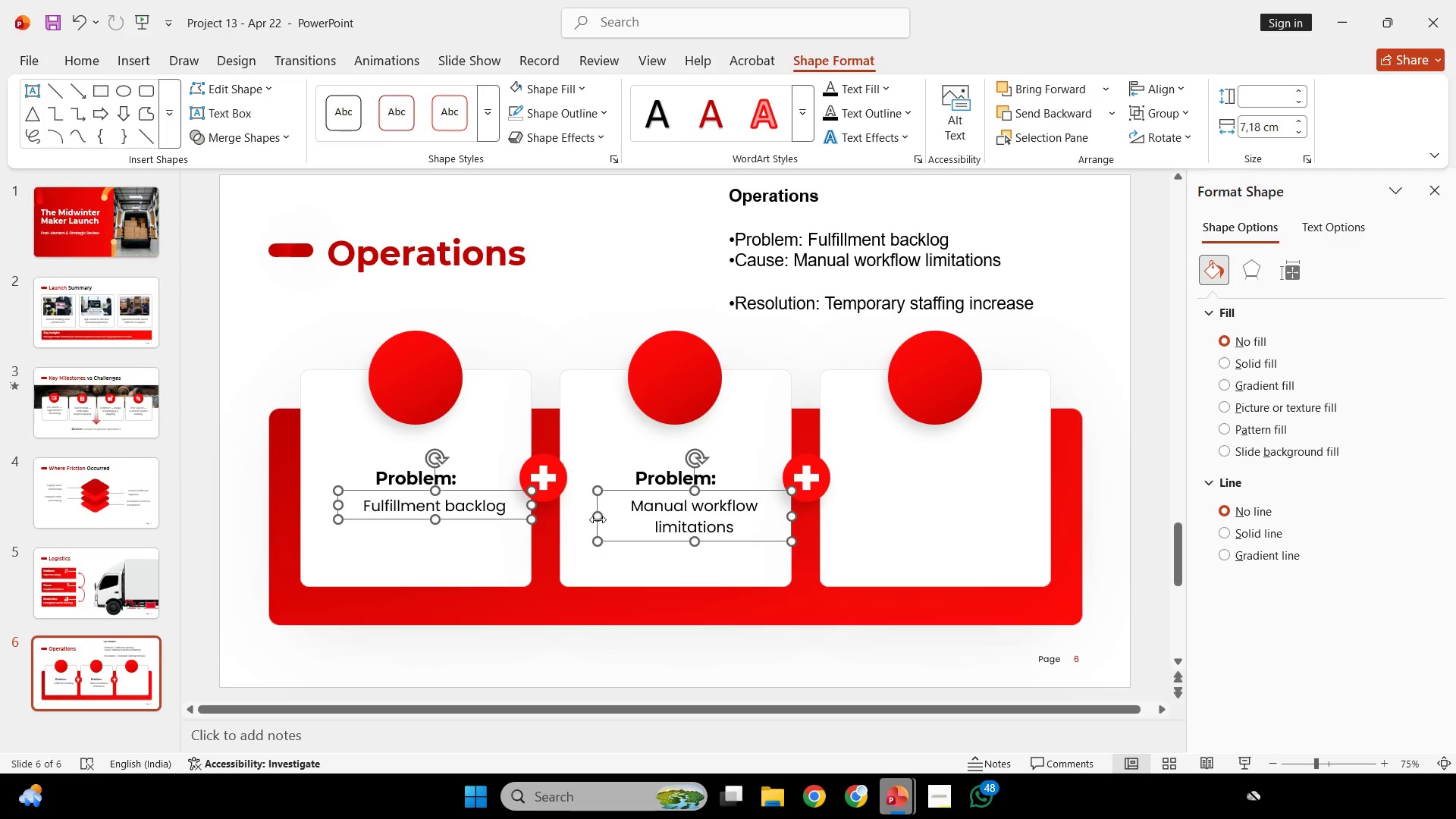 
left_click_drag(start_coordinate=[598, 519], to_coordinate=[563, 521])
 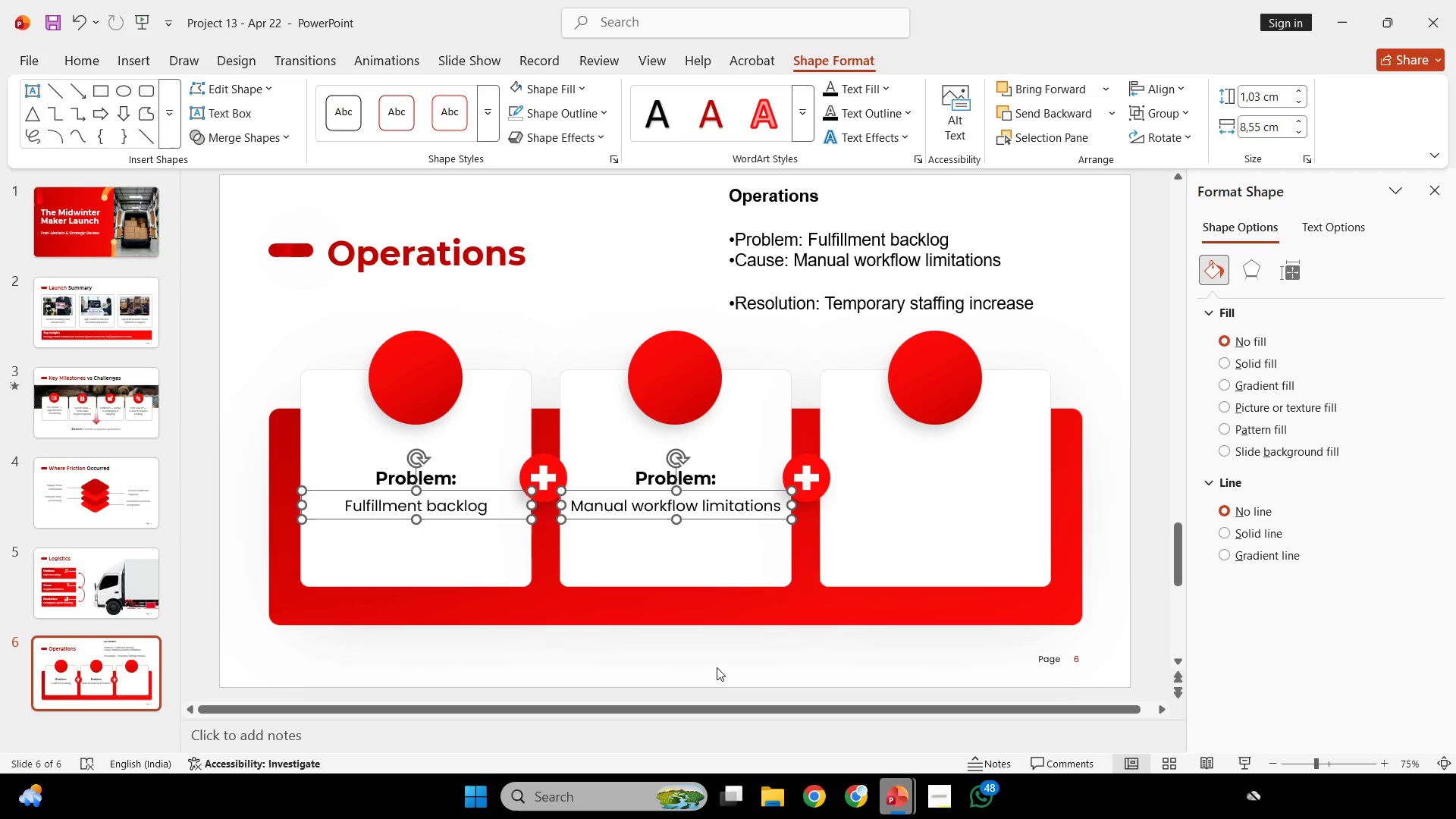 
hold_key(key=ControlLeft, duration=0.94)
scroll: coordinate [705, 596], scroll_direction: up, amount: 3.0
 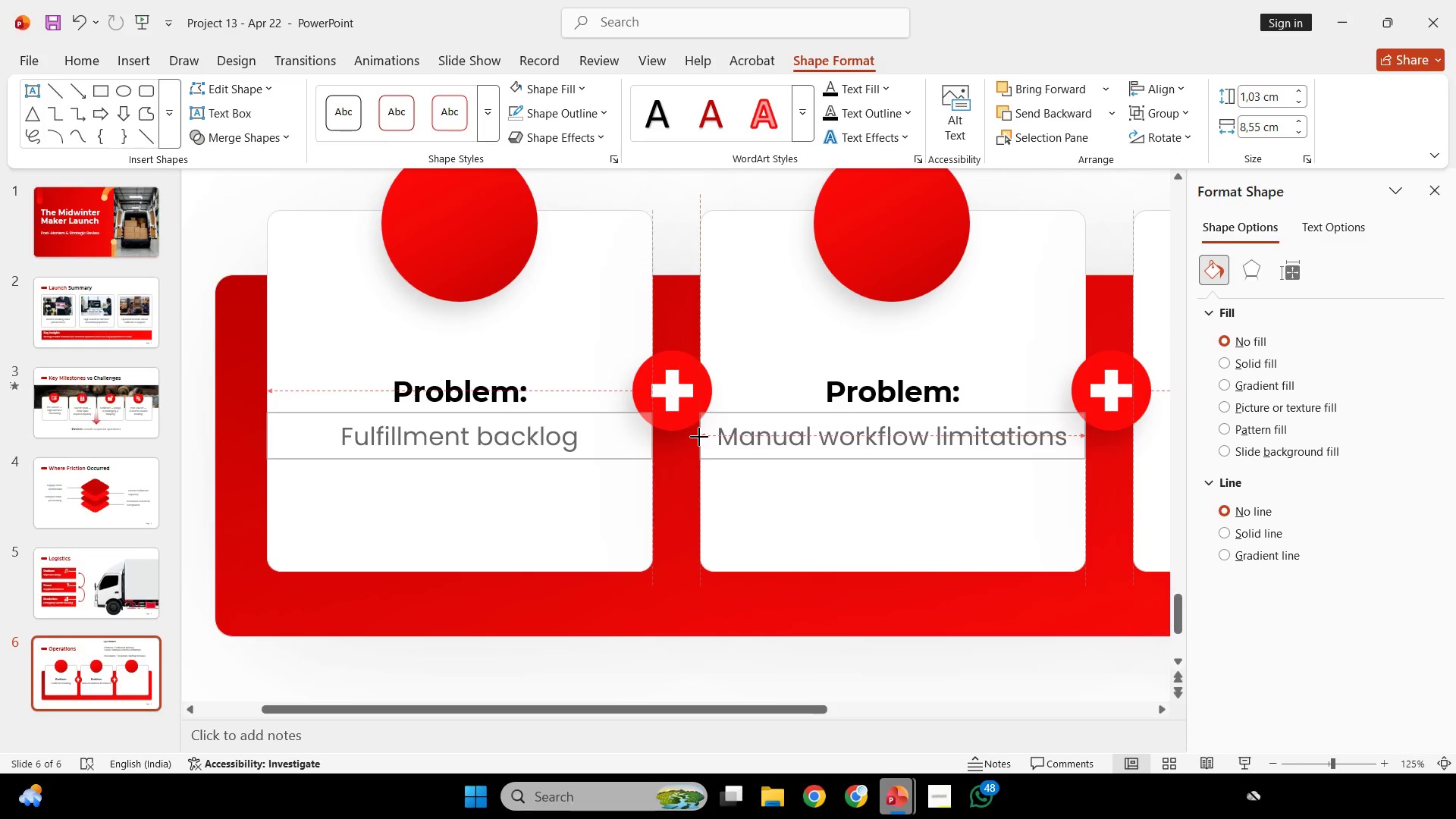 
left_click([699, 437])
 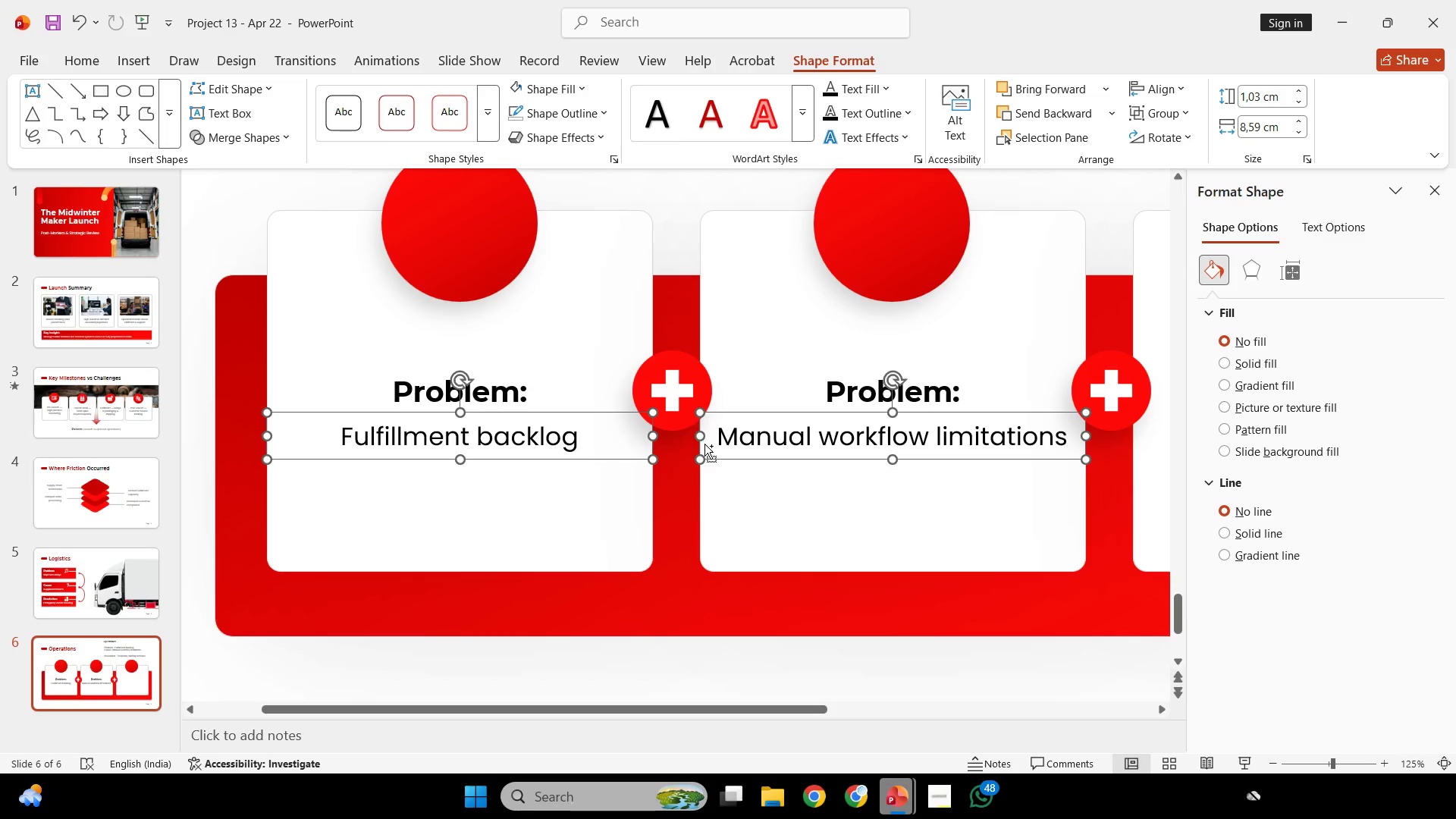 
hold_key(key=ControlLeft, duration=0.97)
scroll: coordinate [708, 453], scroll_direction: down, amount: 3.0
 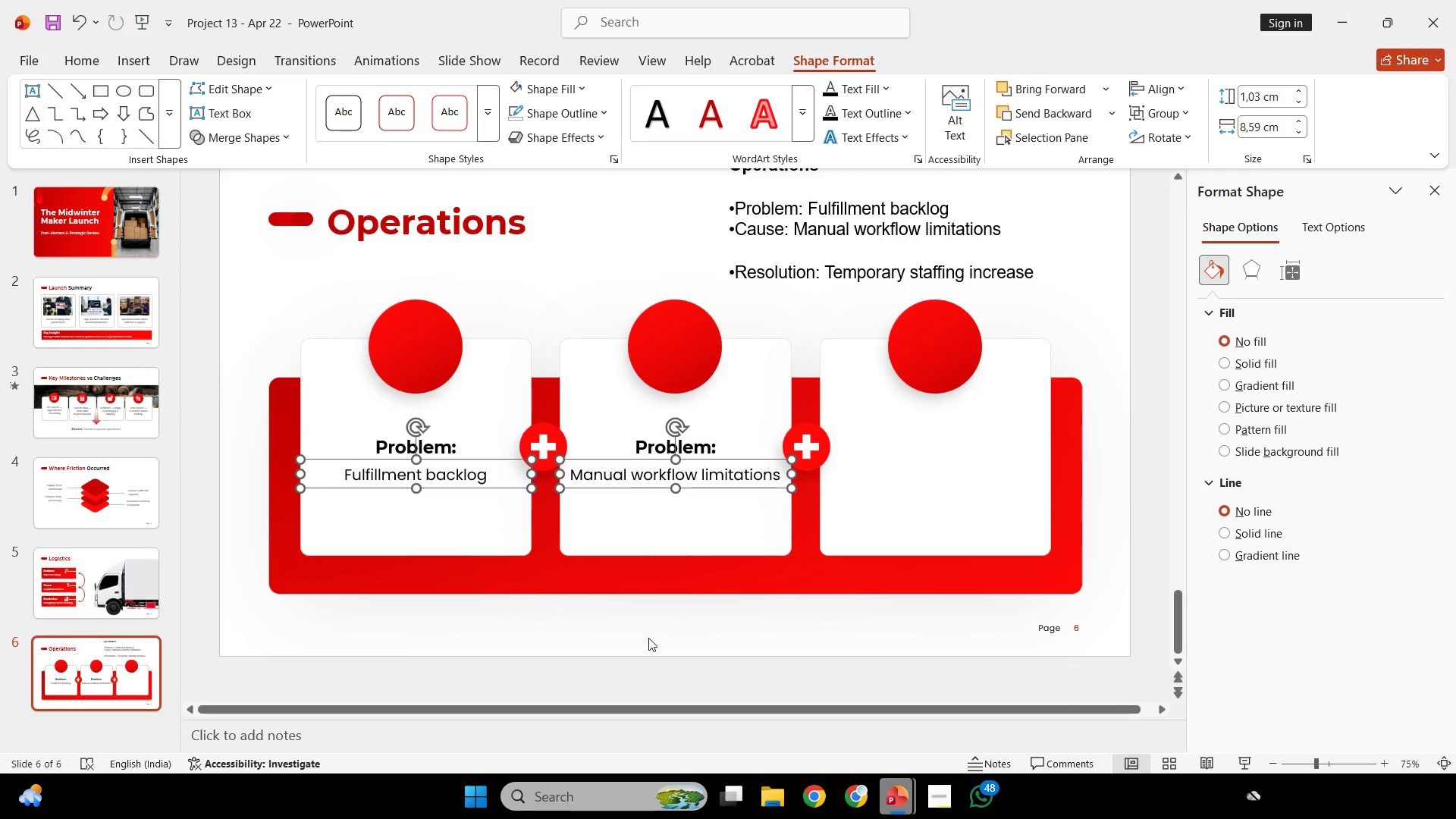 
left_click([648, 638])
 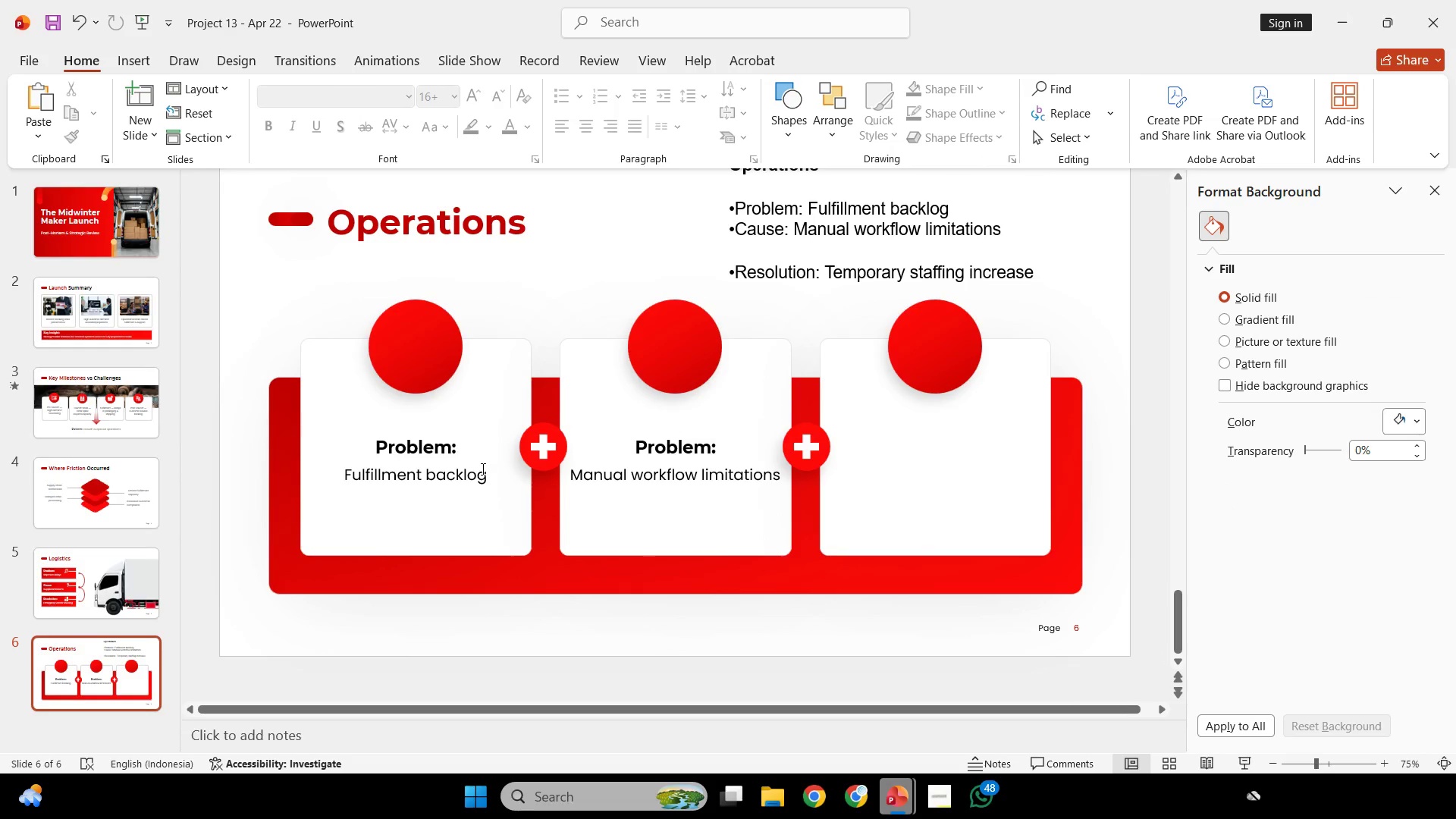 
left_click([482, 469])
 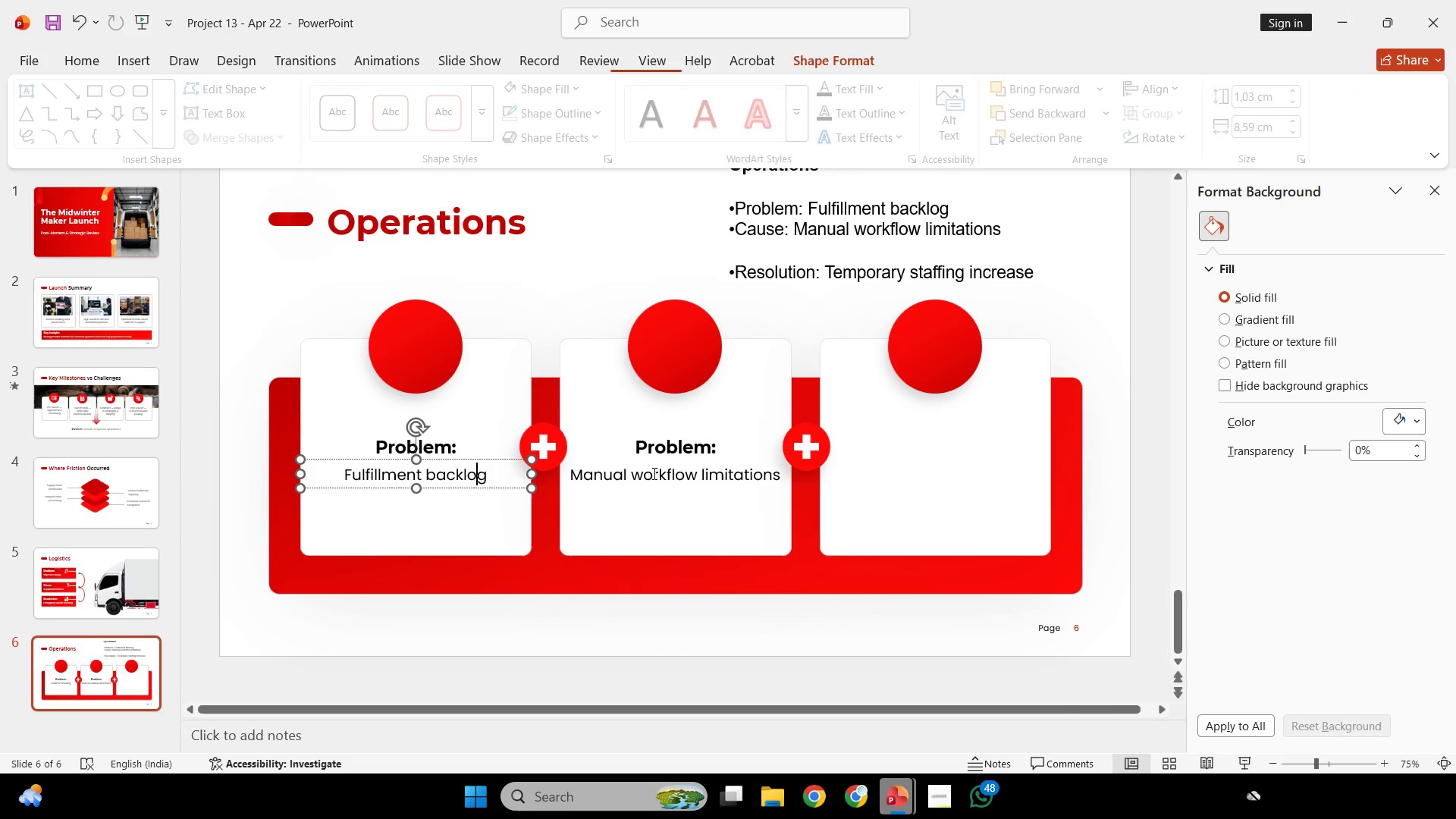 
hold_key(key=ShiftLeft, duration=0.45)
double_click([676, 472])
 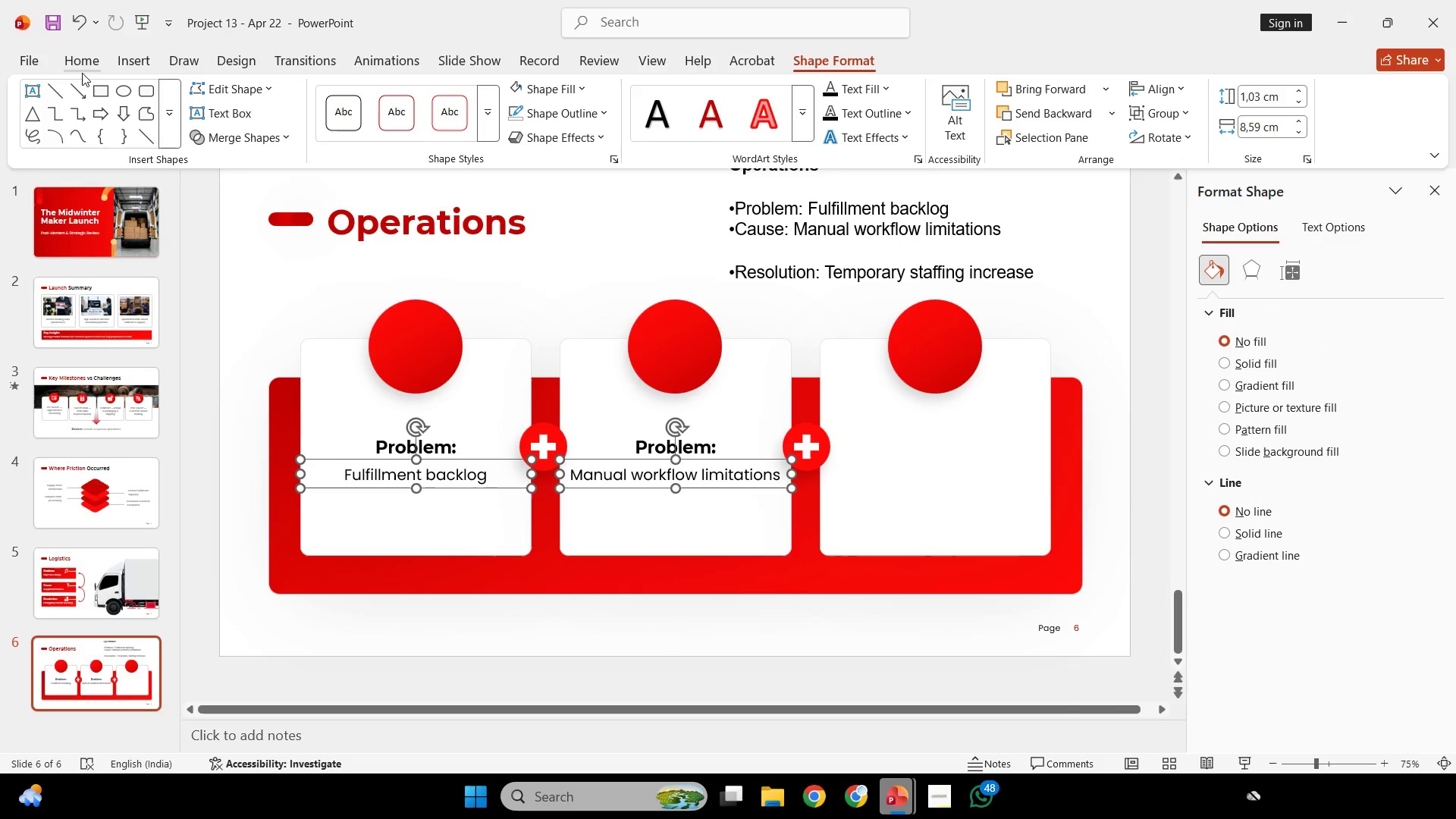 
left_click([85, 58])
 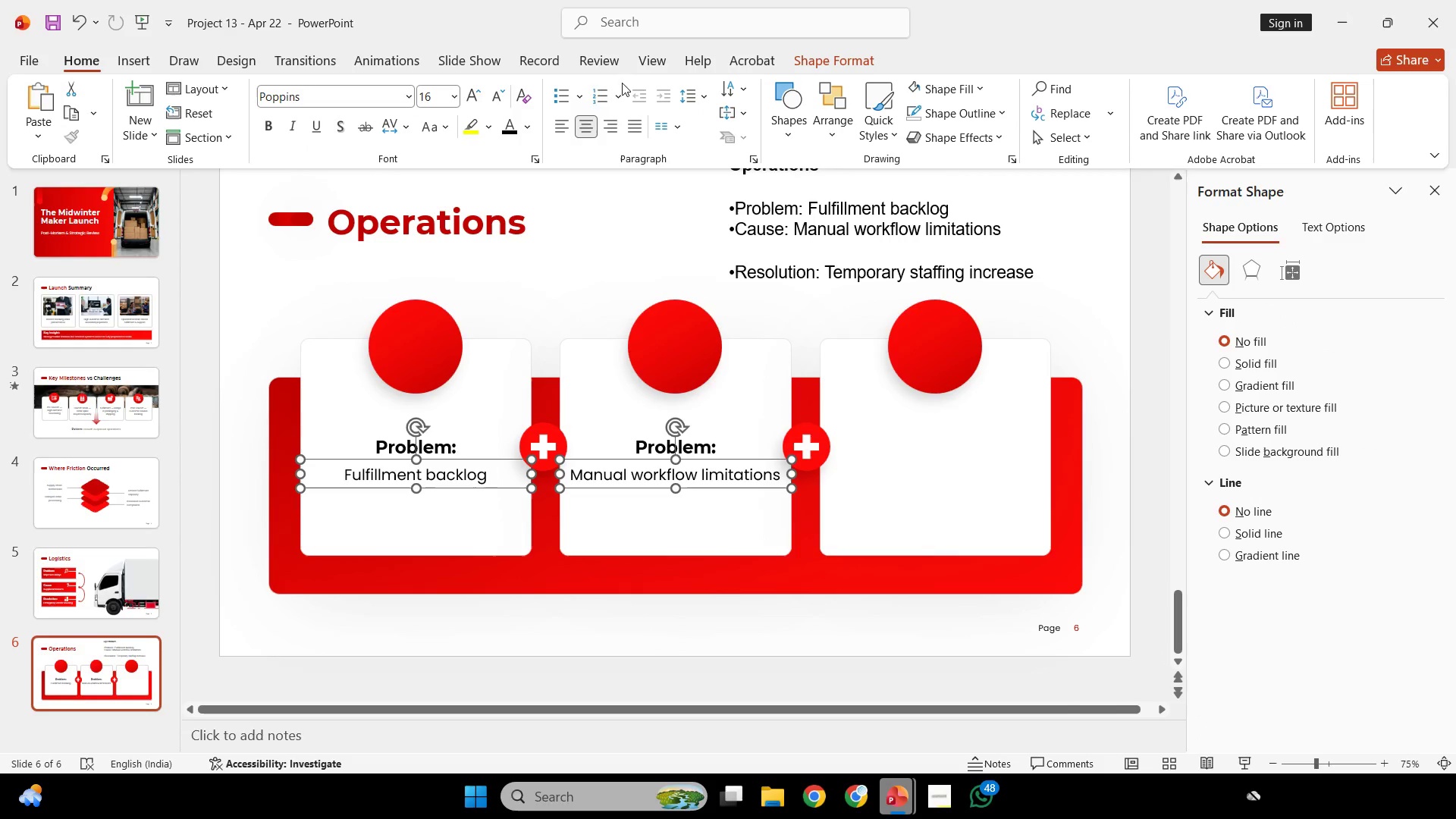 
left_click([477, 92])
 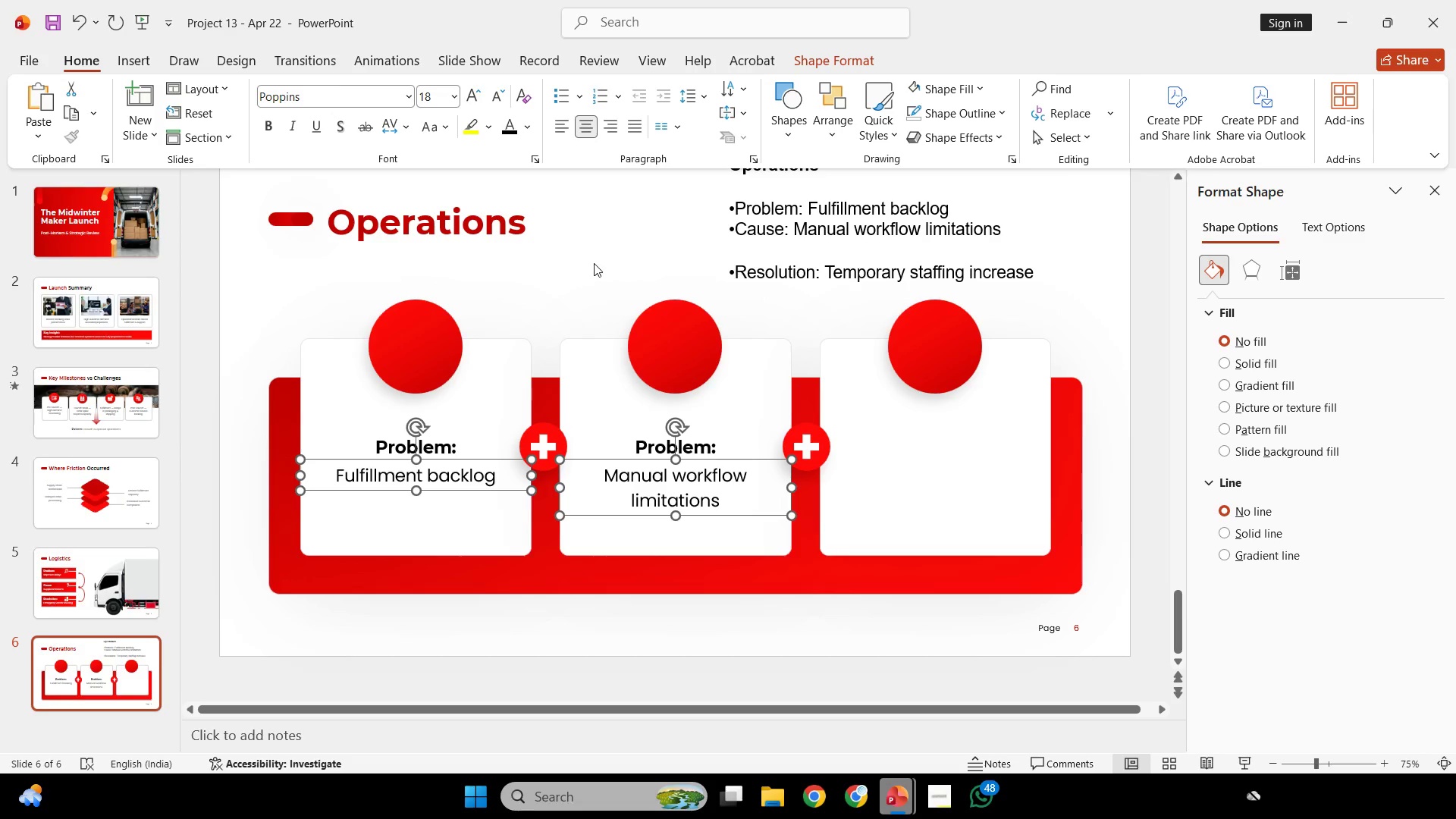 
left_click([594, 263])
 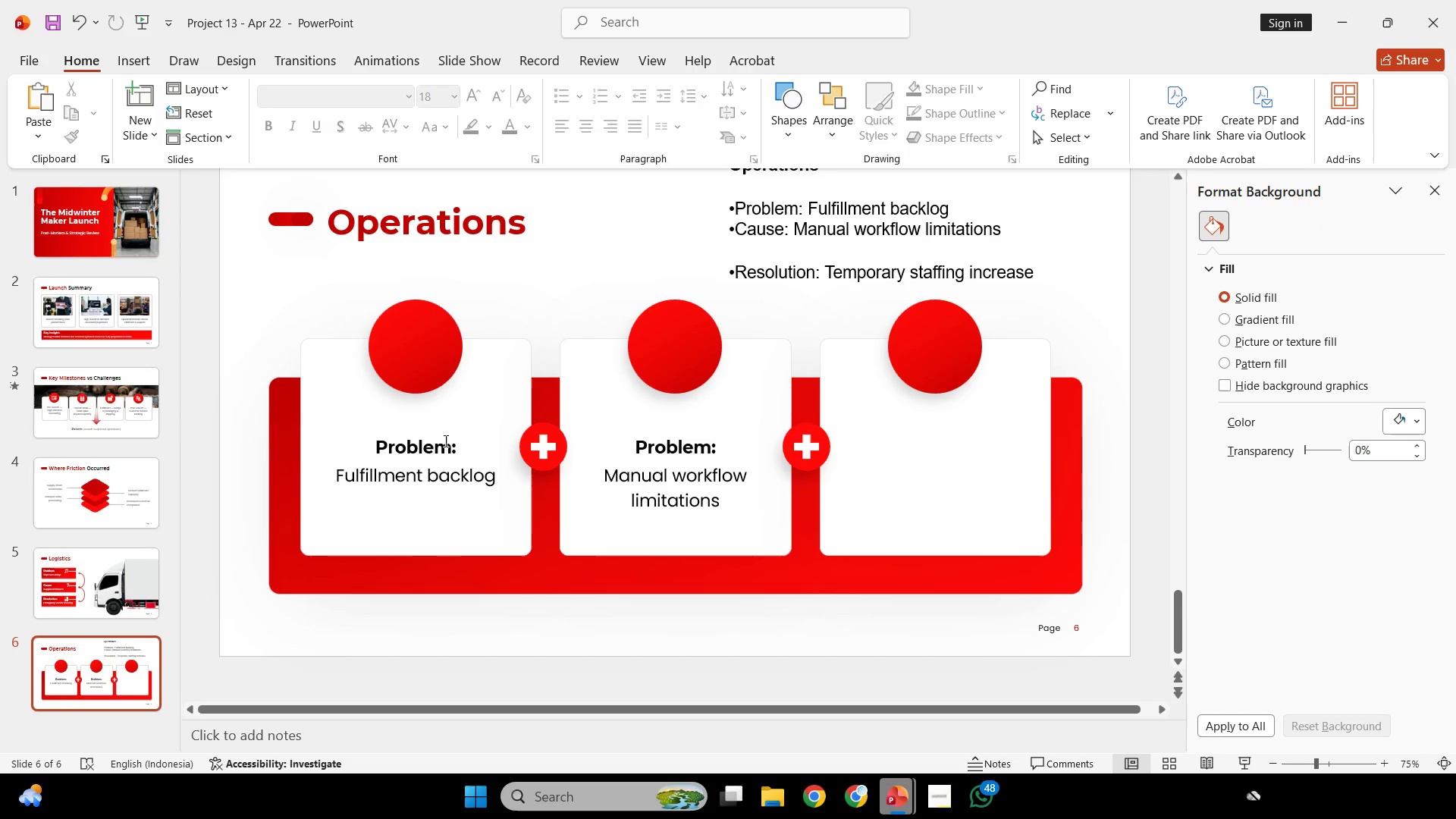 
left_click([444, 441])
 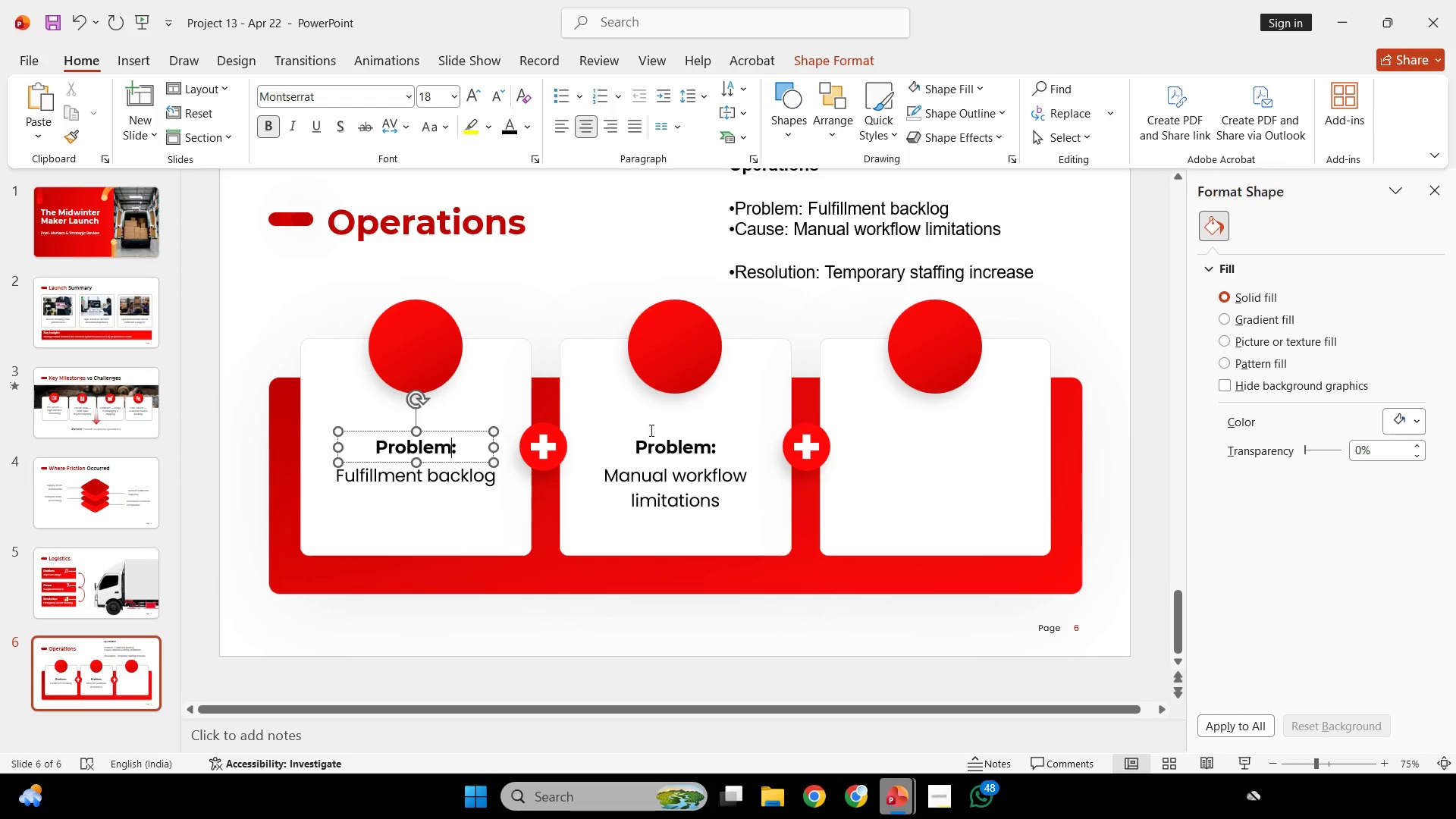 
hold_key(key=ShiftLeft, duration=0.66)
left_click([687, 432])
 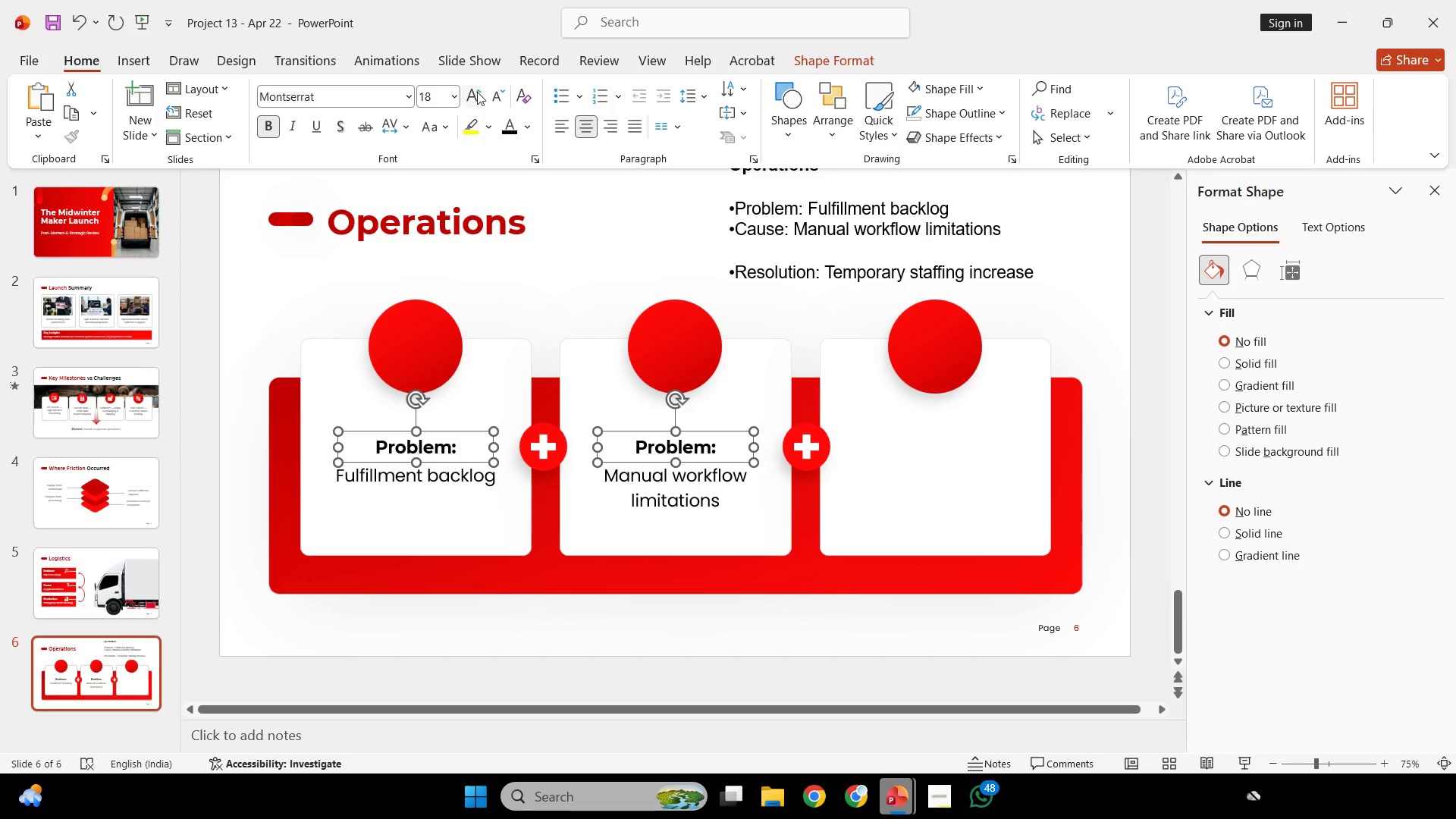 
double_click([478, 94])
 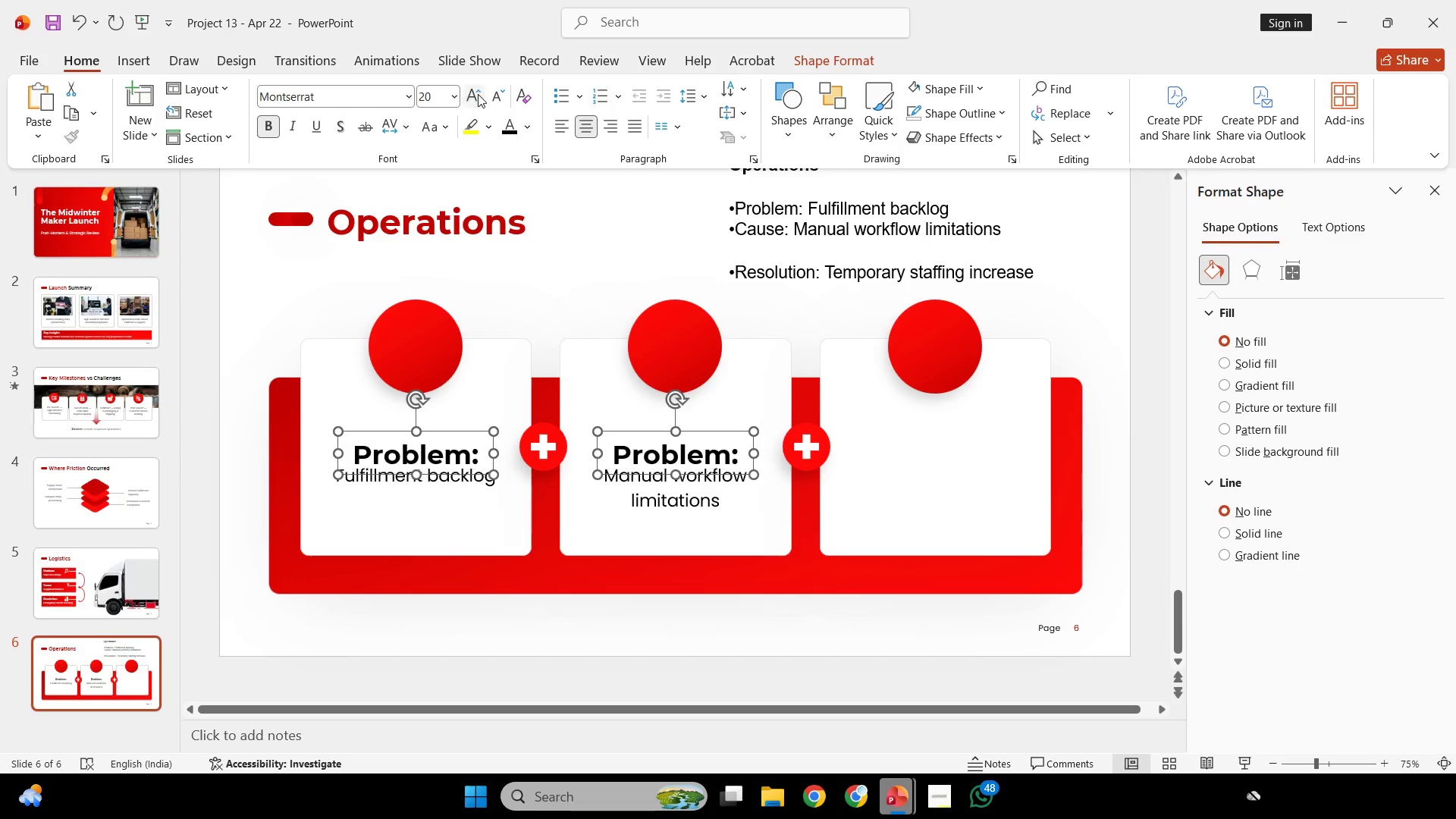 
triple_click([478, 94])
 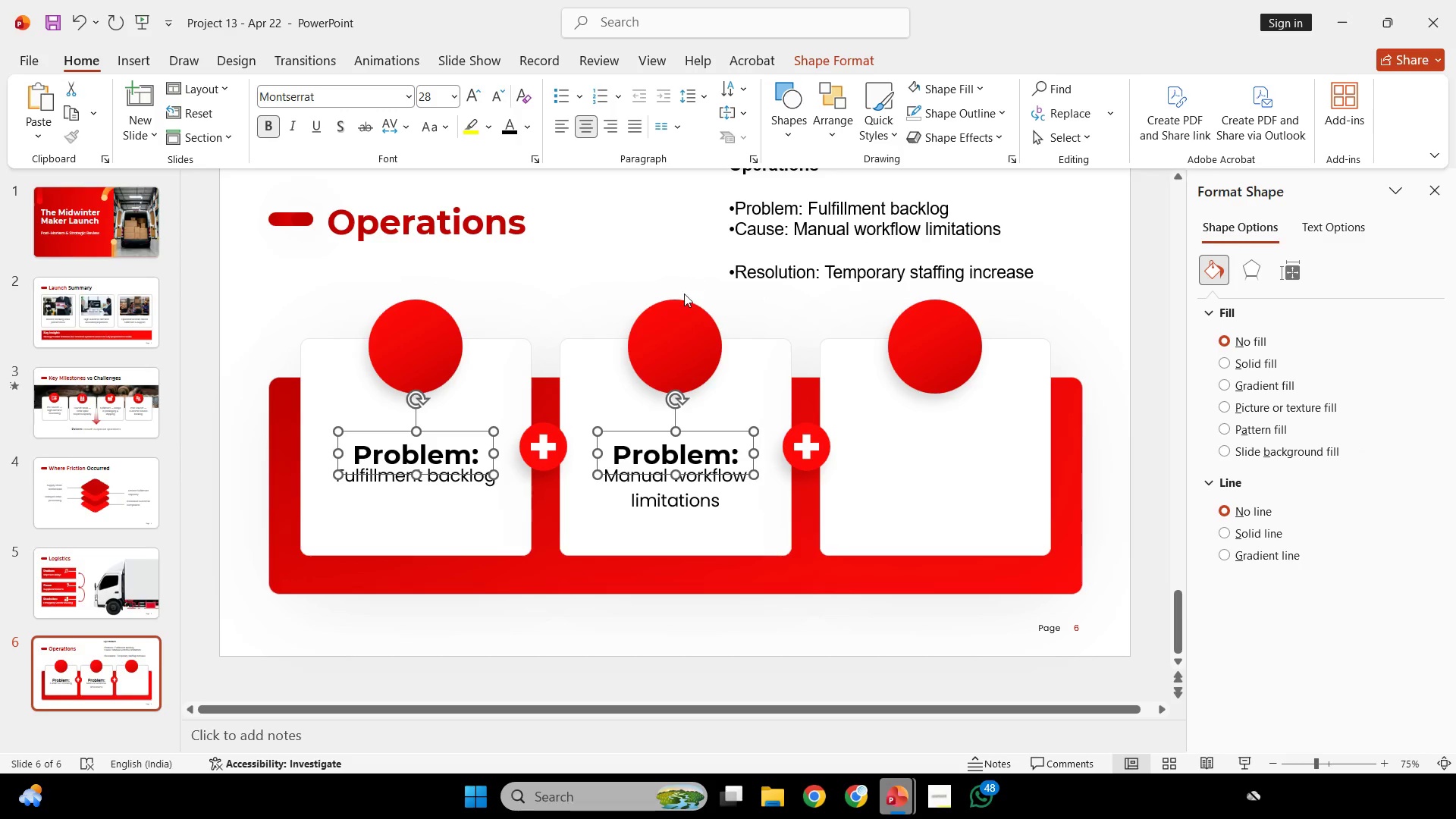 
hold_key(key=ShiftLeft, duration=3.5)
left_click_drag(start_coordinate=[695, 430], to_coordinate=[699, 410])
 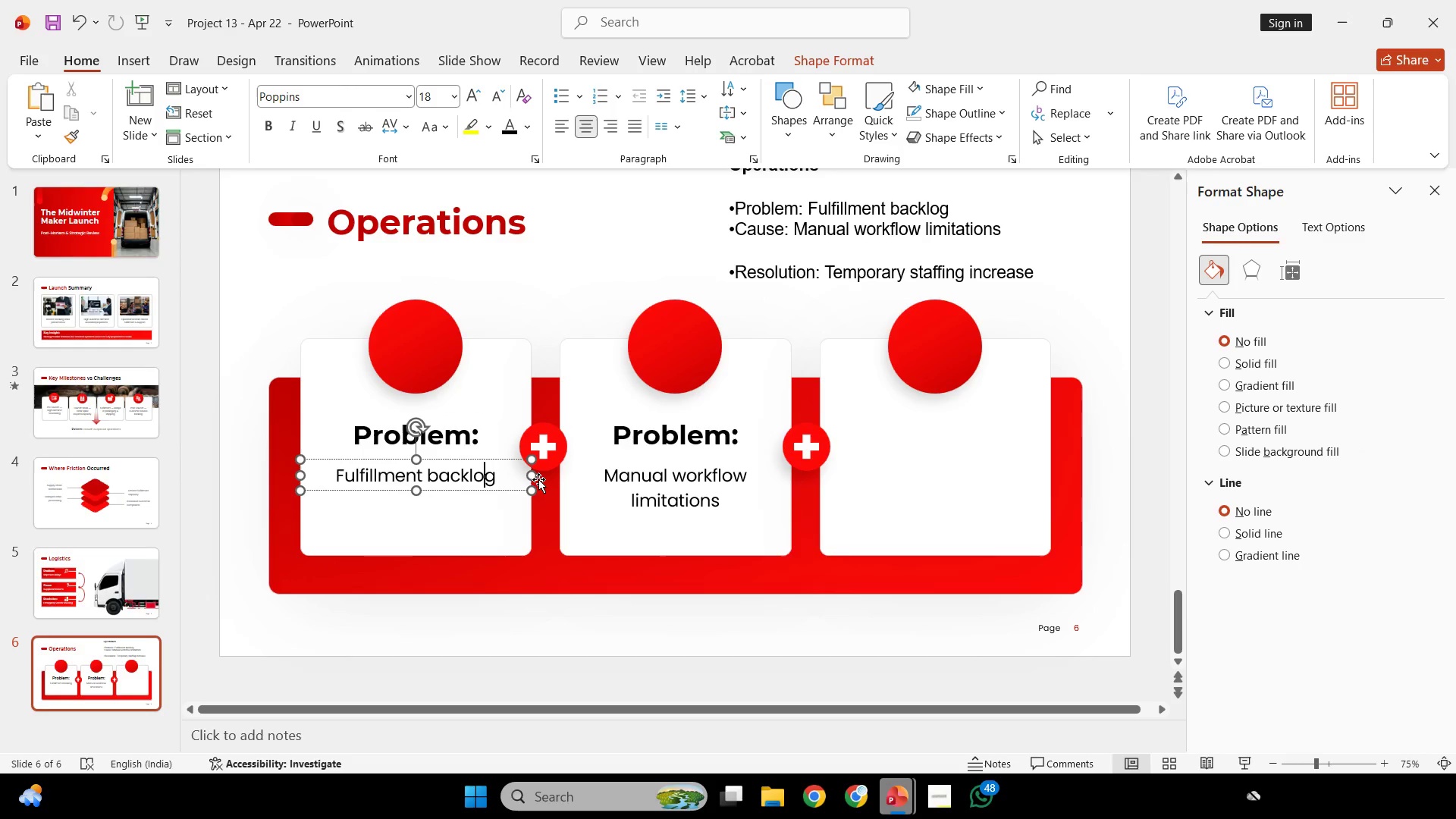 
hold_key(key=ShiftLeft, duration=1.95)
left_click_drag(start_coordinate=[701, 488], to_coordinate=[703, 496])
 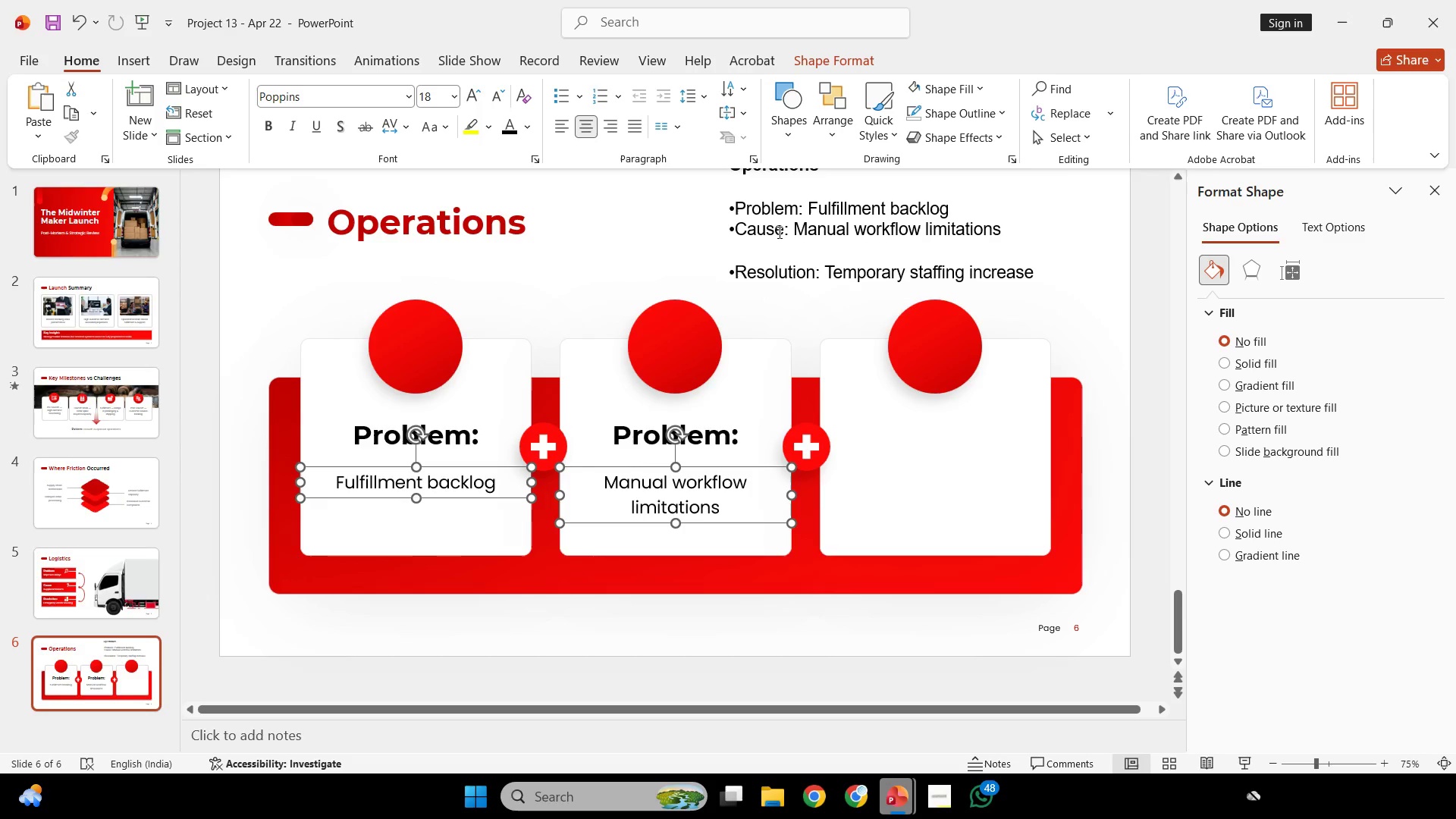 
left_click_drag(start_coordinate=[780, 229], to_coordinate=[704, 234])
 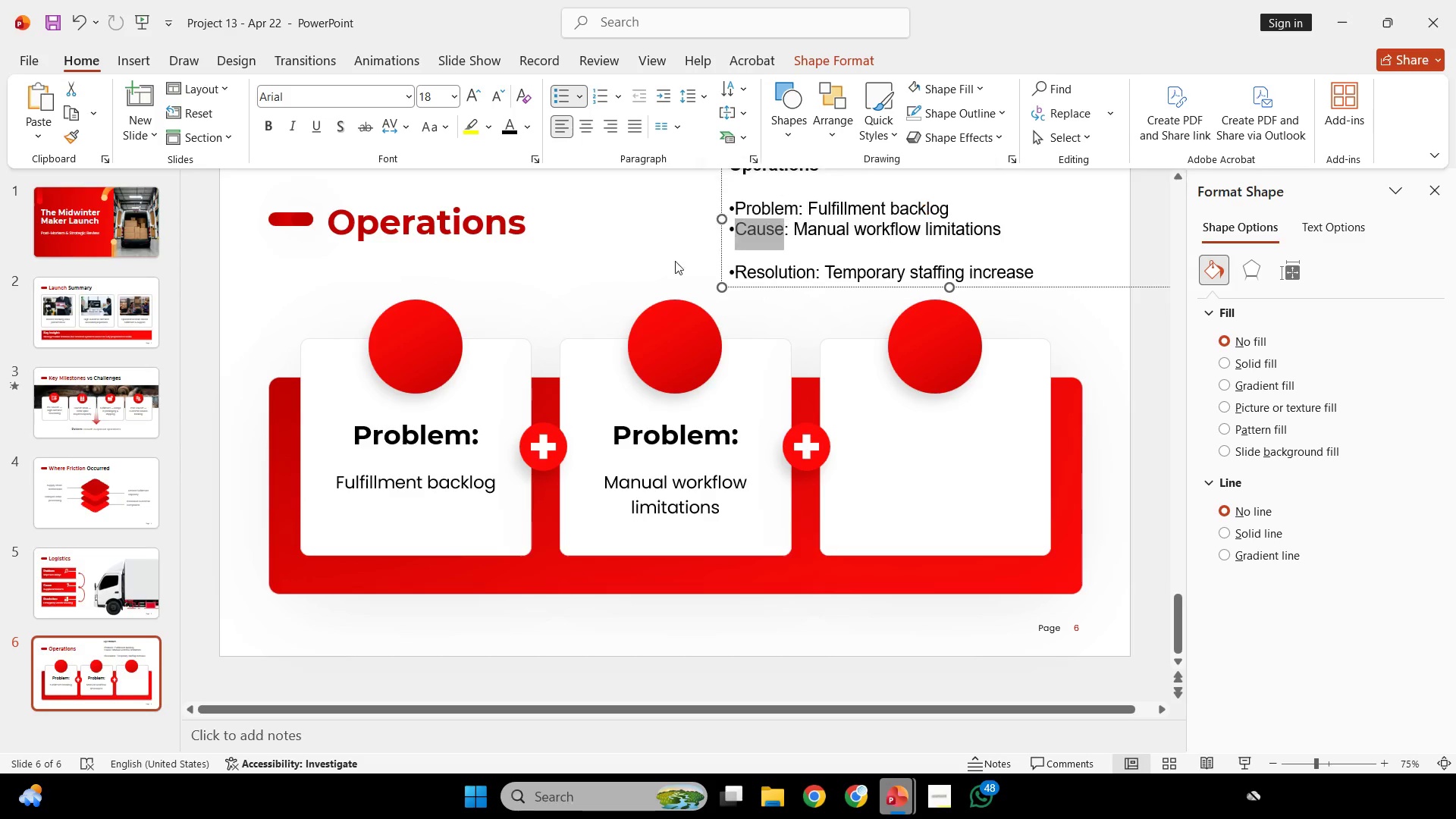 
key(Control+C)
 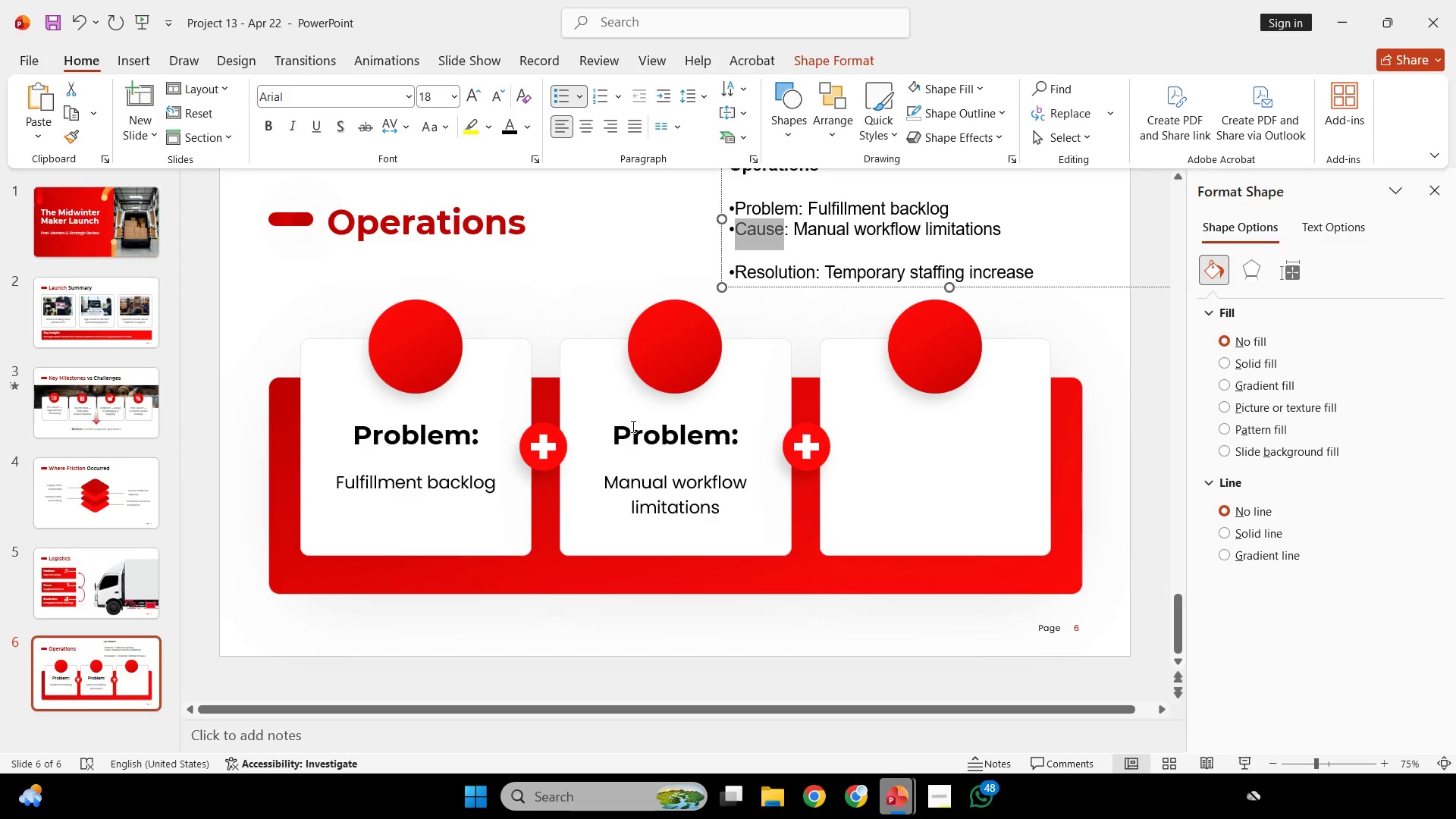 
left_click([632, 426])
 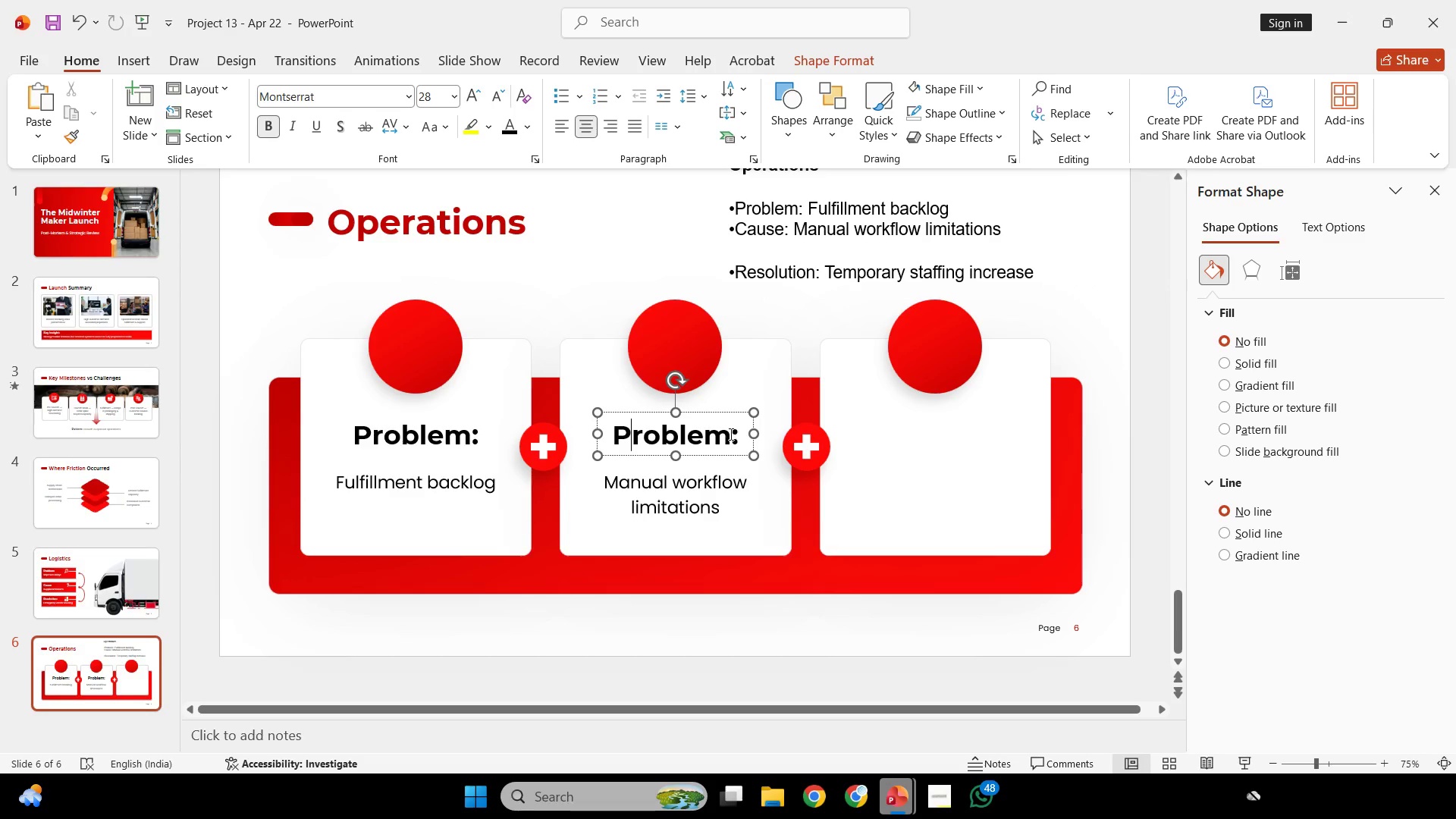 
left_click_drag(start_coordinate=[730, 434], to_coordinate=[602, 435])
 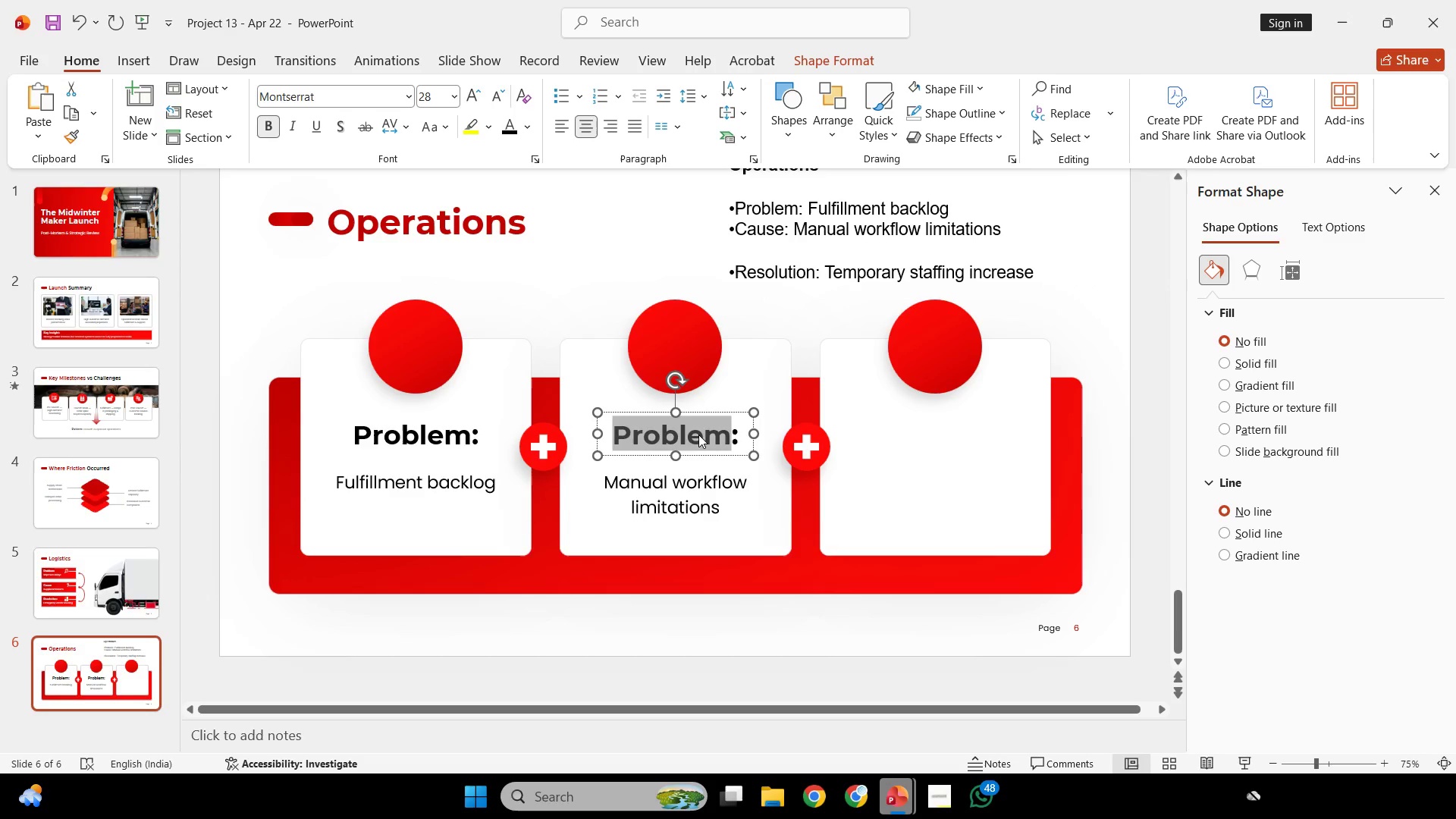 
right_click([698, 435])
 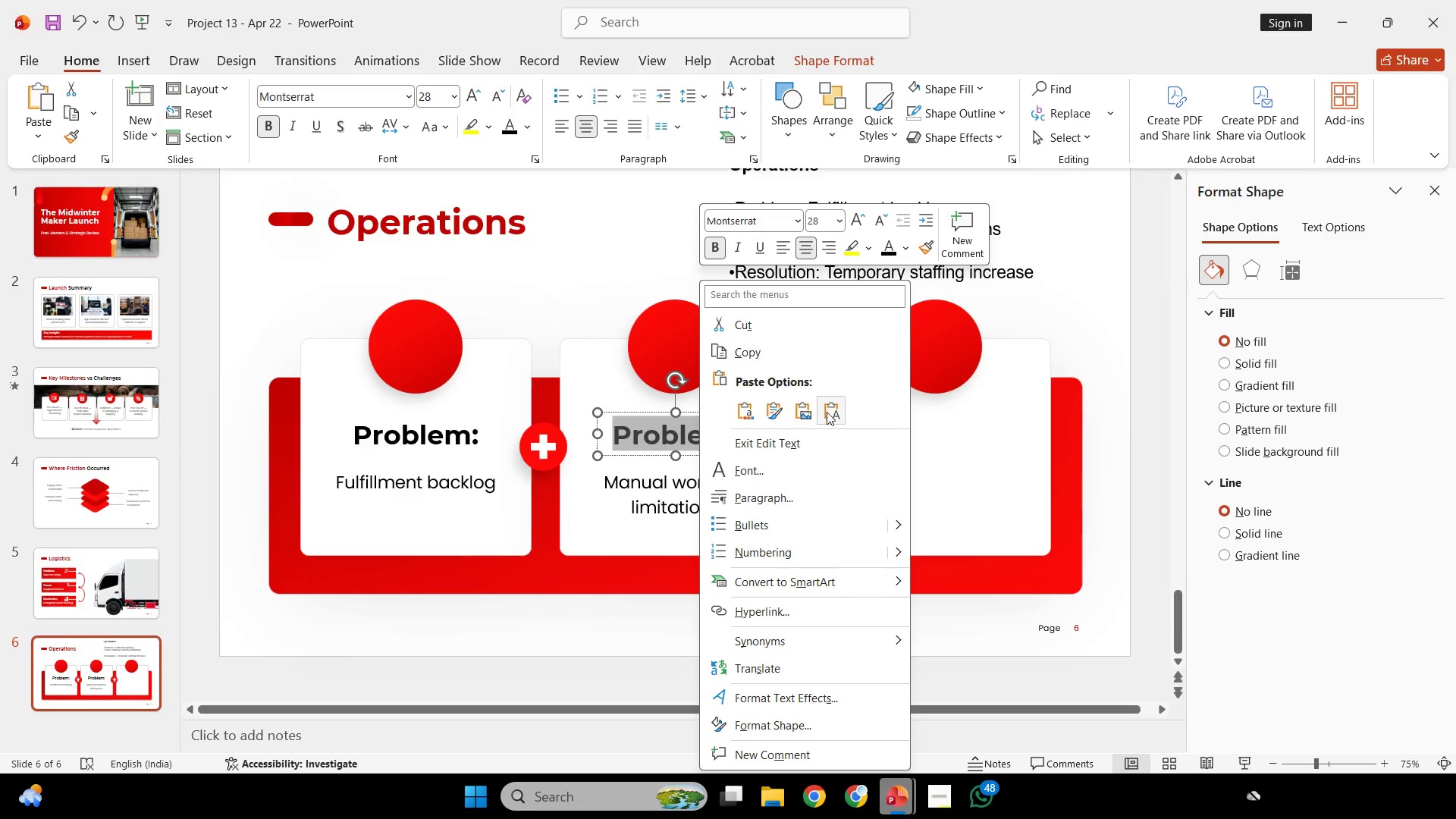 
left_click([829, 410])
 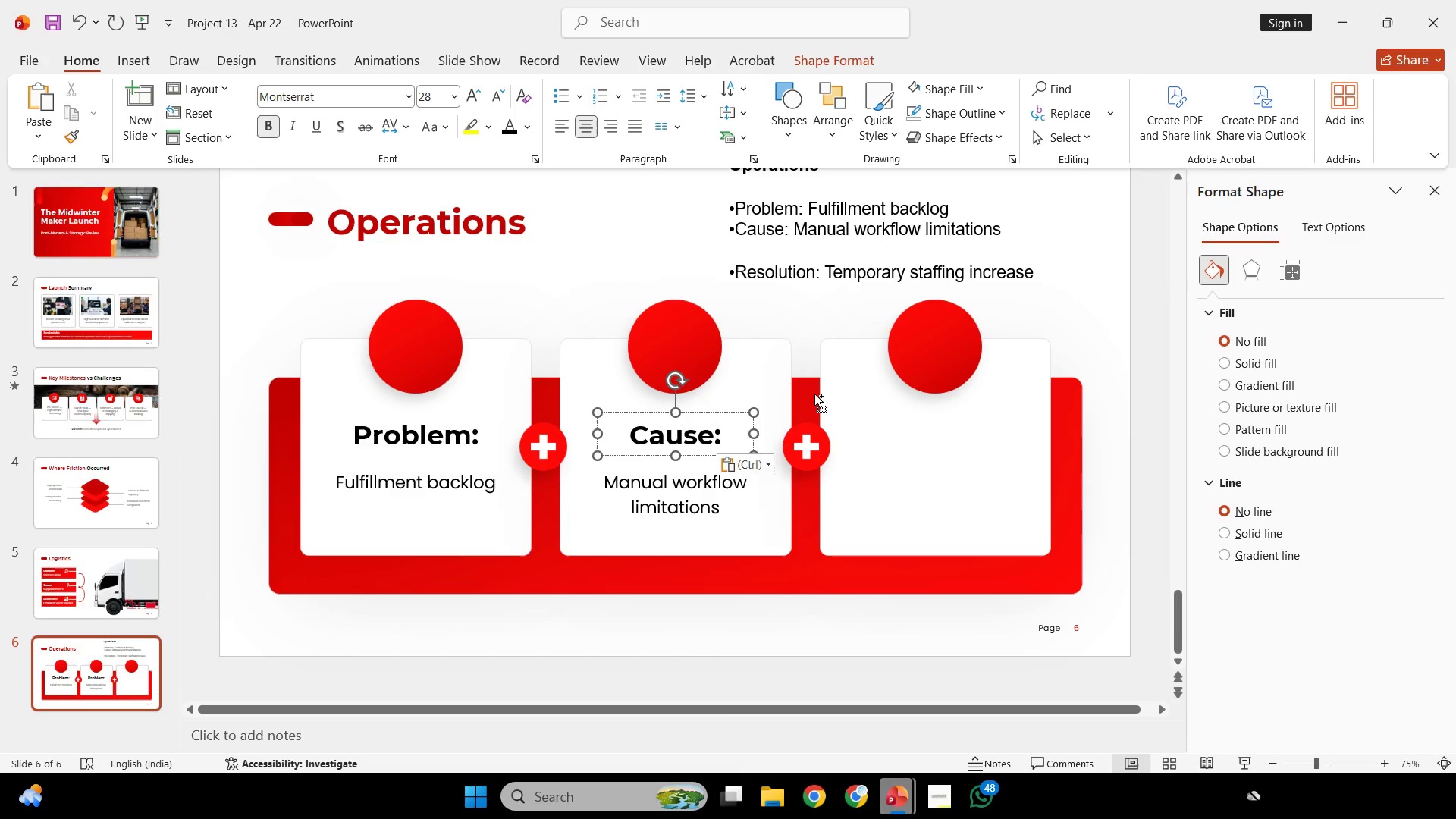 
hold_key(key=ControlLeft, duration=0.44)
scroll: coordinate [815, 397], scroll_direction: down, amount: 1.0
 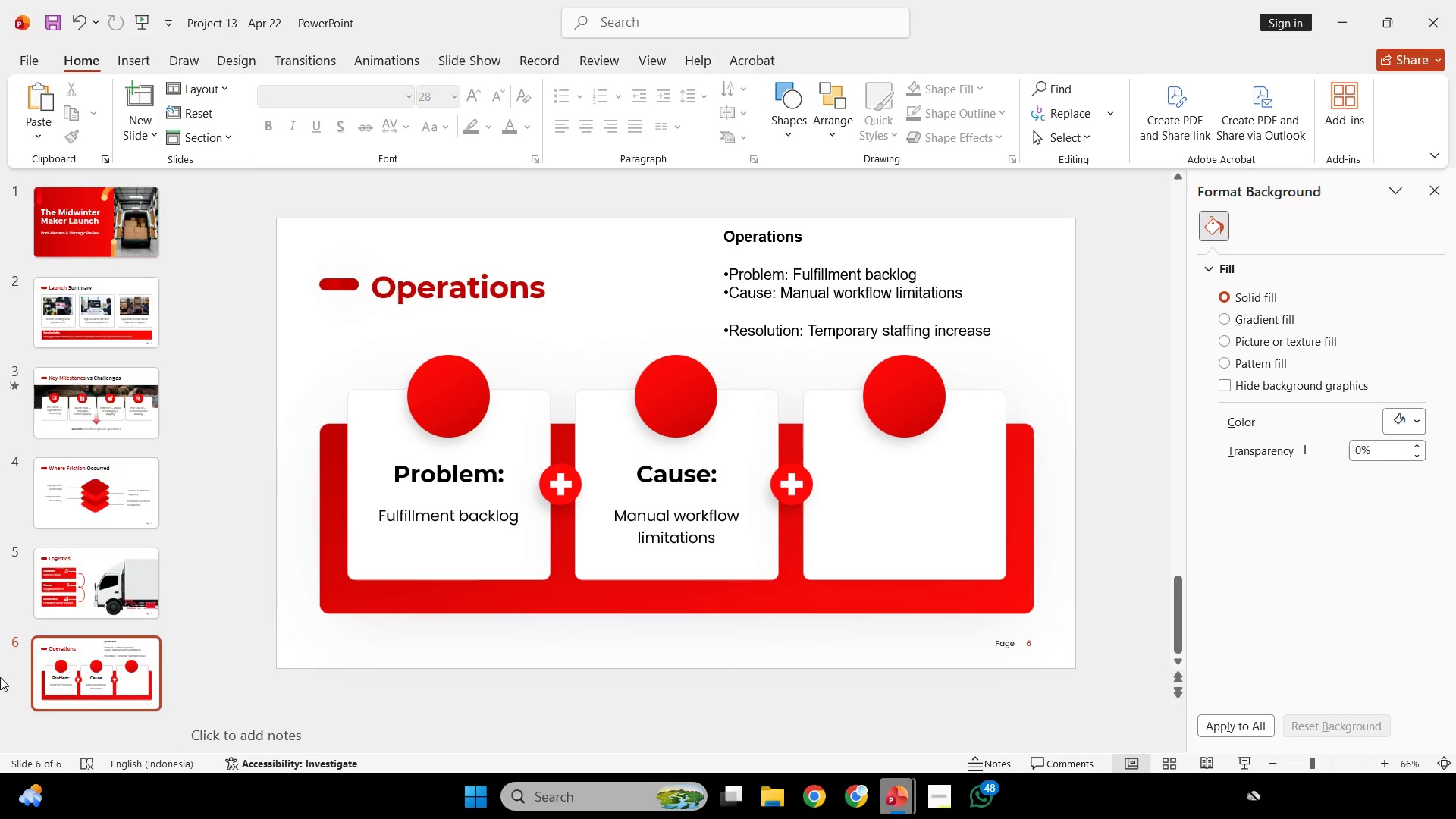 
wait(26.39)
 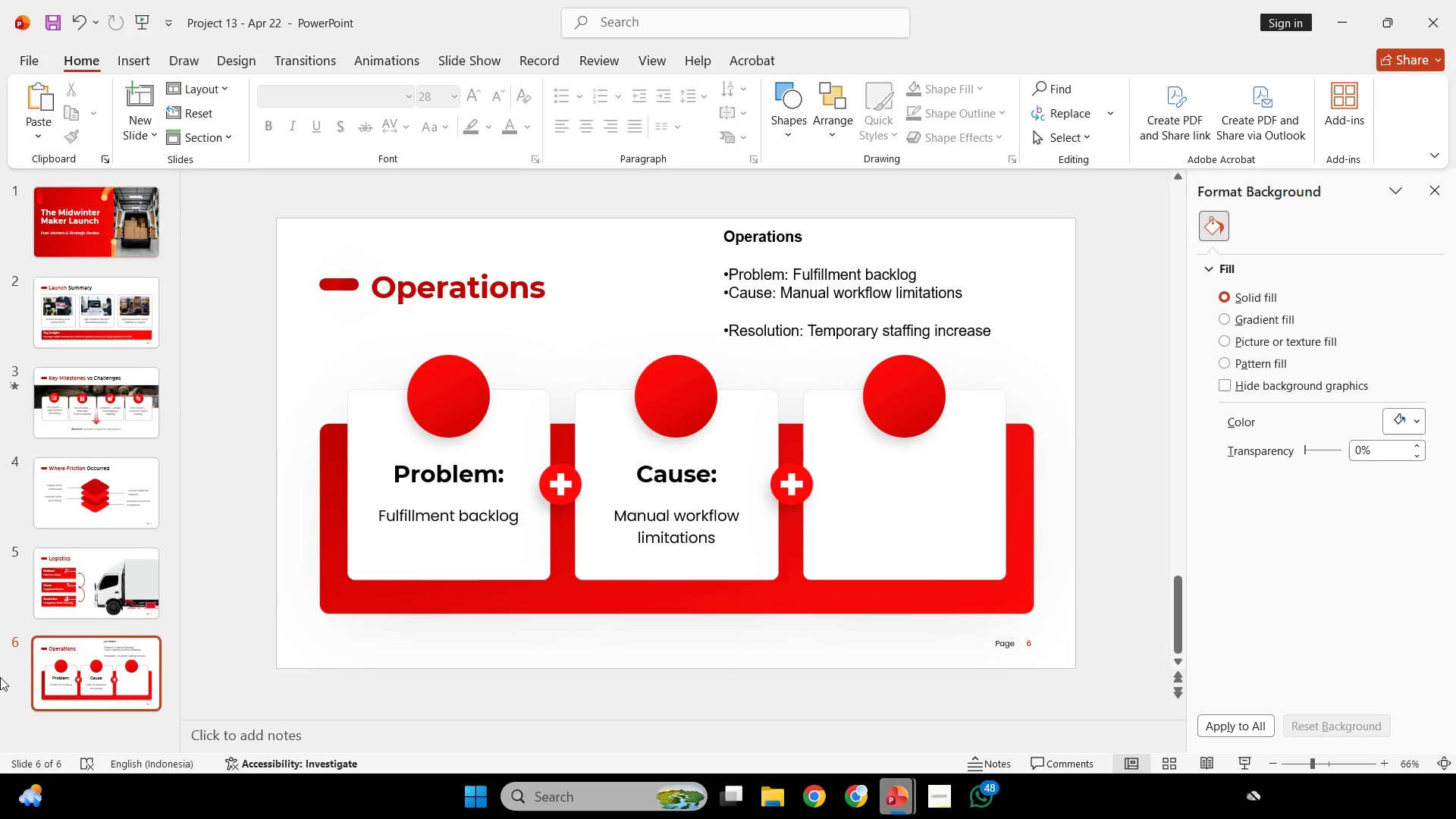 
left_click([713, 472])
 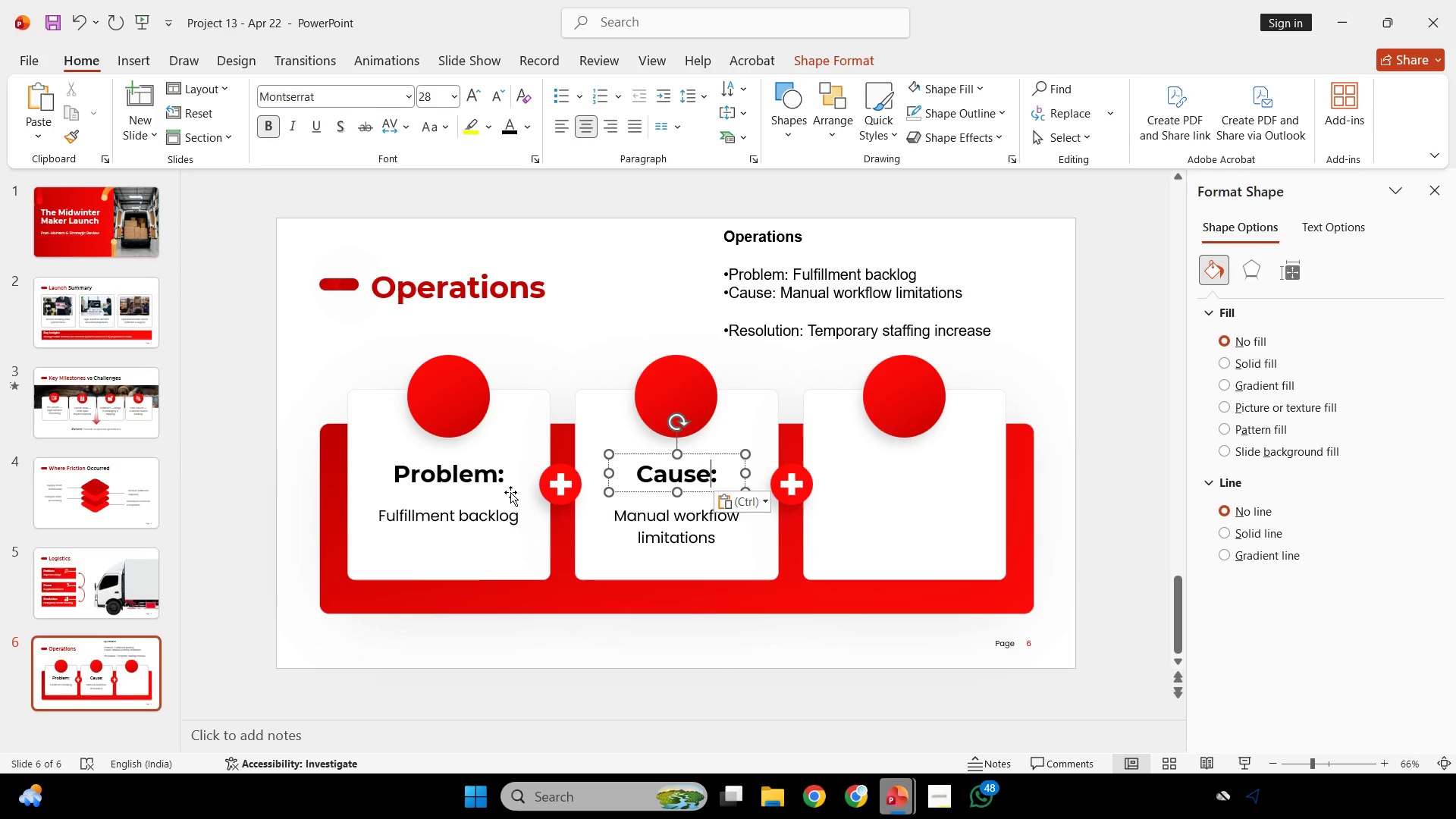 
hold_key(key=ShiftLeft, duration=3.66)
left_click_drag(start_coordinate=[694, 492], to_coordinate=[918, 497])
 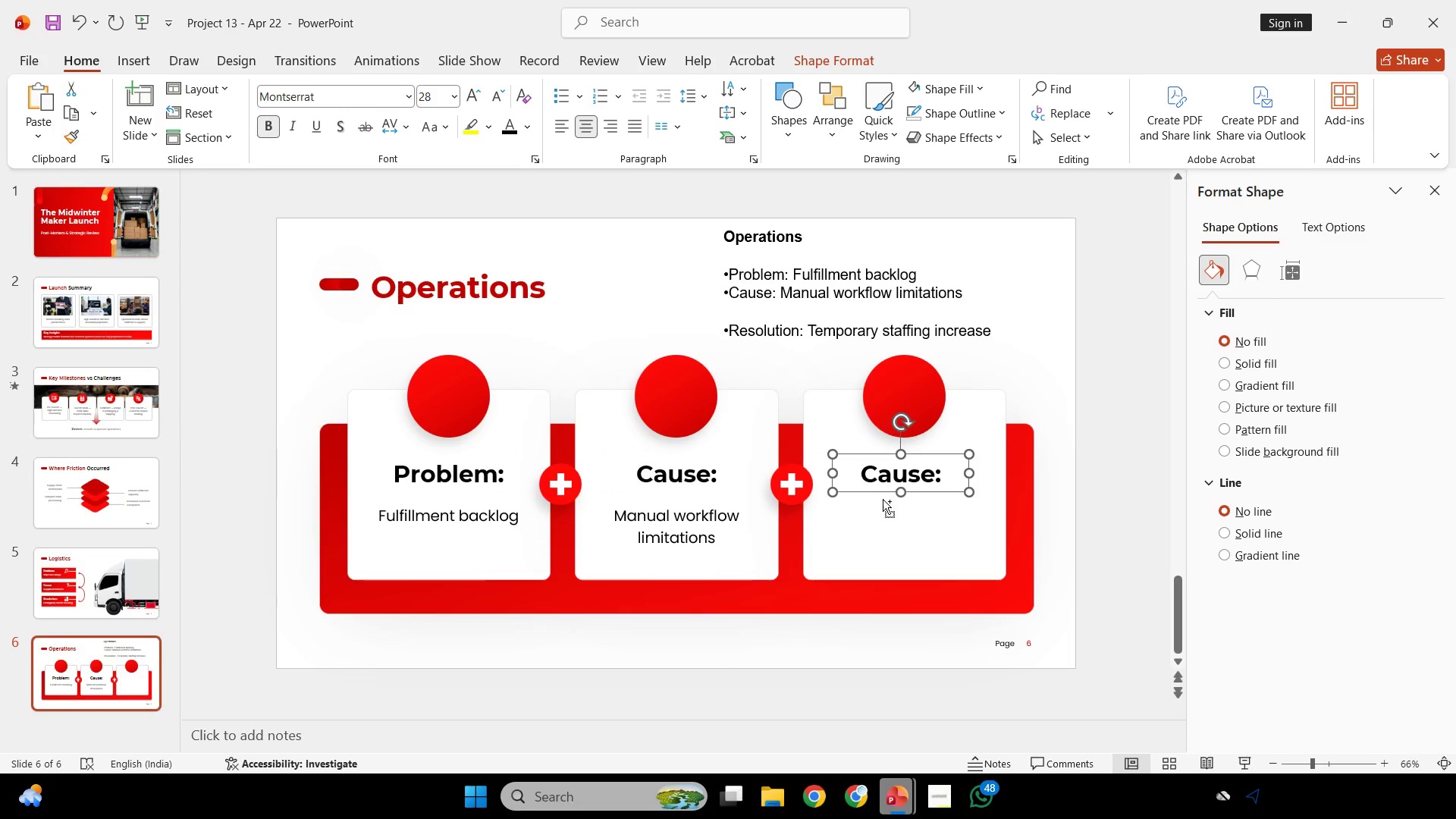 
key(Control+Z)
 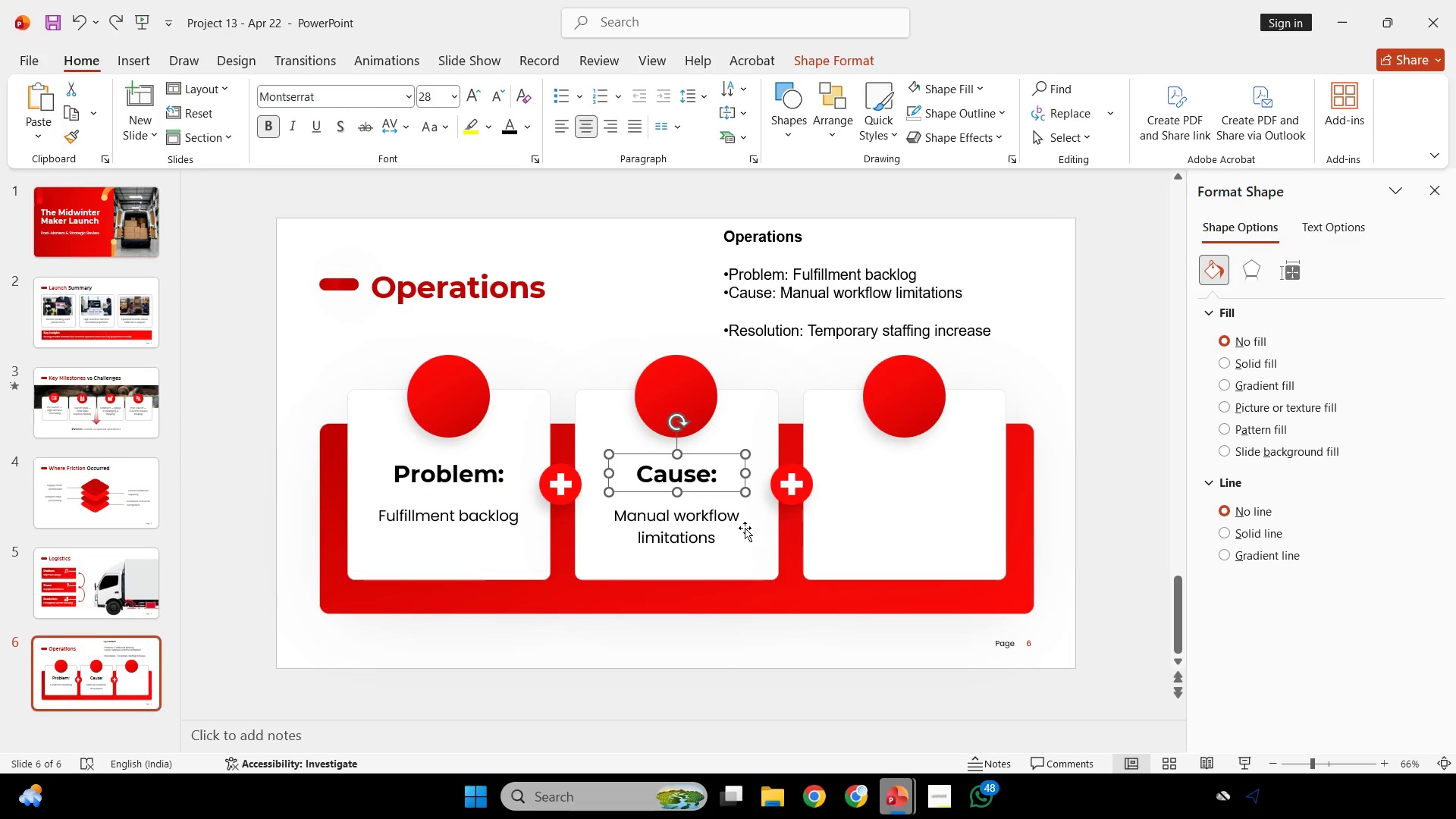 
hold_key(key=ShiftLeft, duration=2.28)
hold_key(key=ControlLeft, duration=1.97)
left_click_drag(start_coordinate=[678, 518], to_coordinate=[888, 517])
 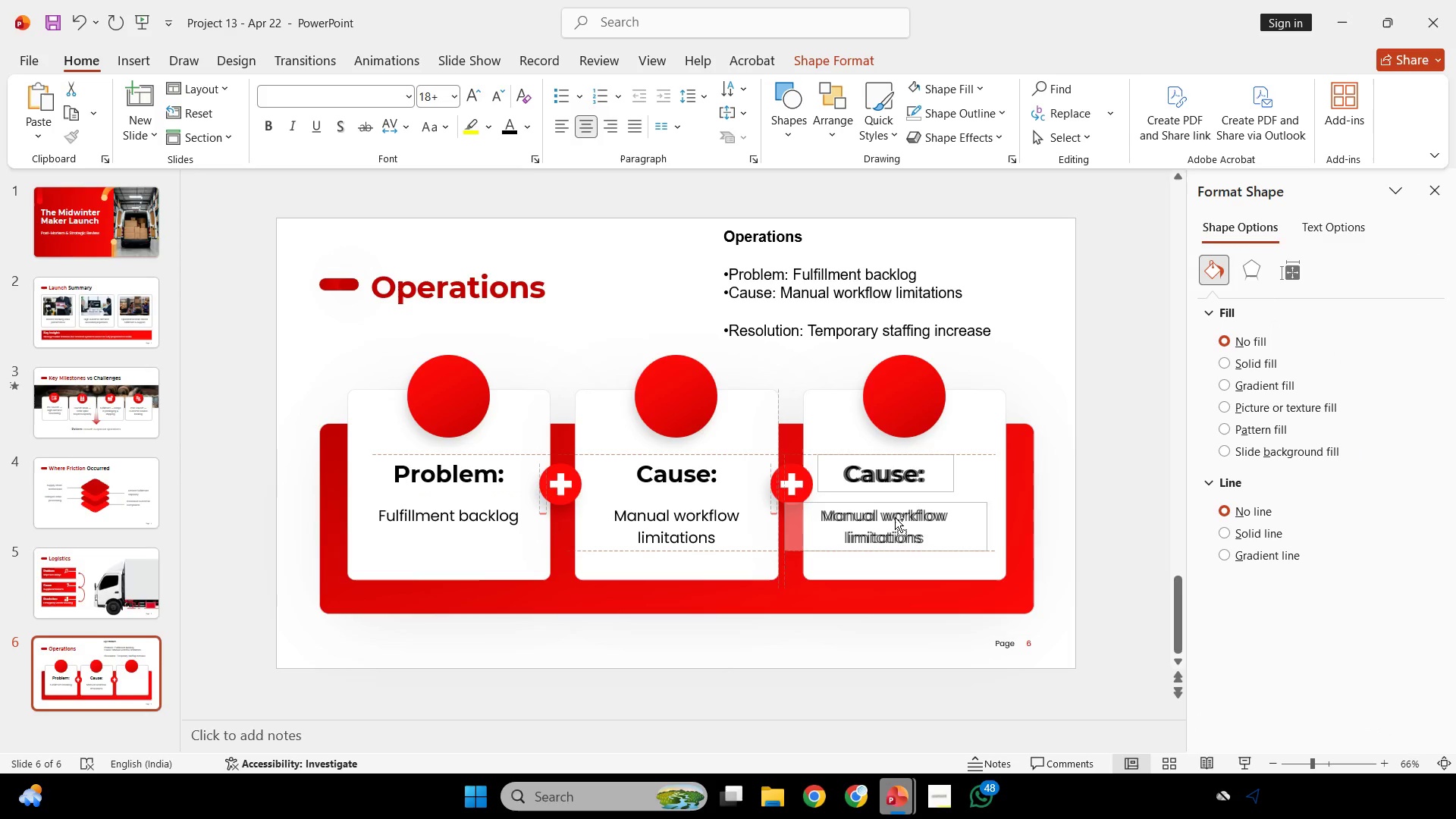 
left_click_drag(start_coordinate=[890, 517], to_coordinate=[907, 513])
 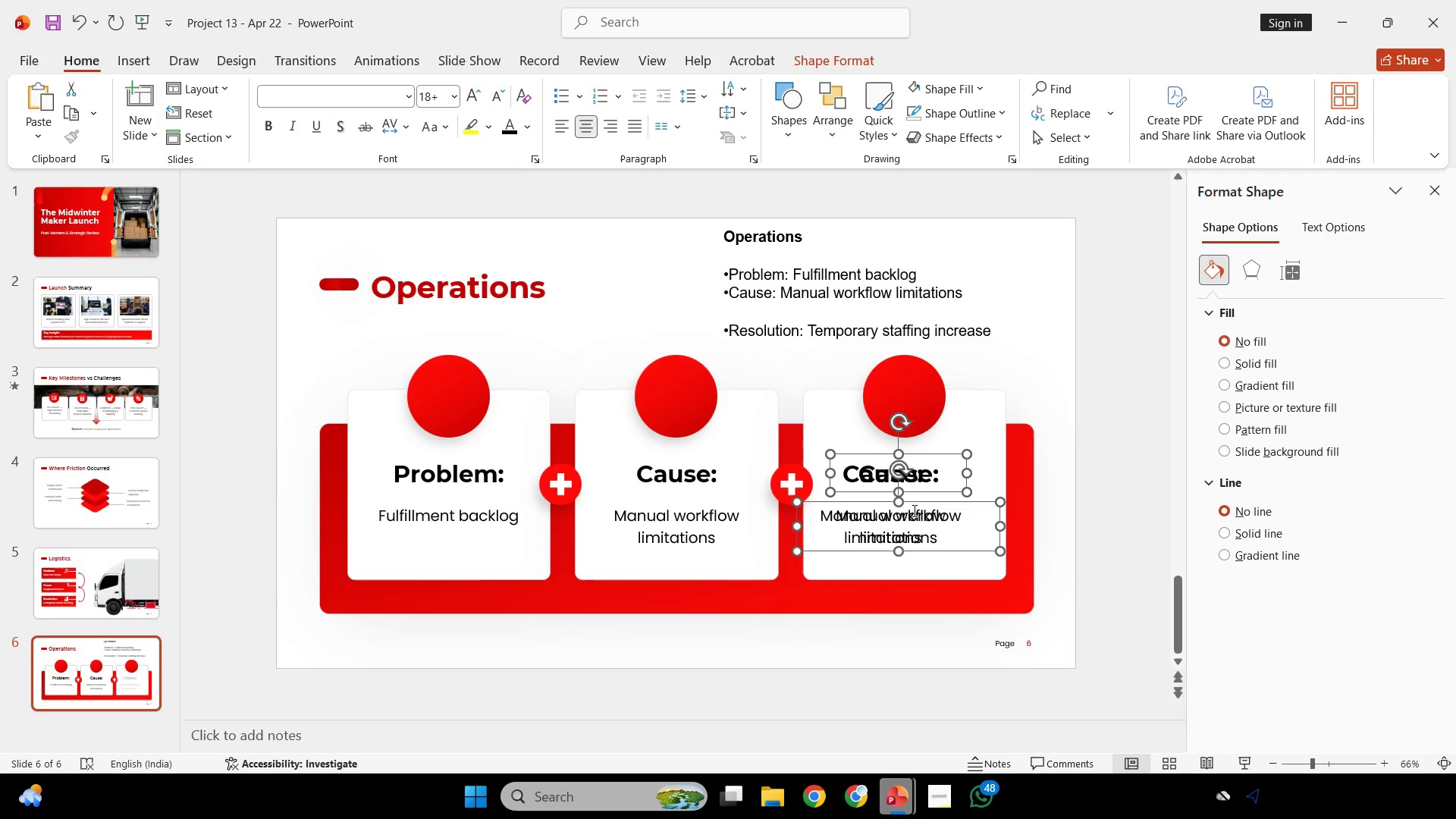 
key(Control+Z)
 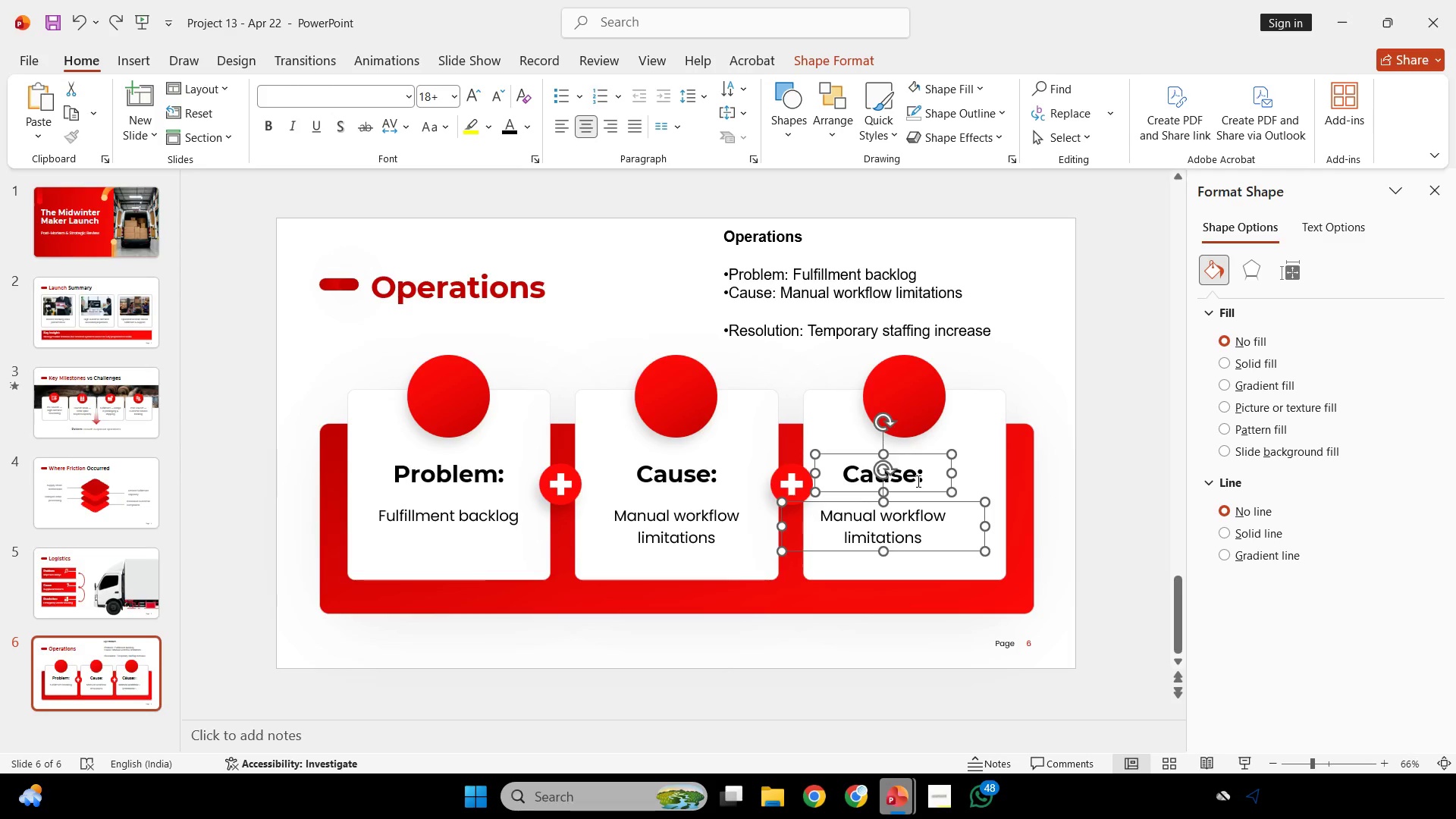 
hold_key(key=ShiftLeft, duration=2.03)
left_click_drag(start_coordinate=[916, 479], to_coordinate=[939, 484])
 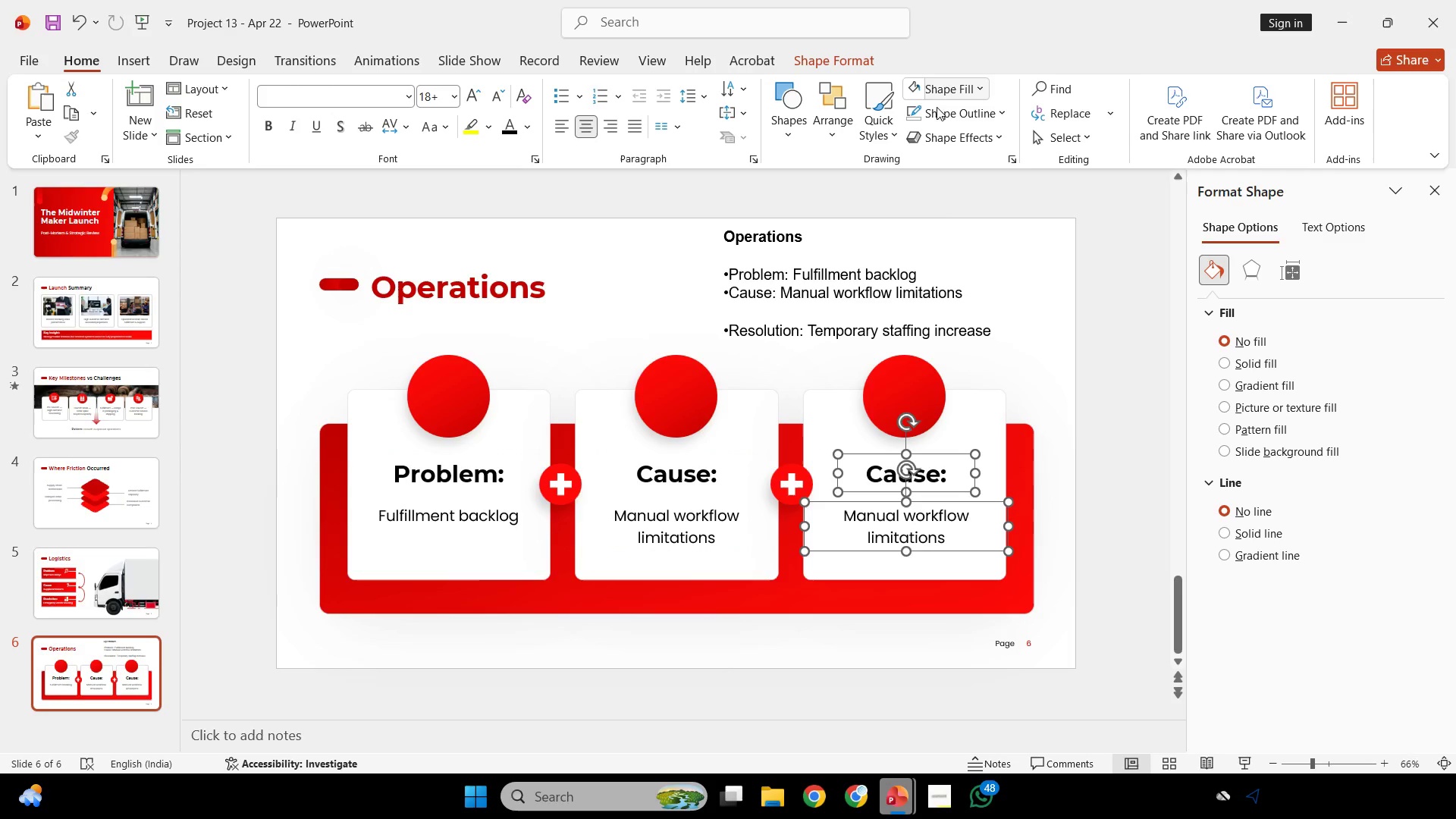 
hold_key(key=ShiftLeft, duration=0.67)
 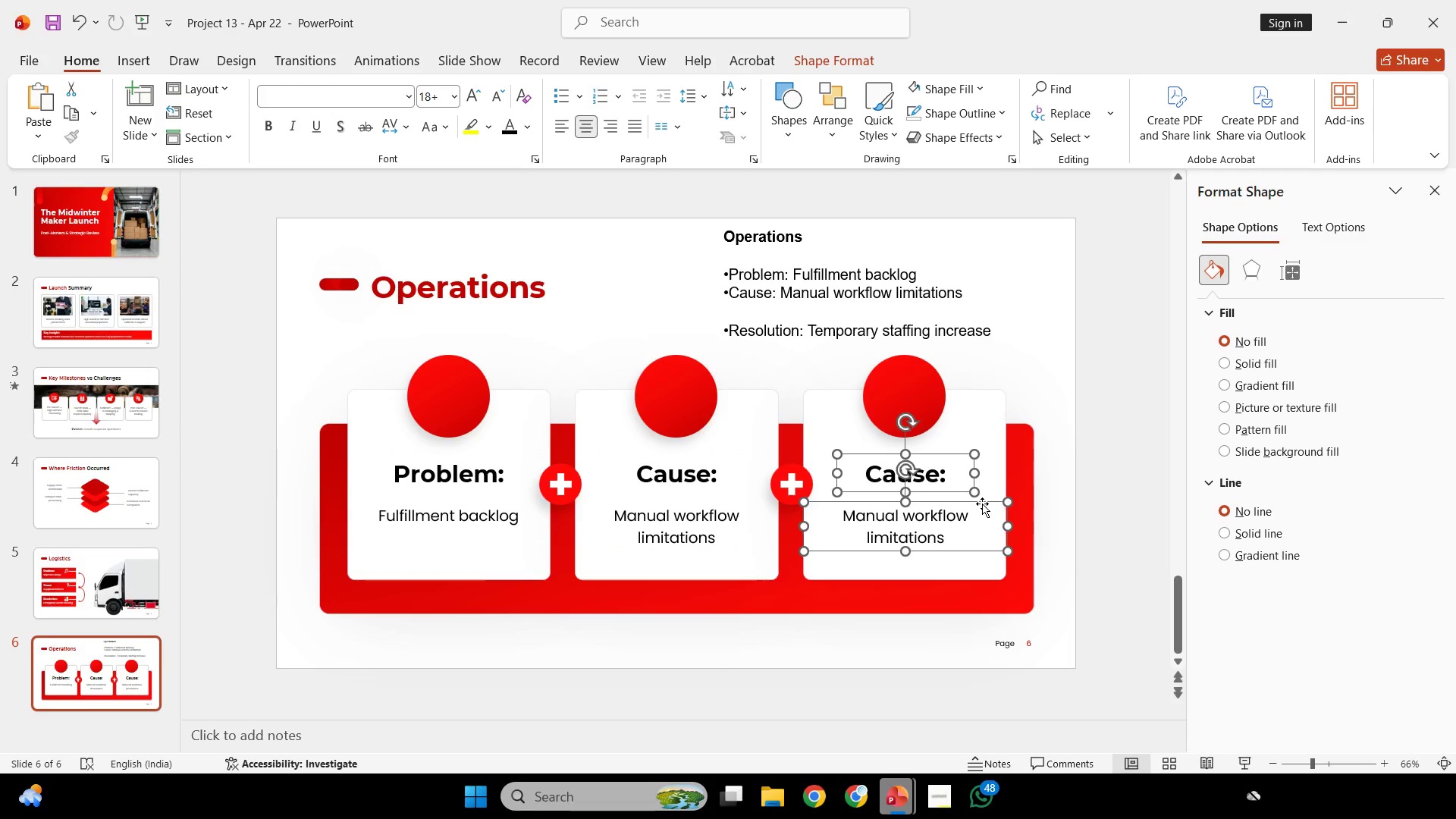 
key(ArrowLeft)
 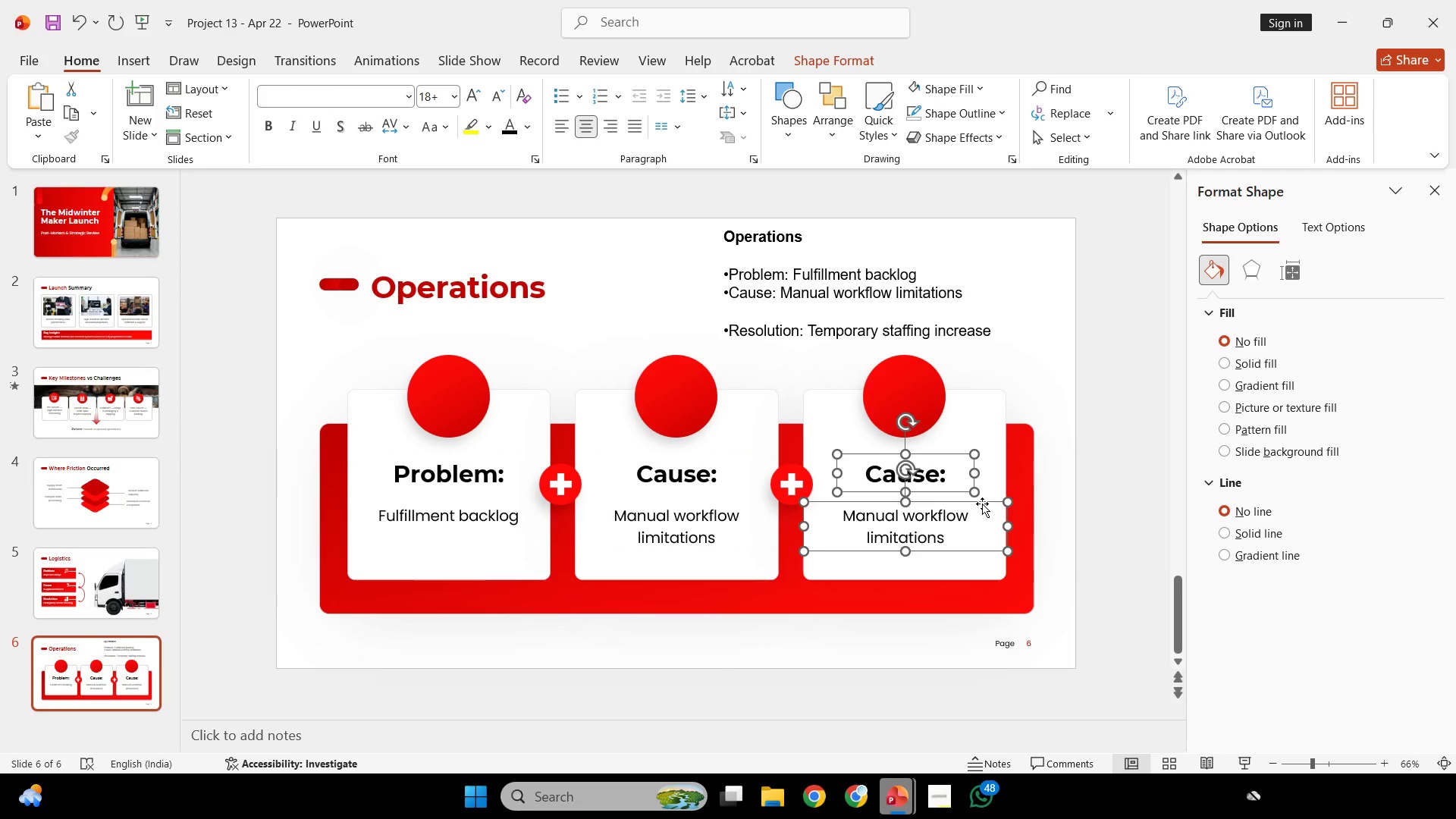 
hold_key(key=ShiftLeft, duration=0.84)
left_click([1008, 475])
 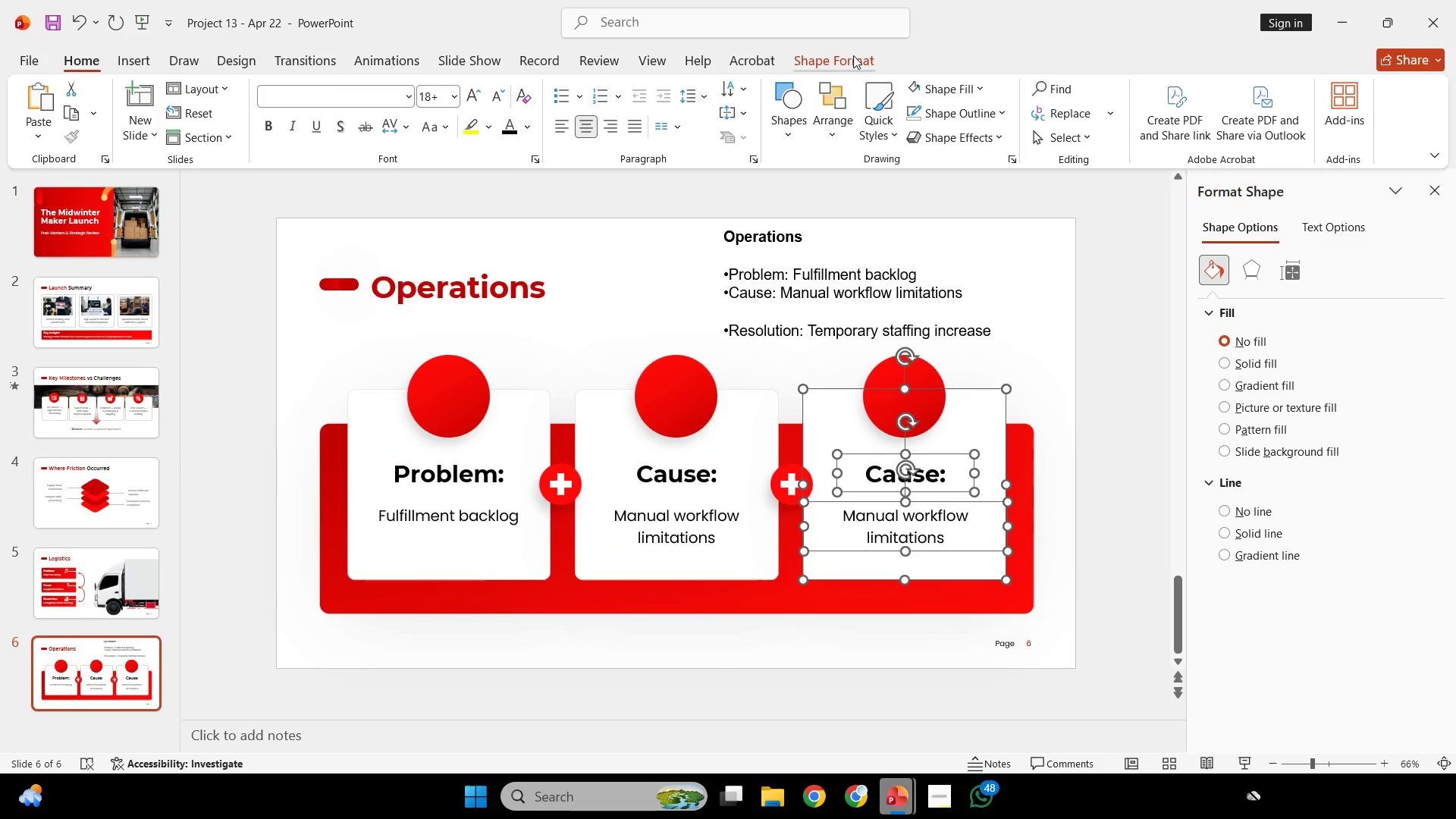 
left_click([851, 62])
 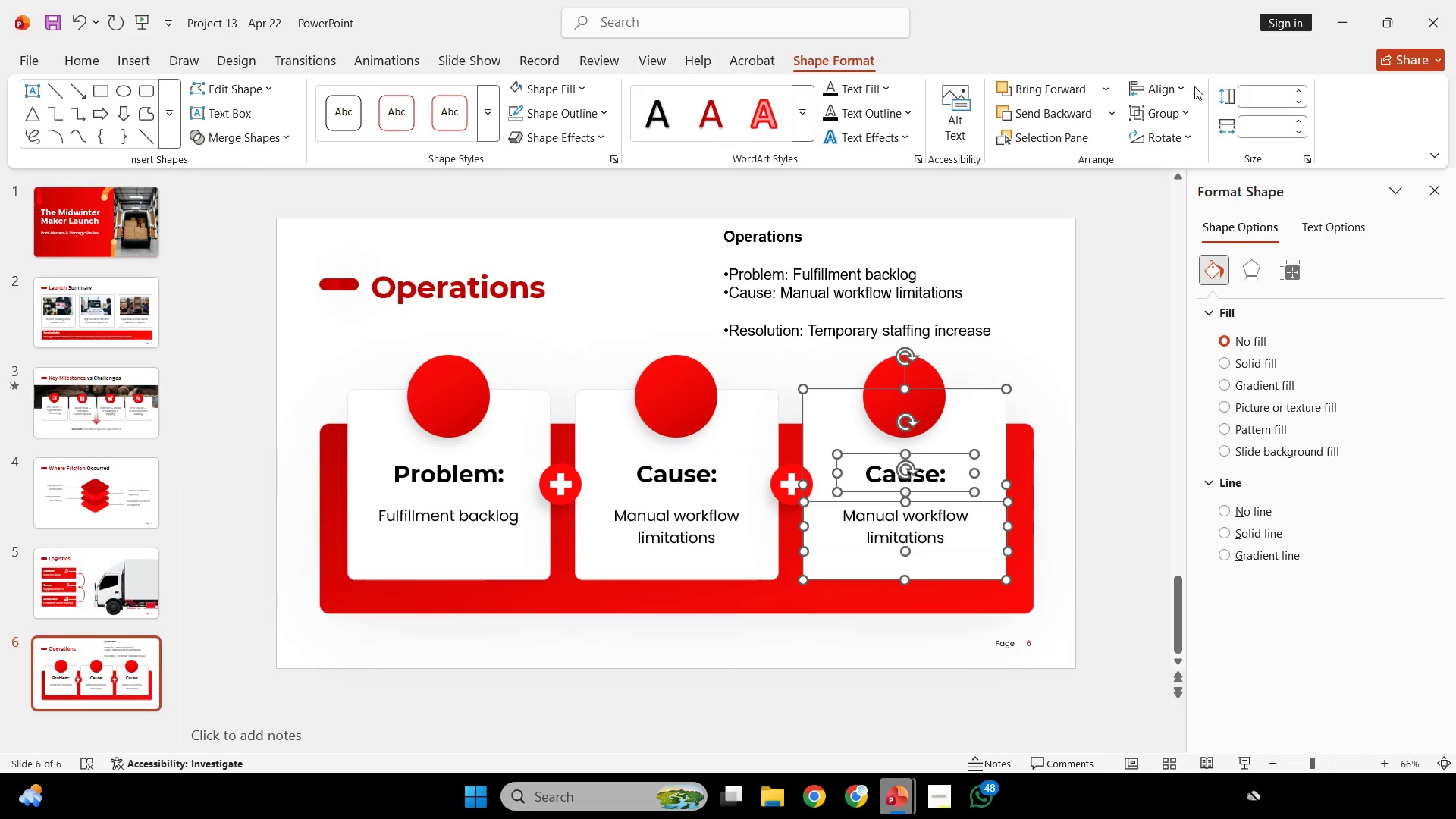 
double_click([1185, 84])
 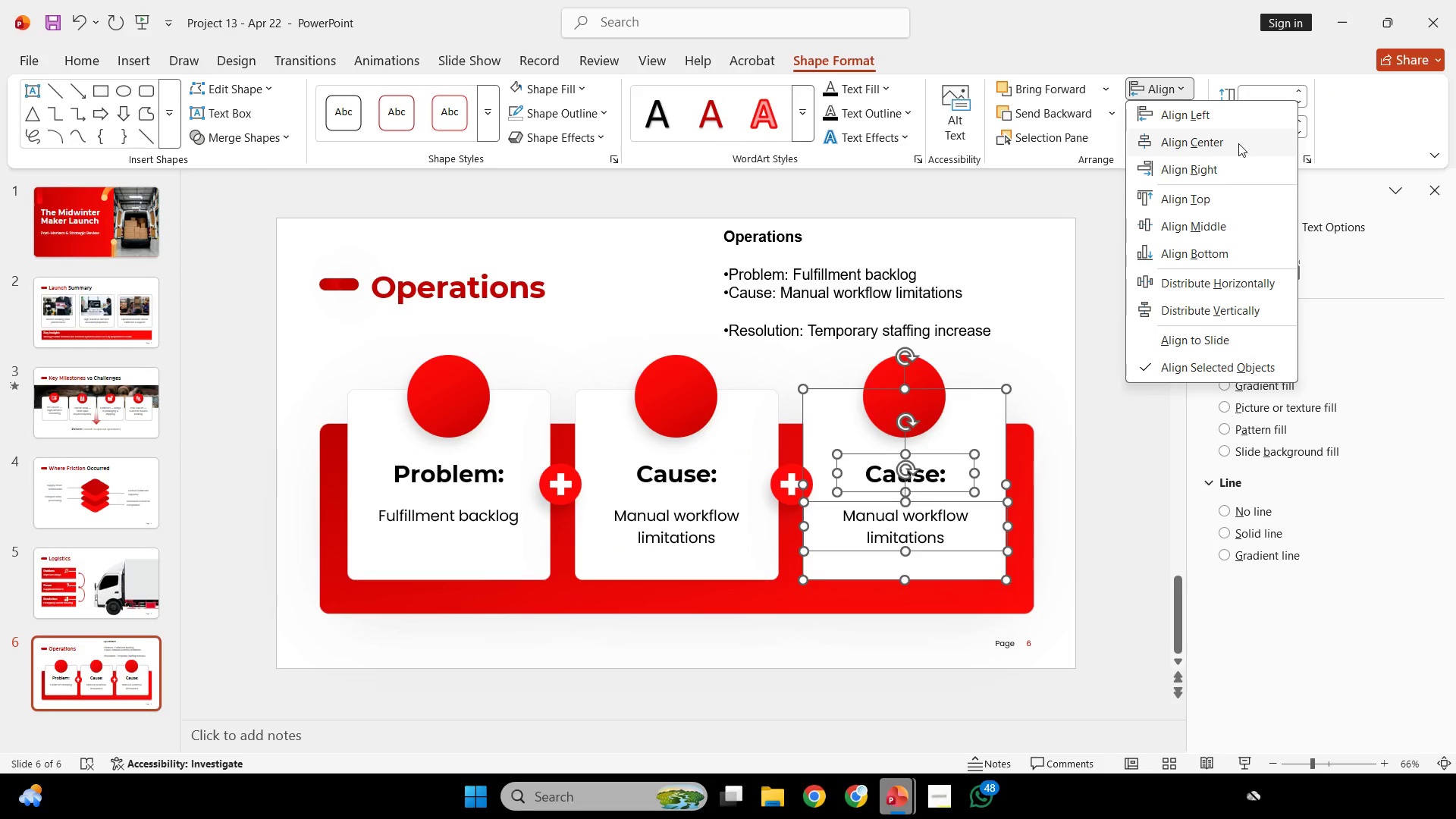 
left_click([1238, 143])
 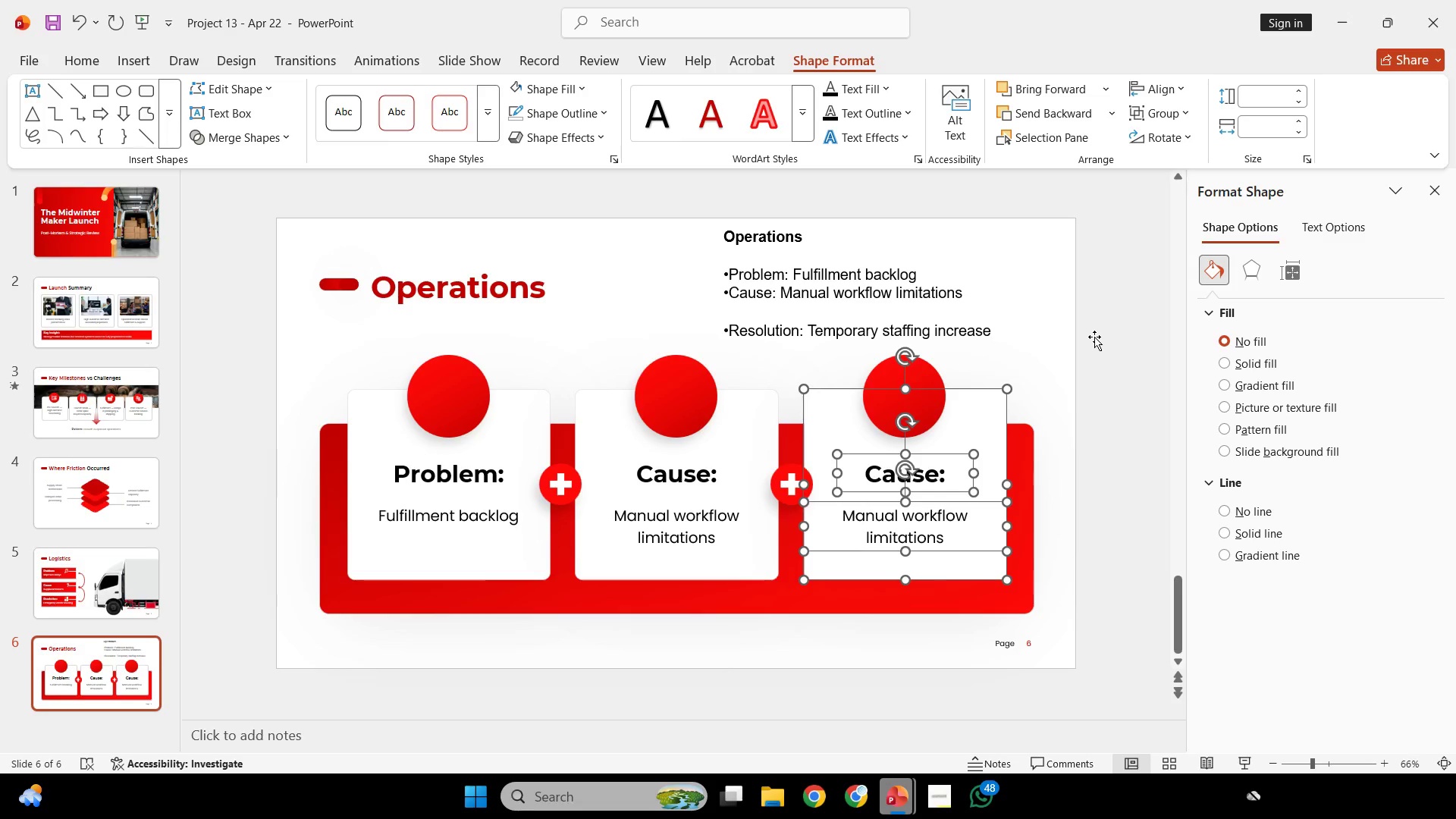 
key(Control+Z)
 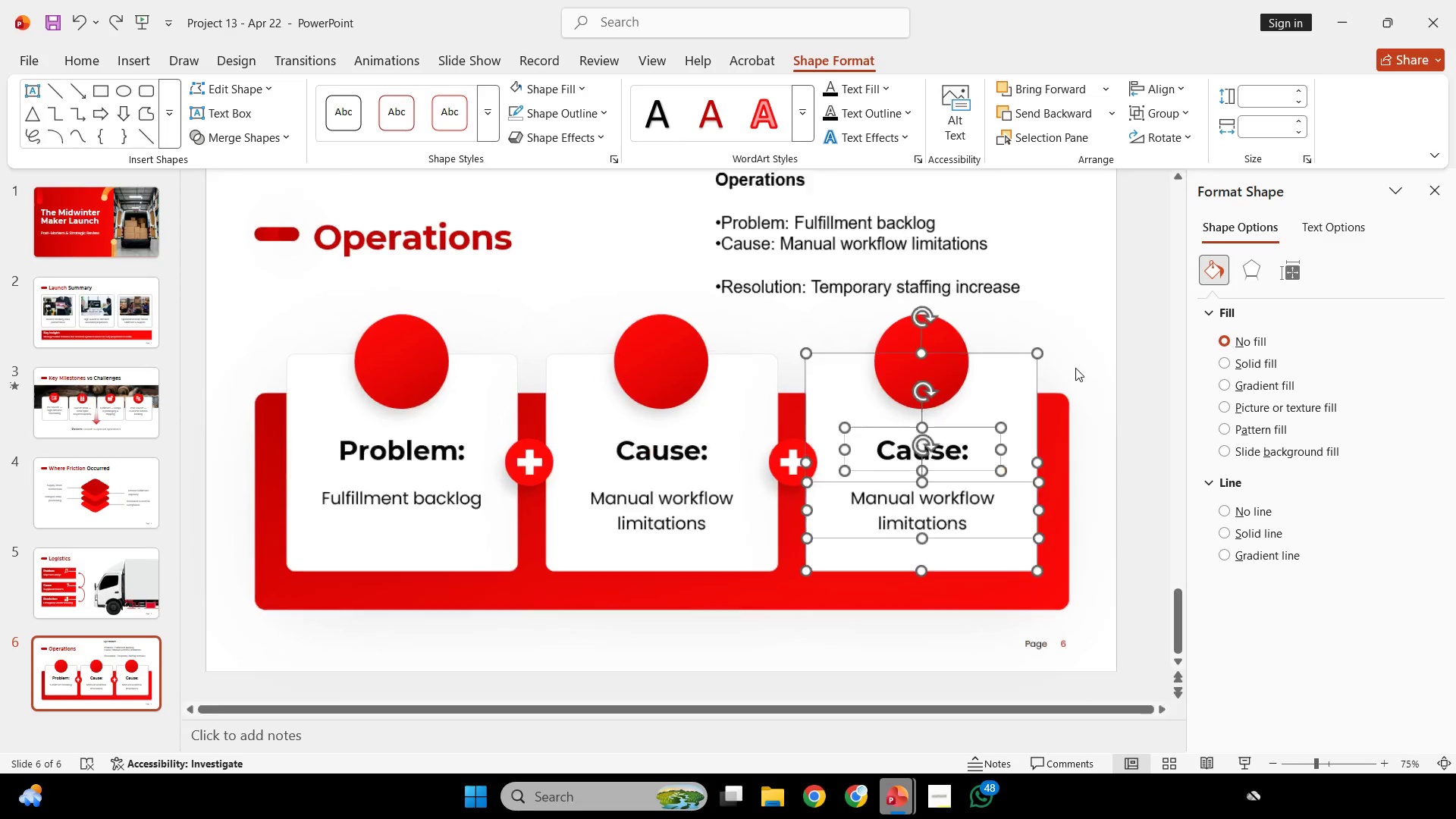 
hold_key(key=ShiftLeft, duration=0.55)
 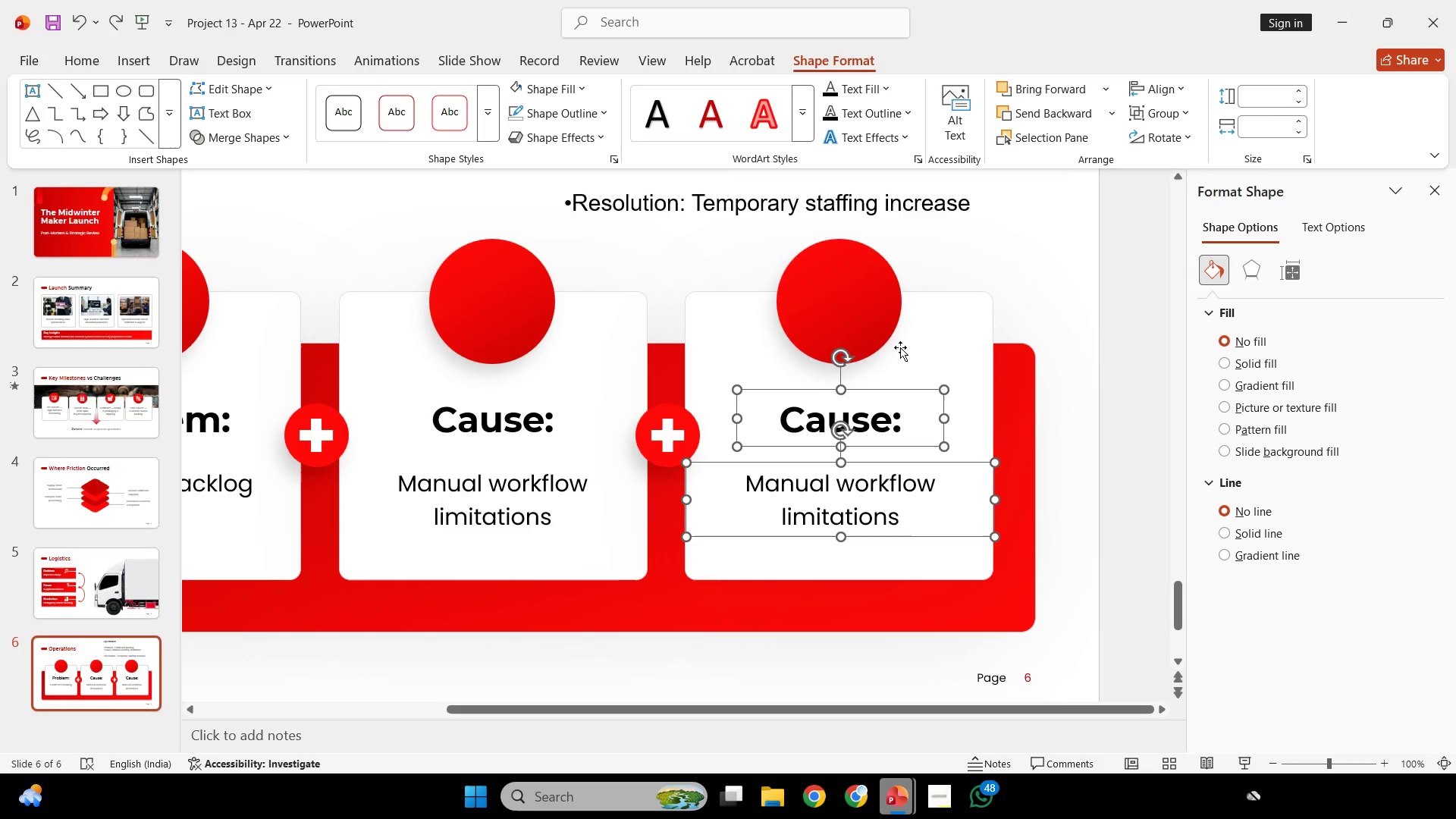 
scroll: coordinate [1073, 368], scroll_direction: up, amount: 3.0
 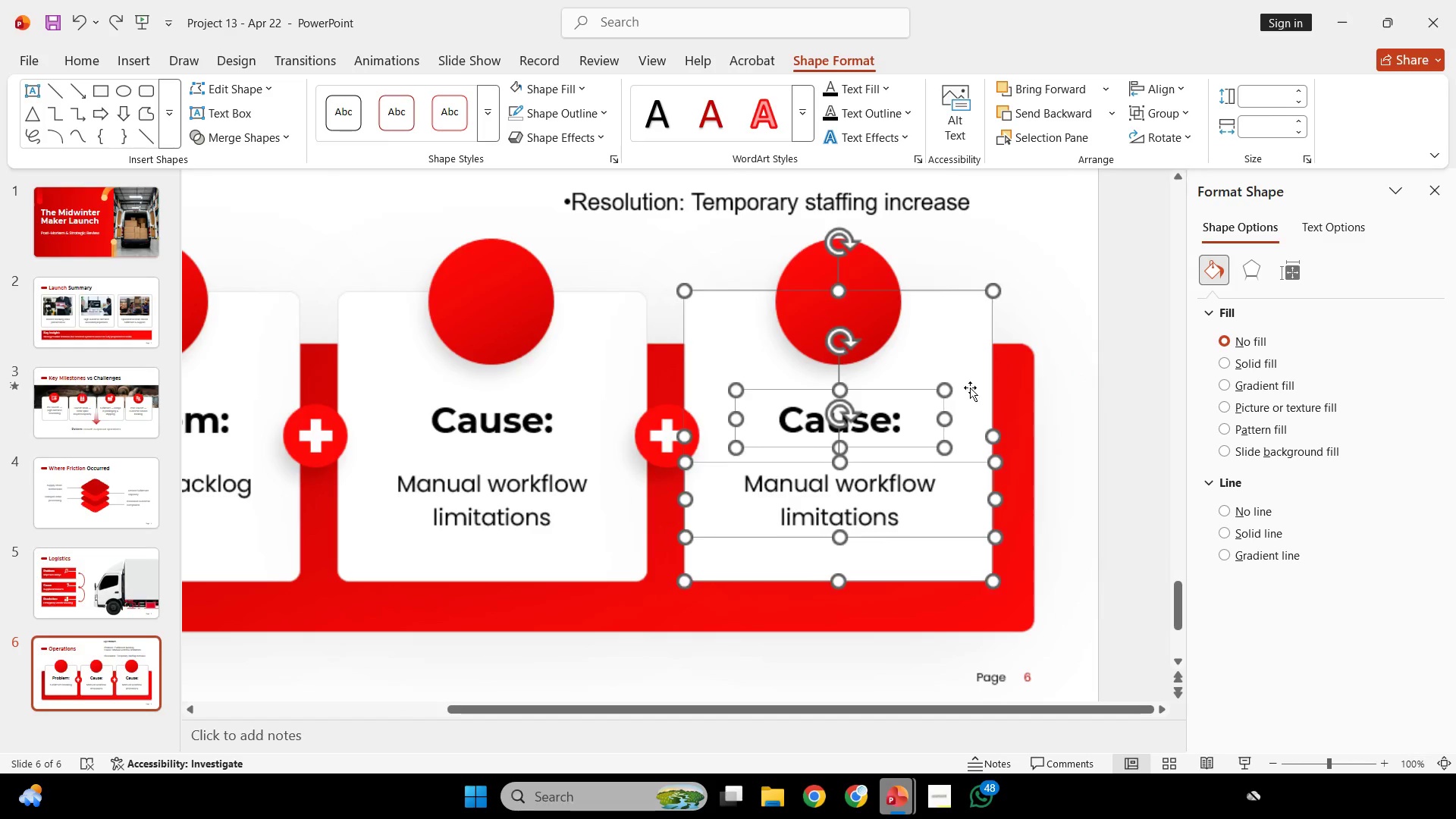 
left_click([971, 362])
 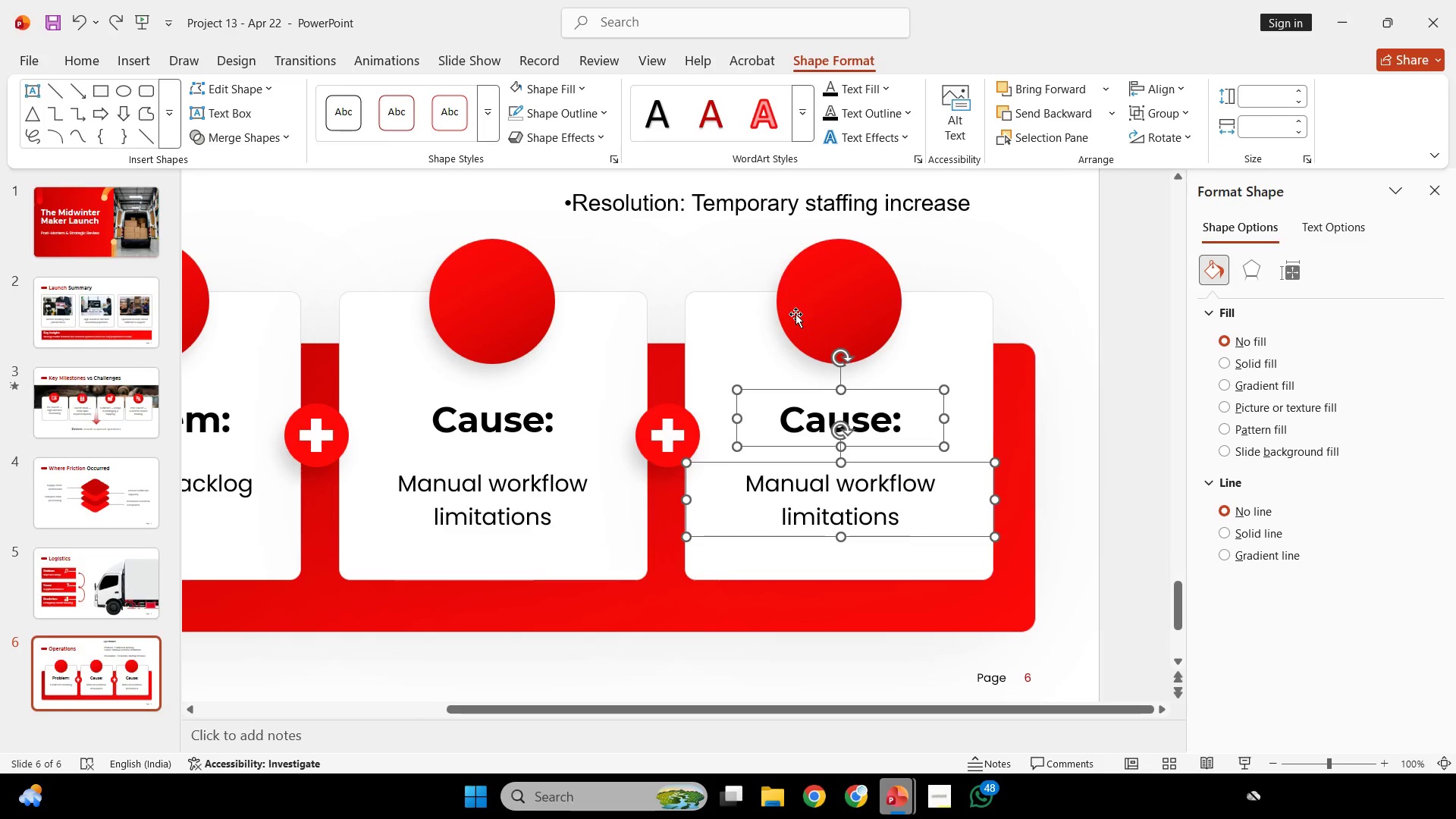 
wait(5.64)
 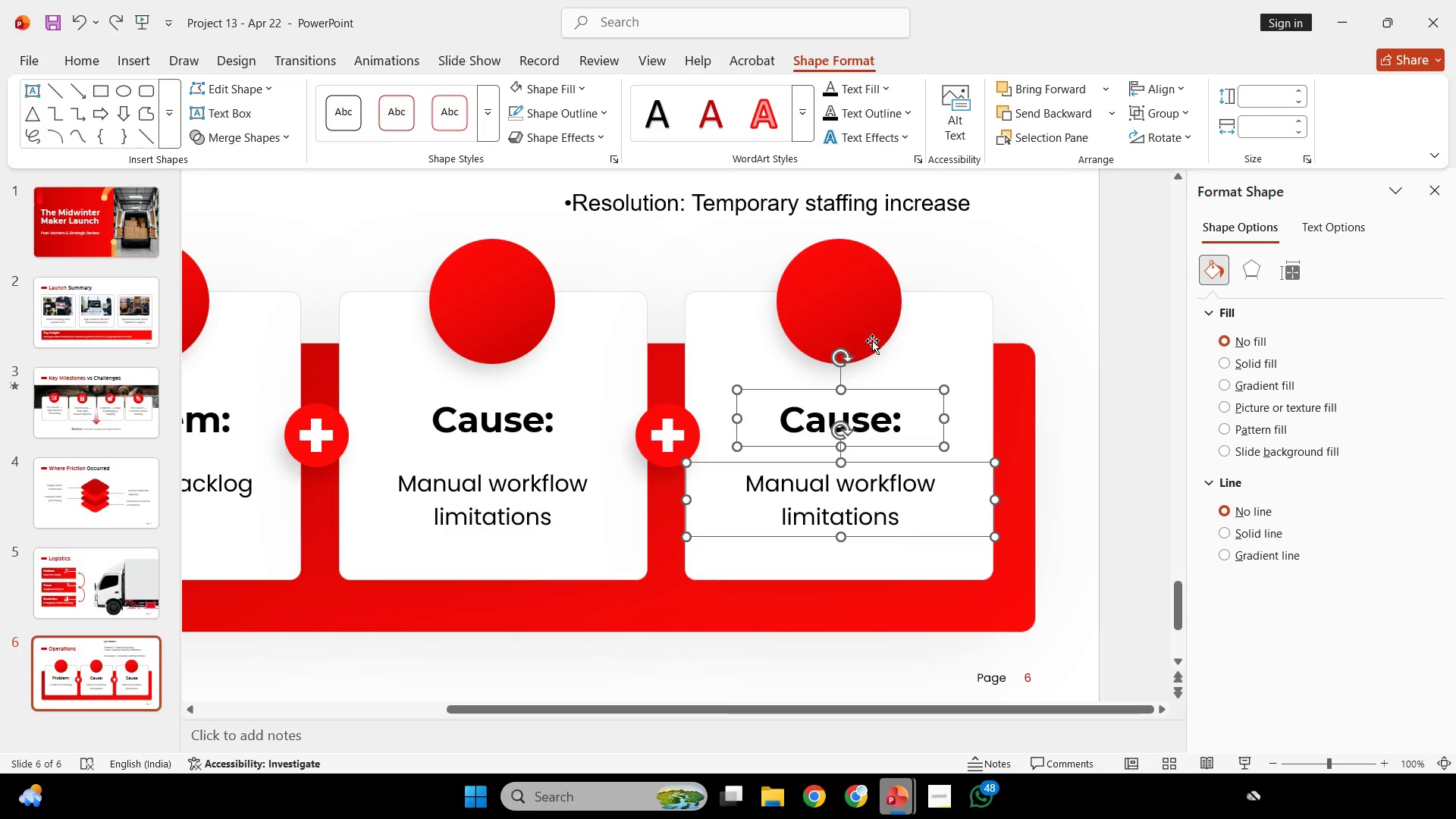 
key(ArrowLeft)
 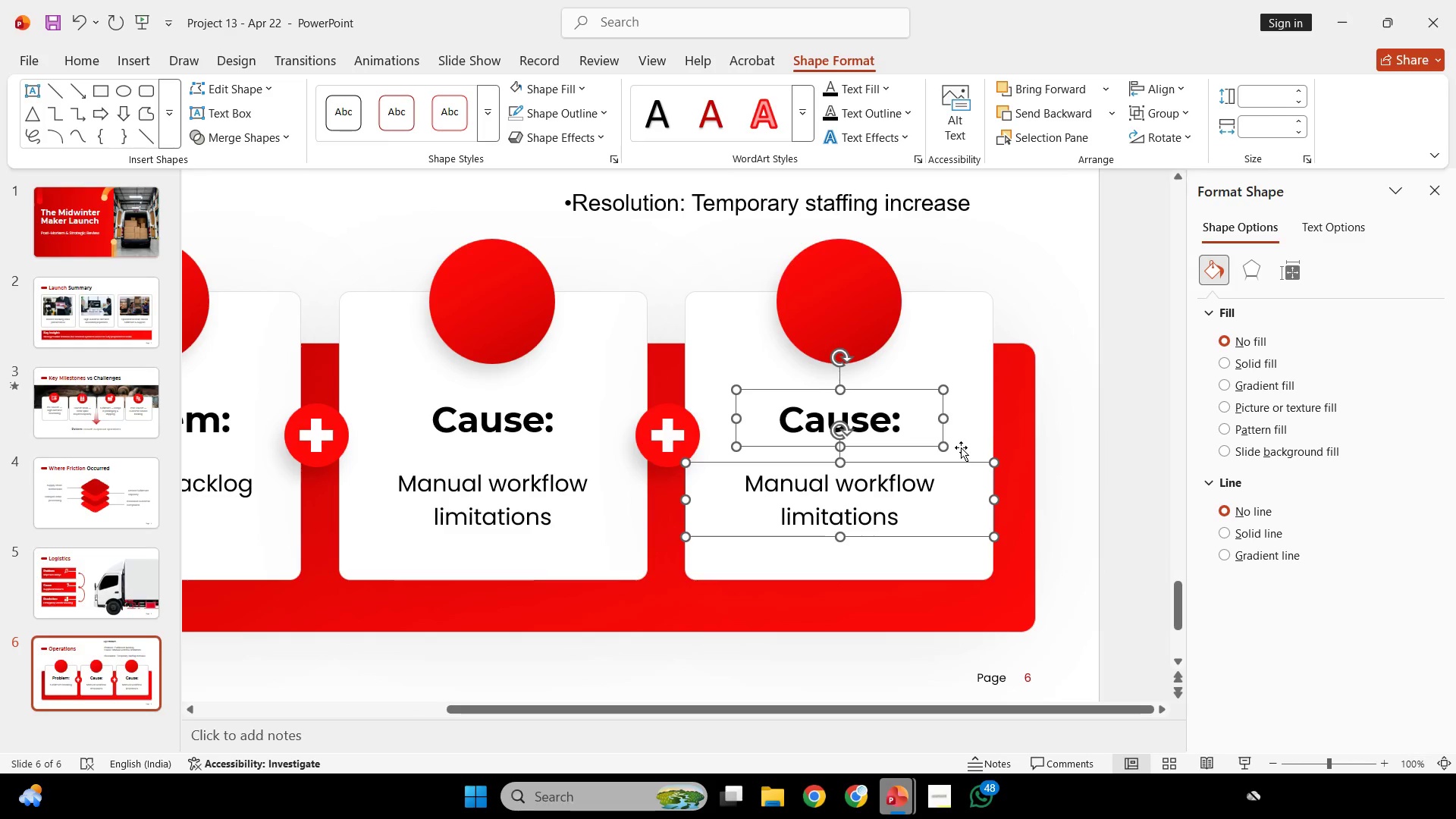 
hold_key(key=ControlLeft, duration=0.91)
scroll: coordinate [1031, 427], scroll_direction: down, amount: 2.0
 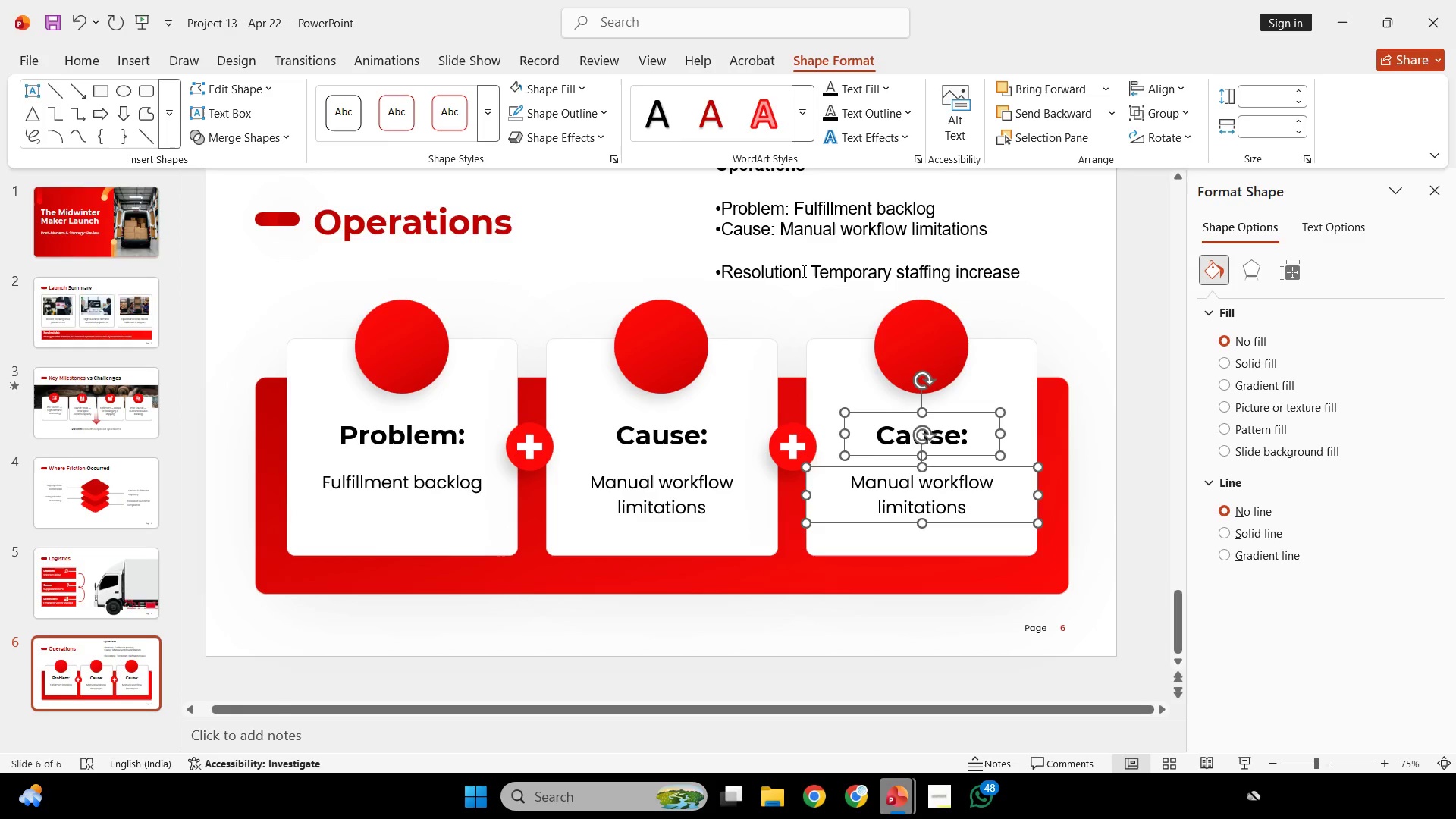 
left_click_drag(start_coordinate=[800, 269], to_coordinate=[701, 278])
 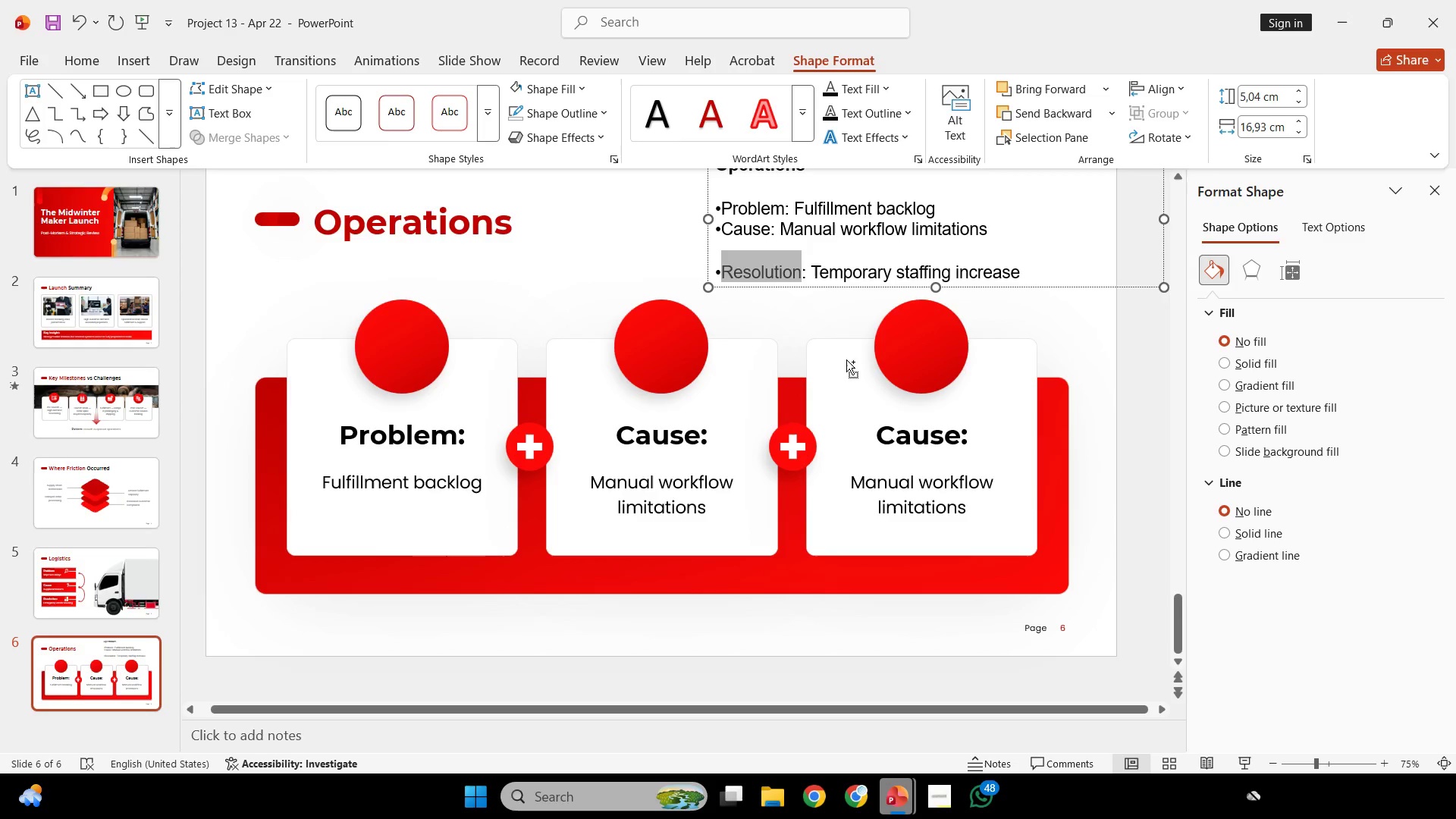 
key(Control+C)
 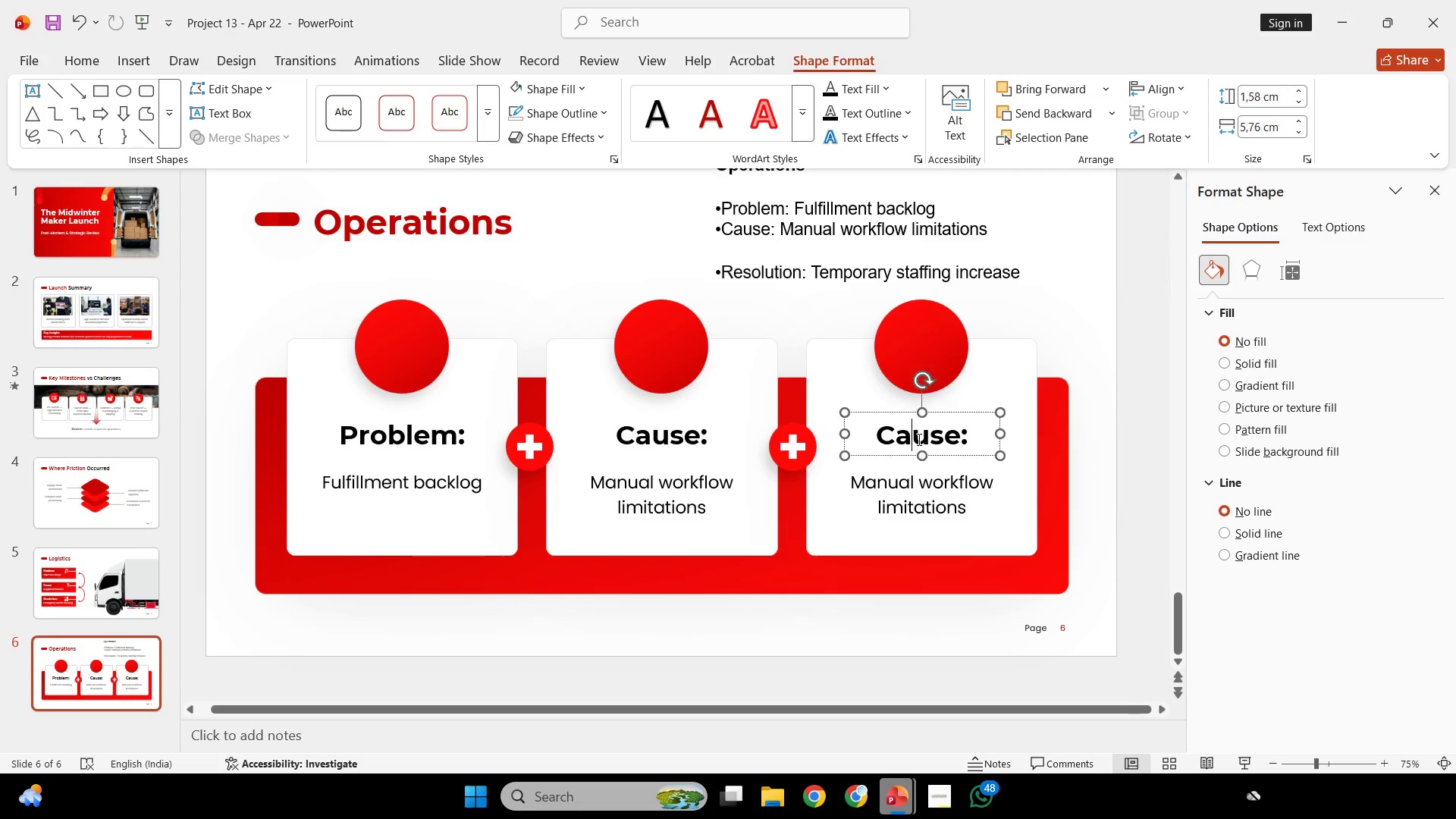 
left_click([918, 439])
 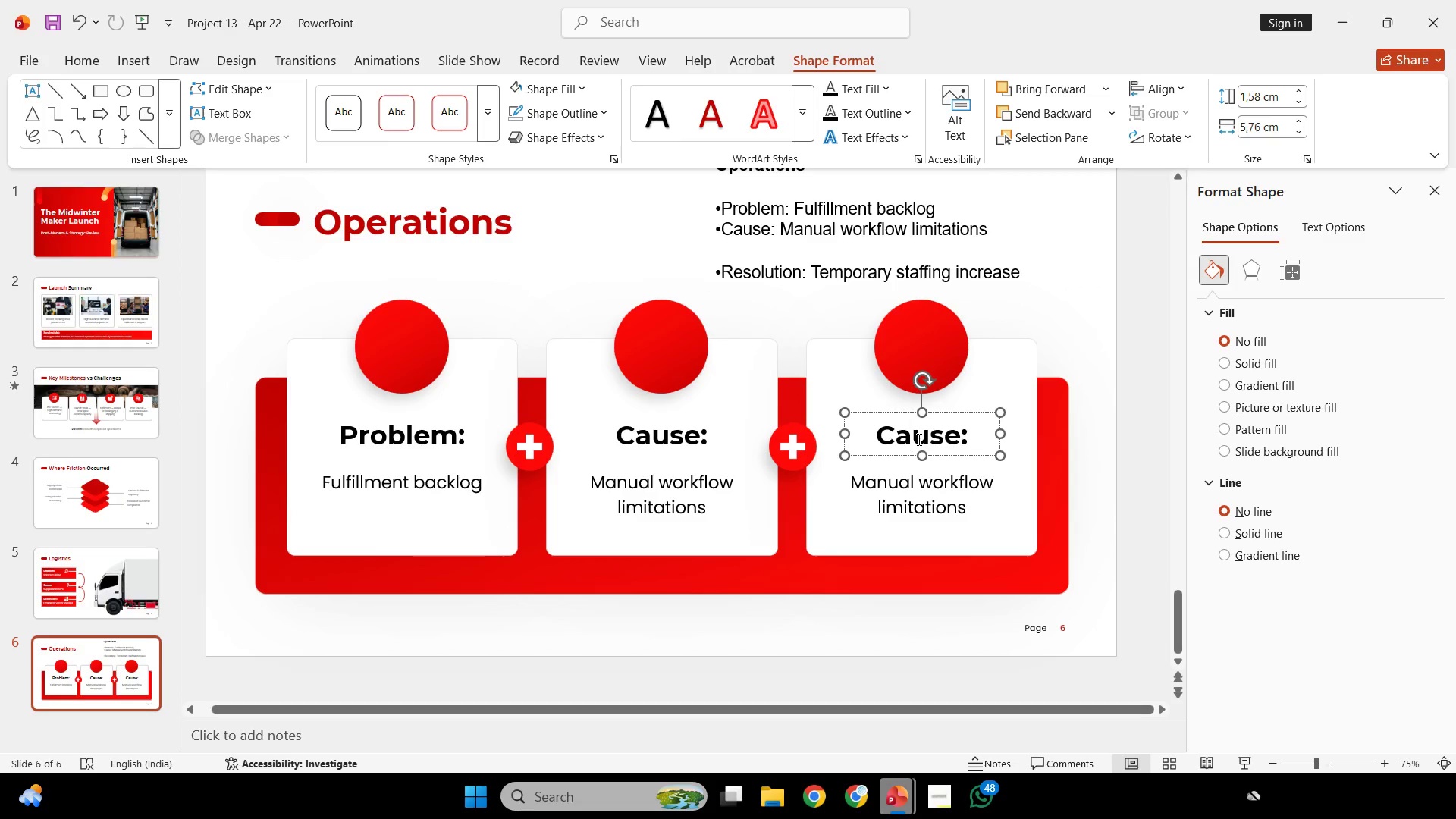 
key(Control+ControlLeft)
 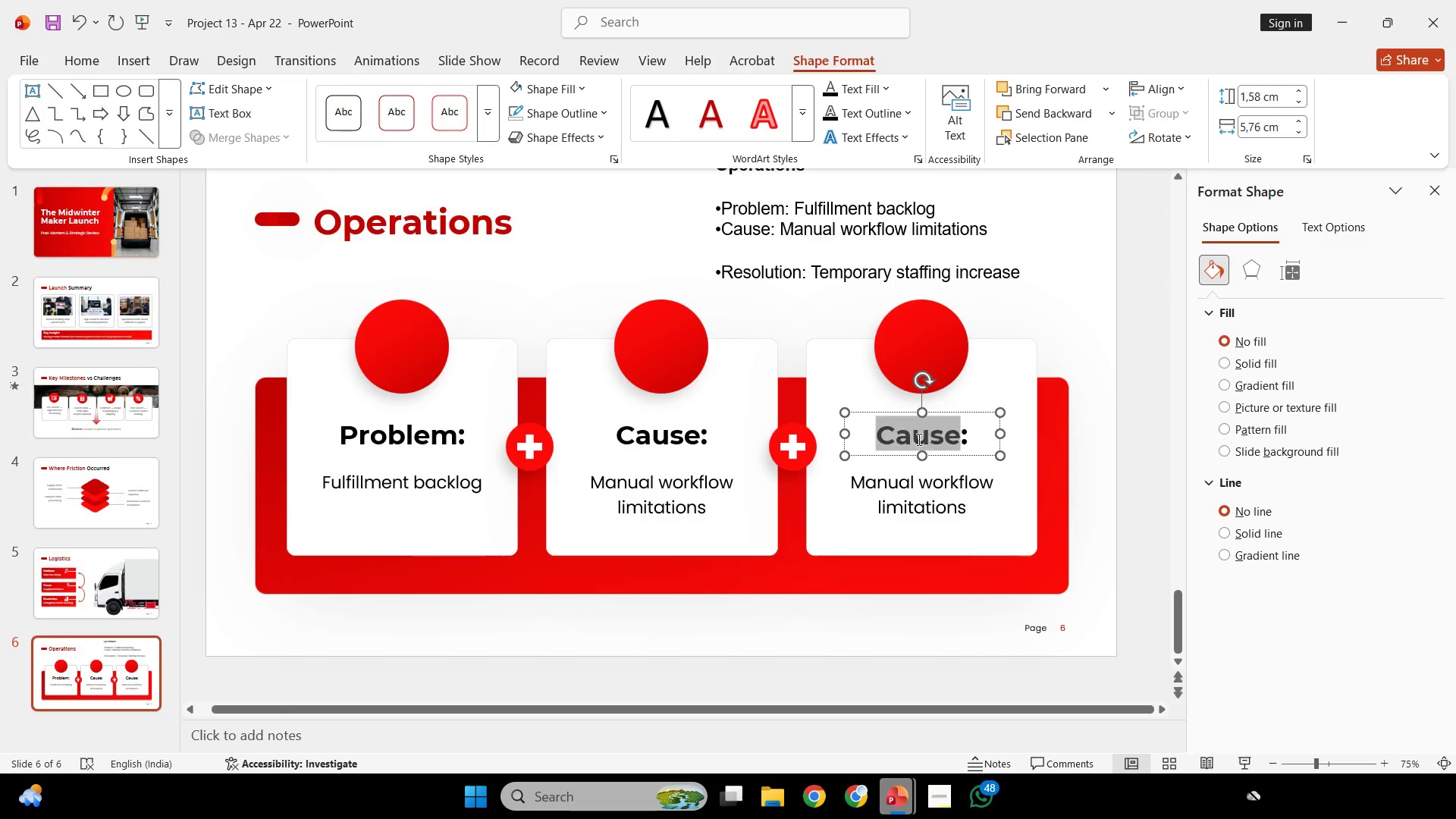 
double_click([918, 439])
 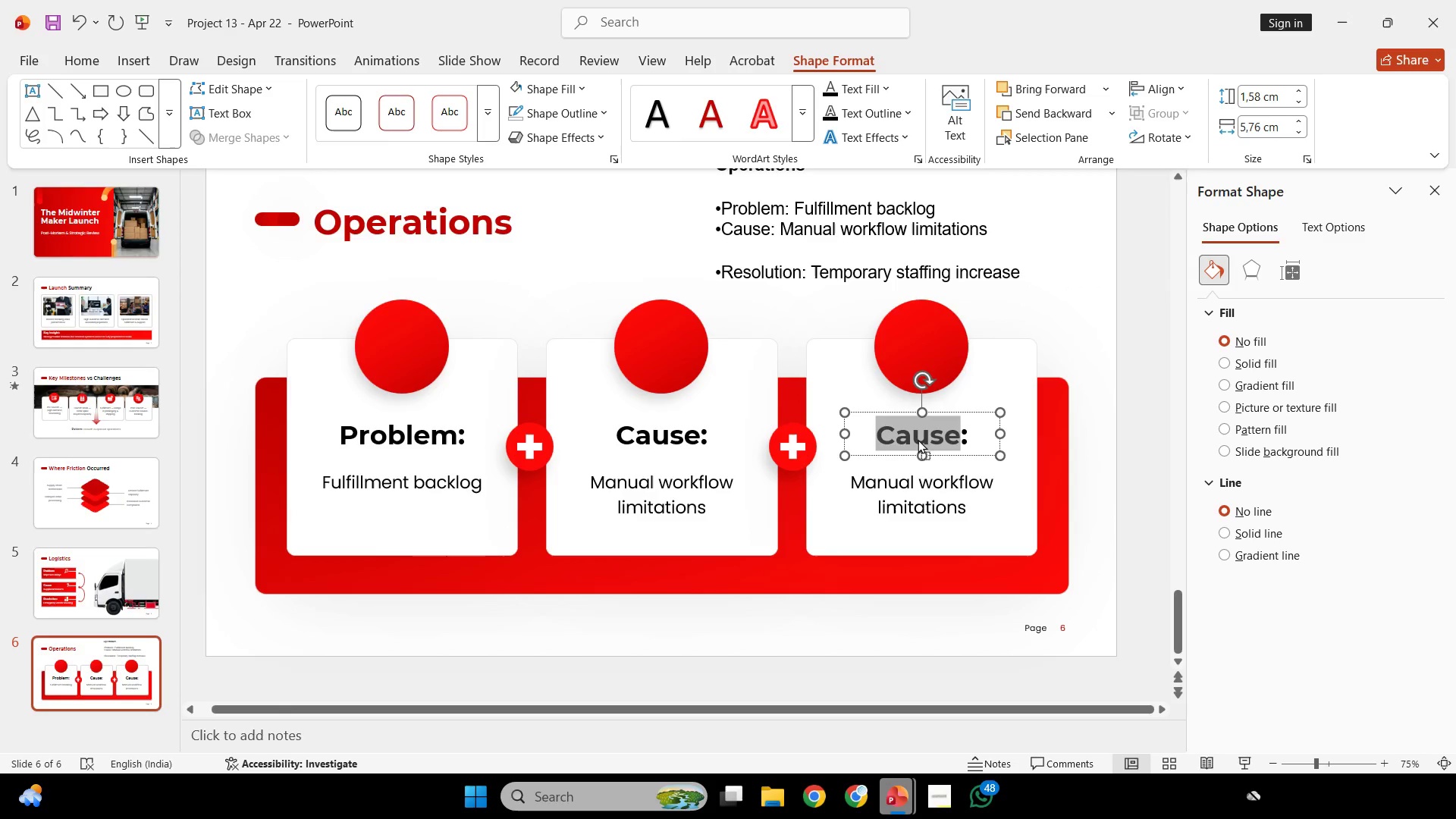 
right_click([918, 439])
 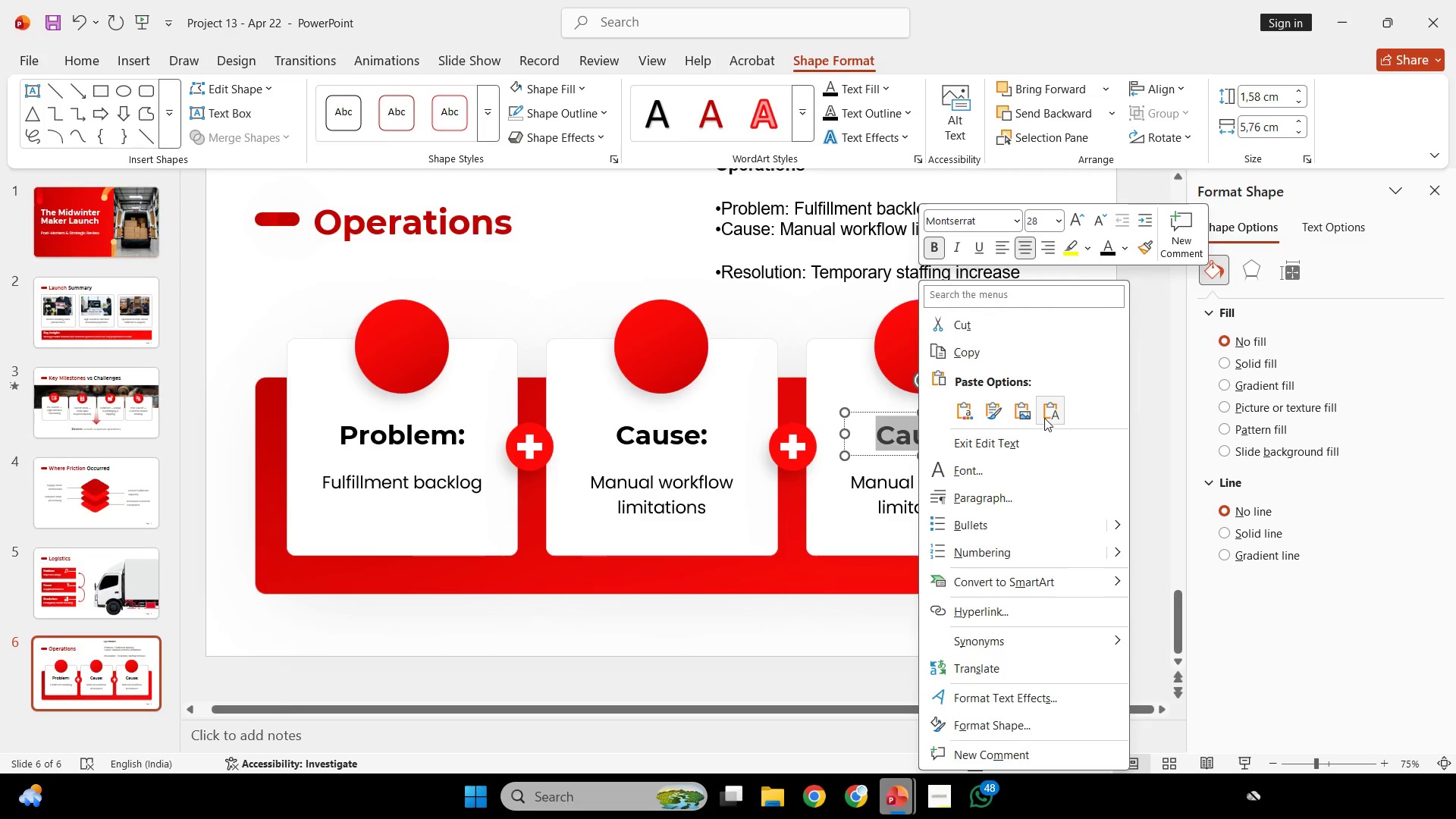 
left_click([1044, 418])
 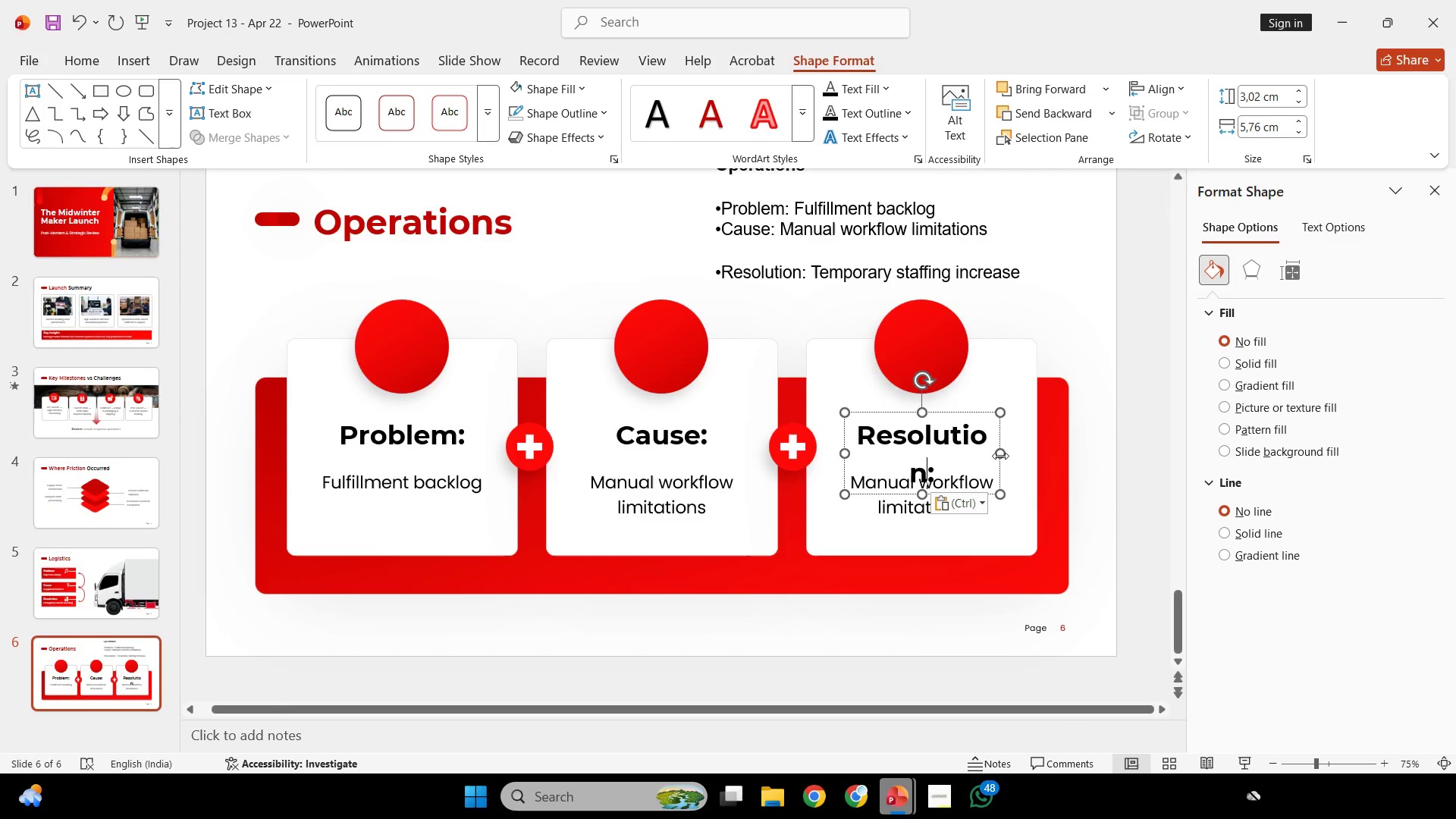 
left_click_drag(start_coordinate=[1002, 453], to_coordinate=[1026, 452])
 